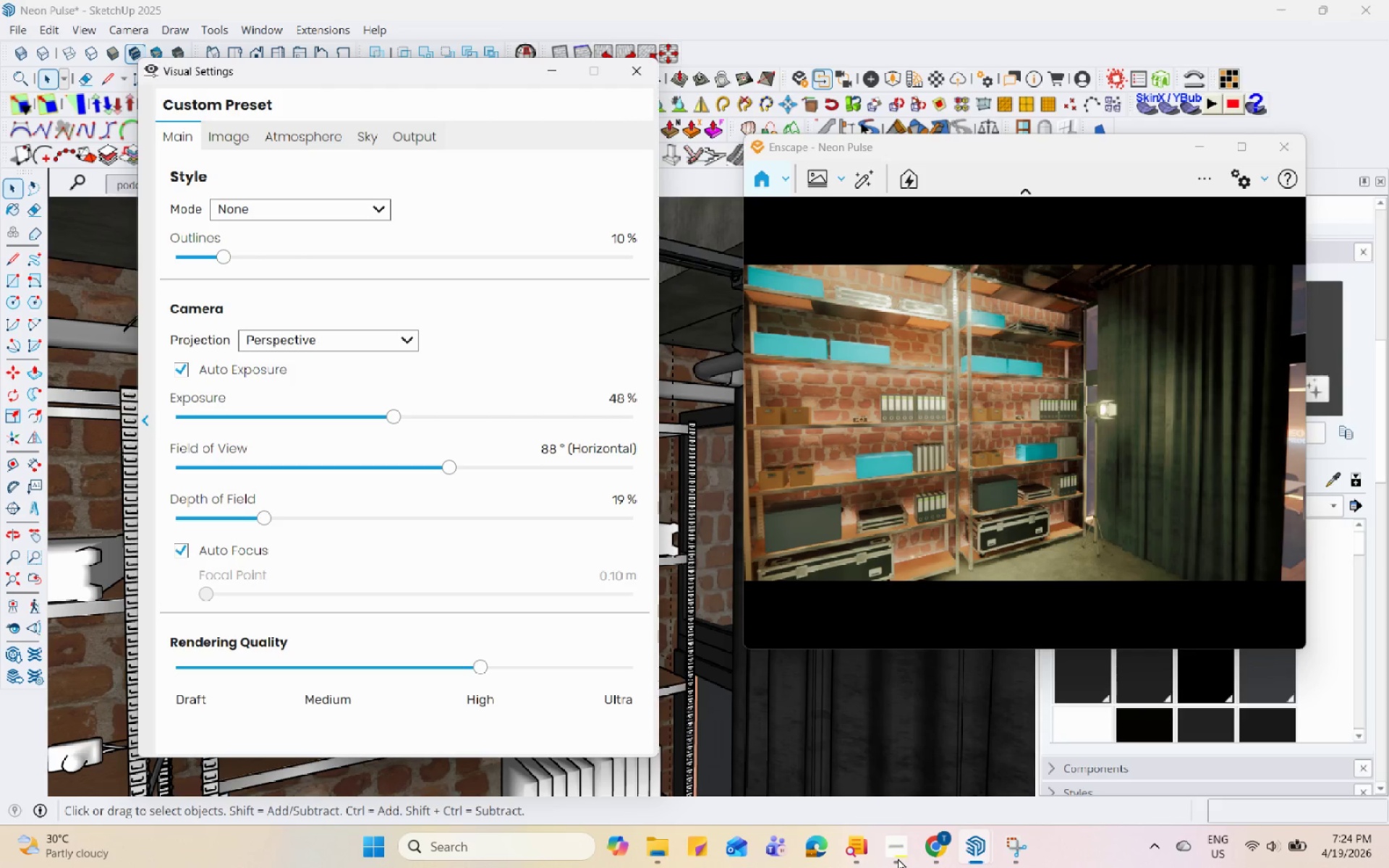 
hold_key(key=Space, duration=1.52)
 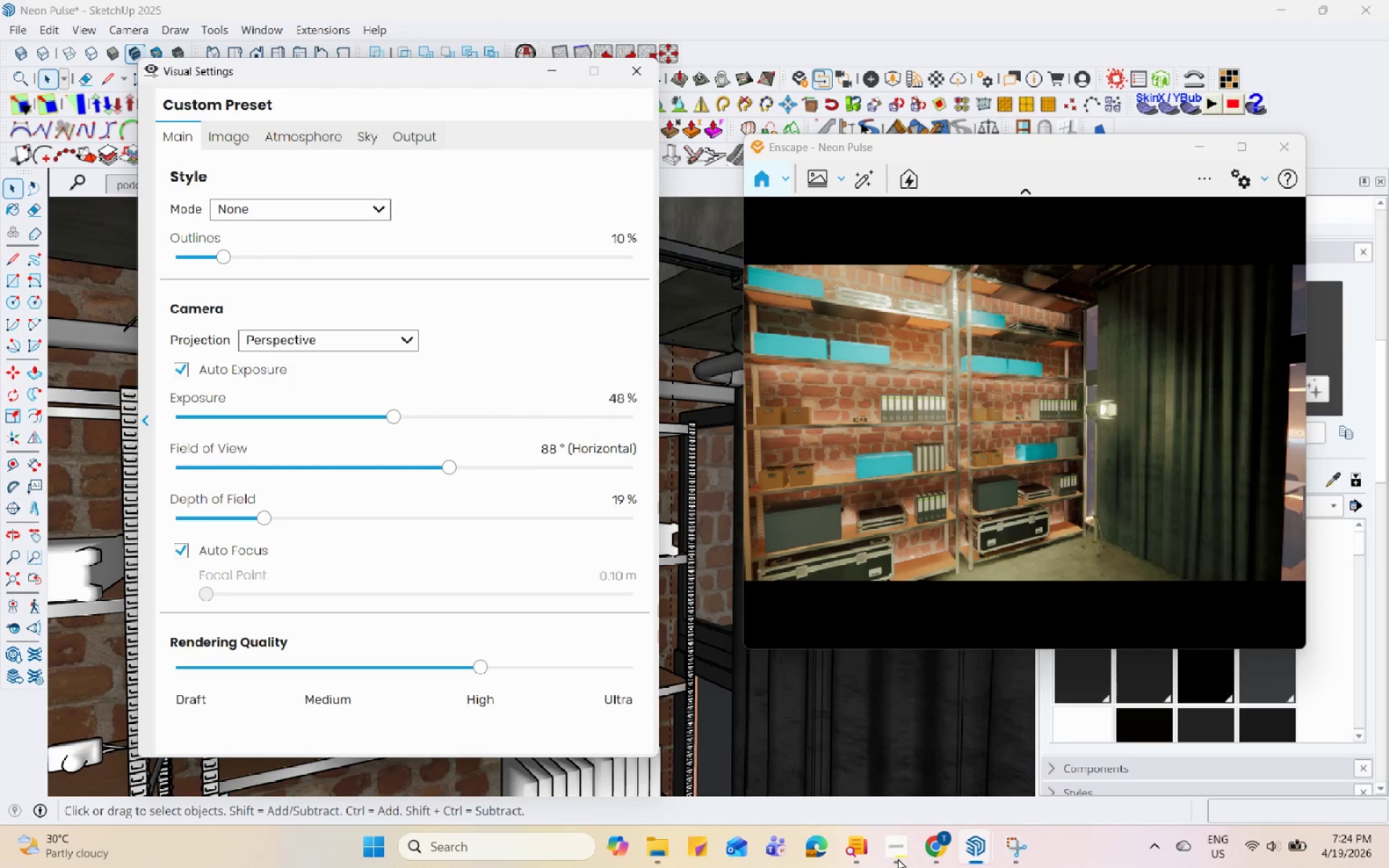 
hold_key(key=Space, duration=1.51)
 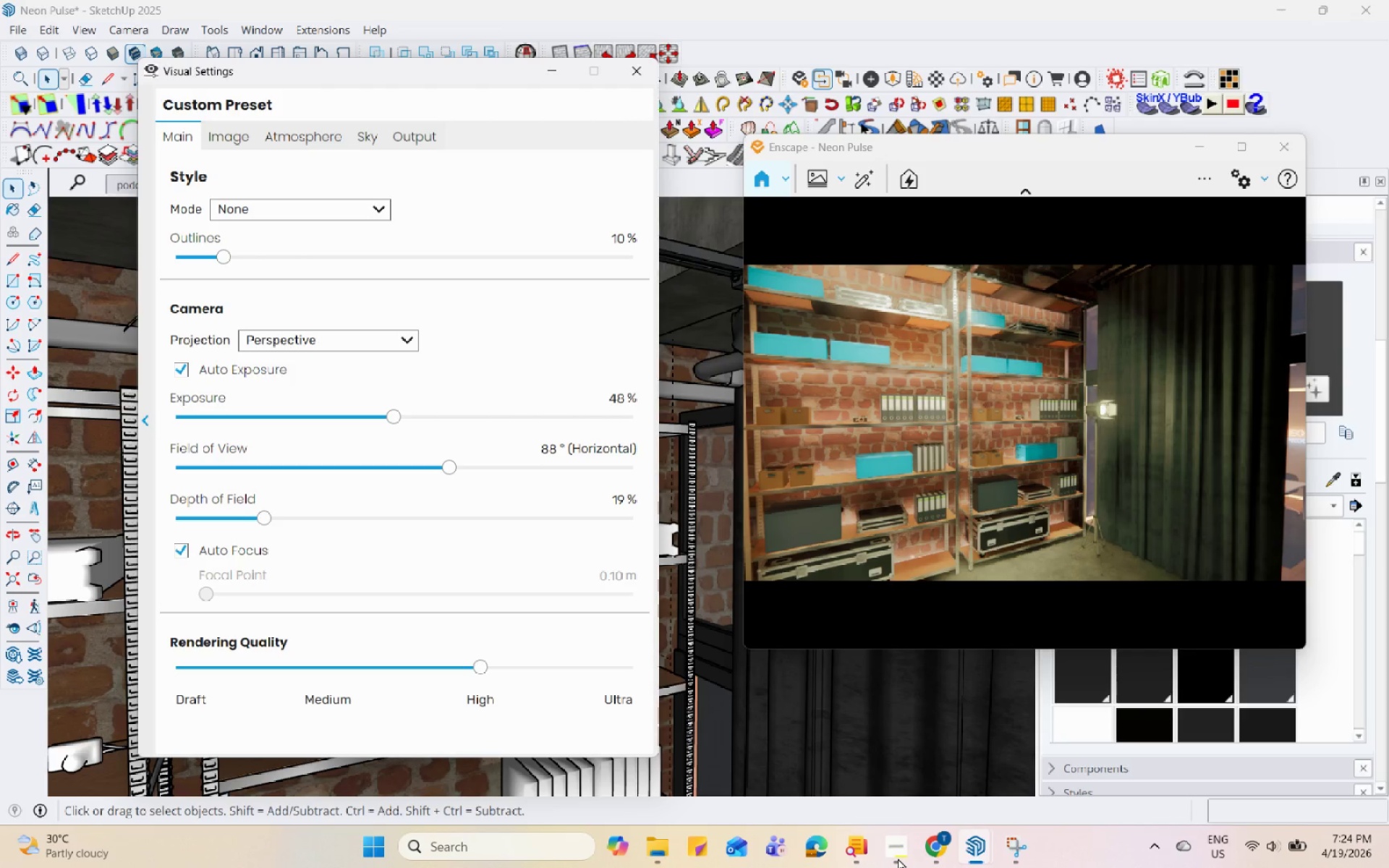 
hold_key(key=Space, duration=1.52)
 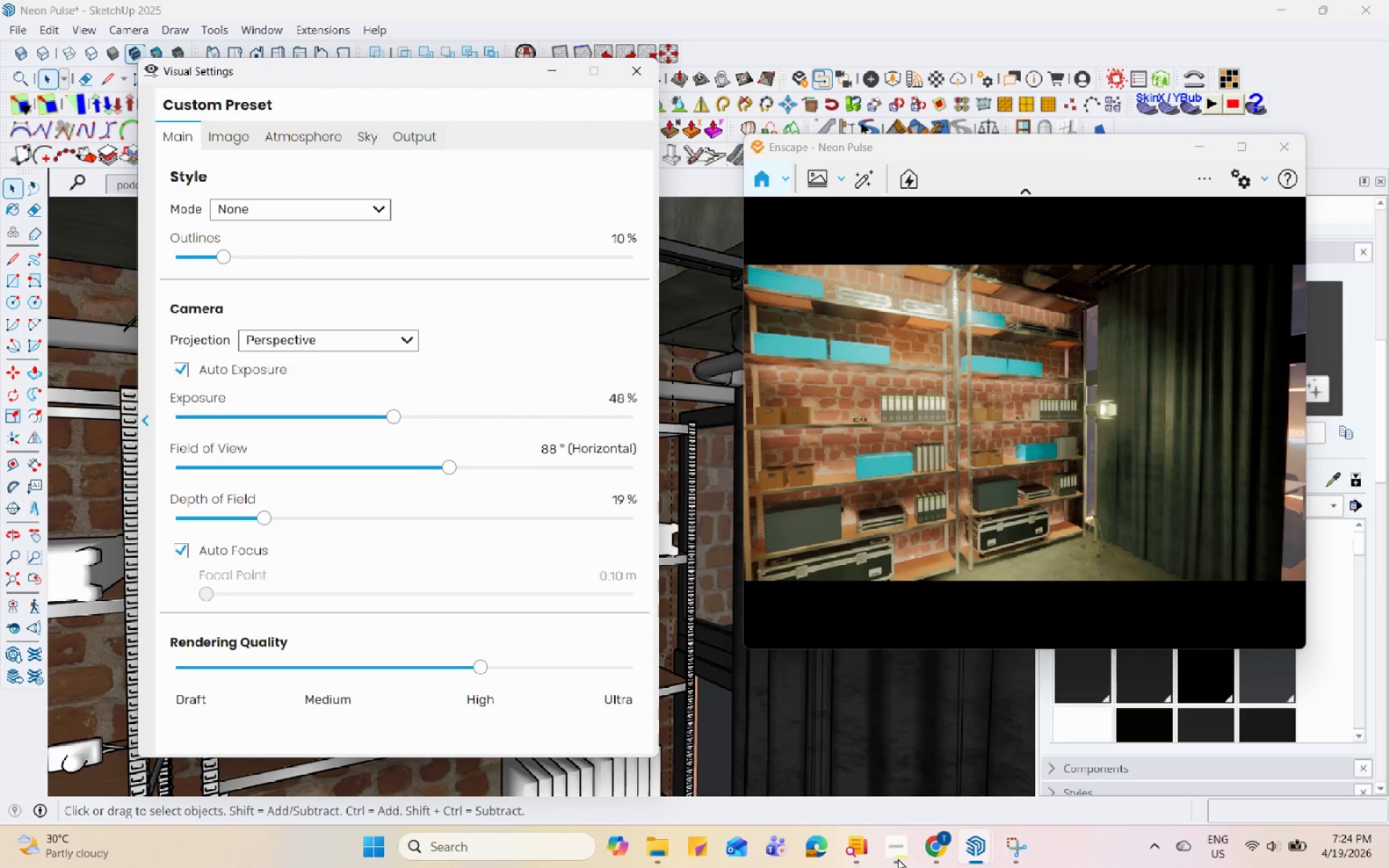 
hold_key(key=Space, duration=1.52)
 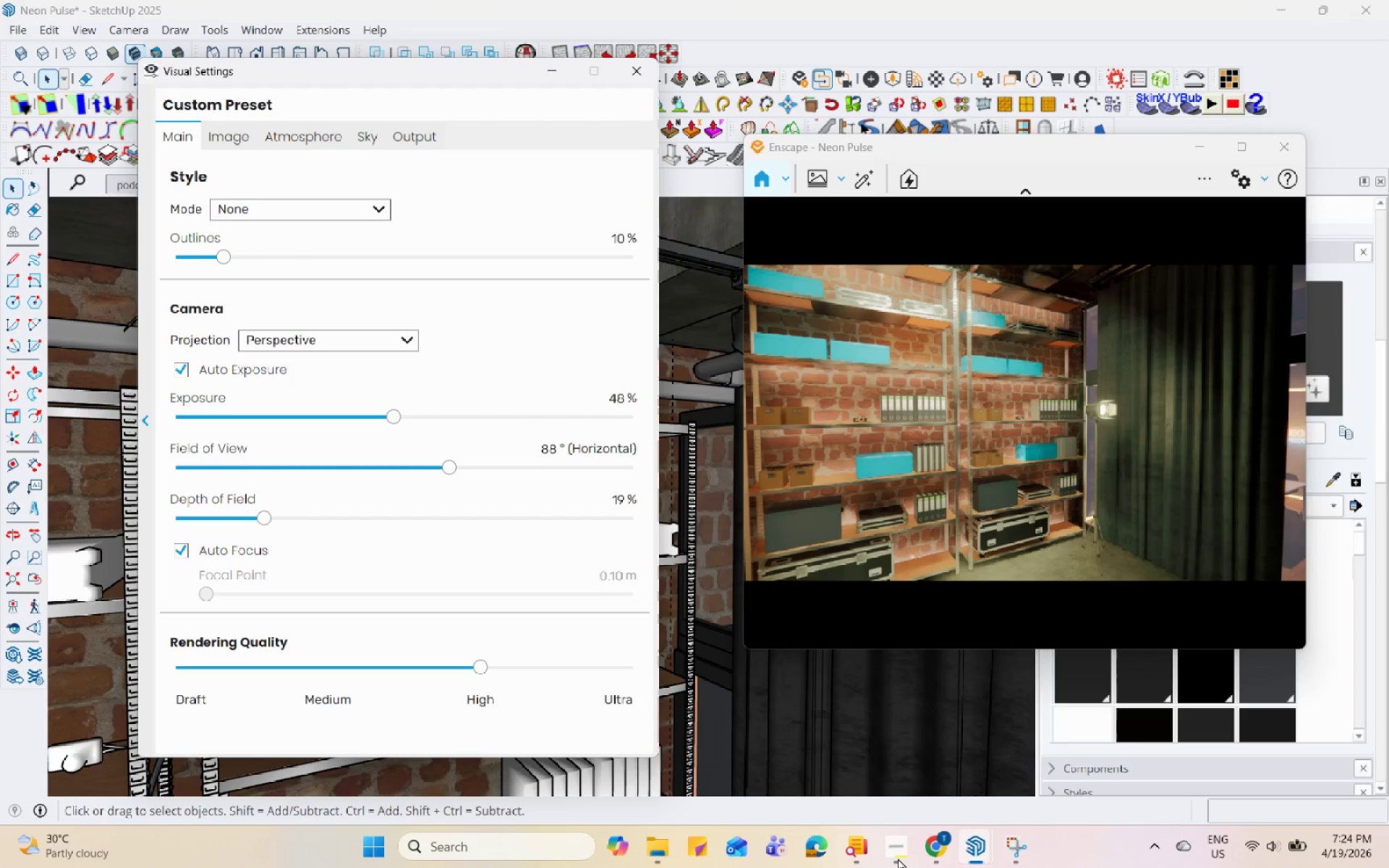 
hold_key(key=Space, duration=1.51)
 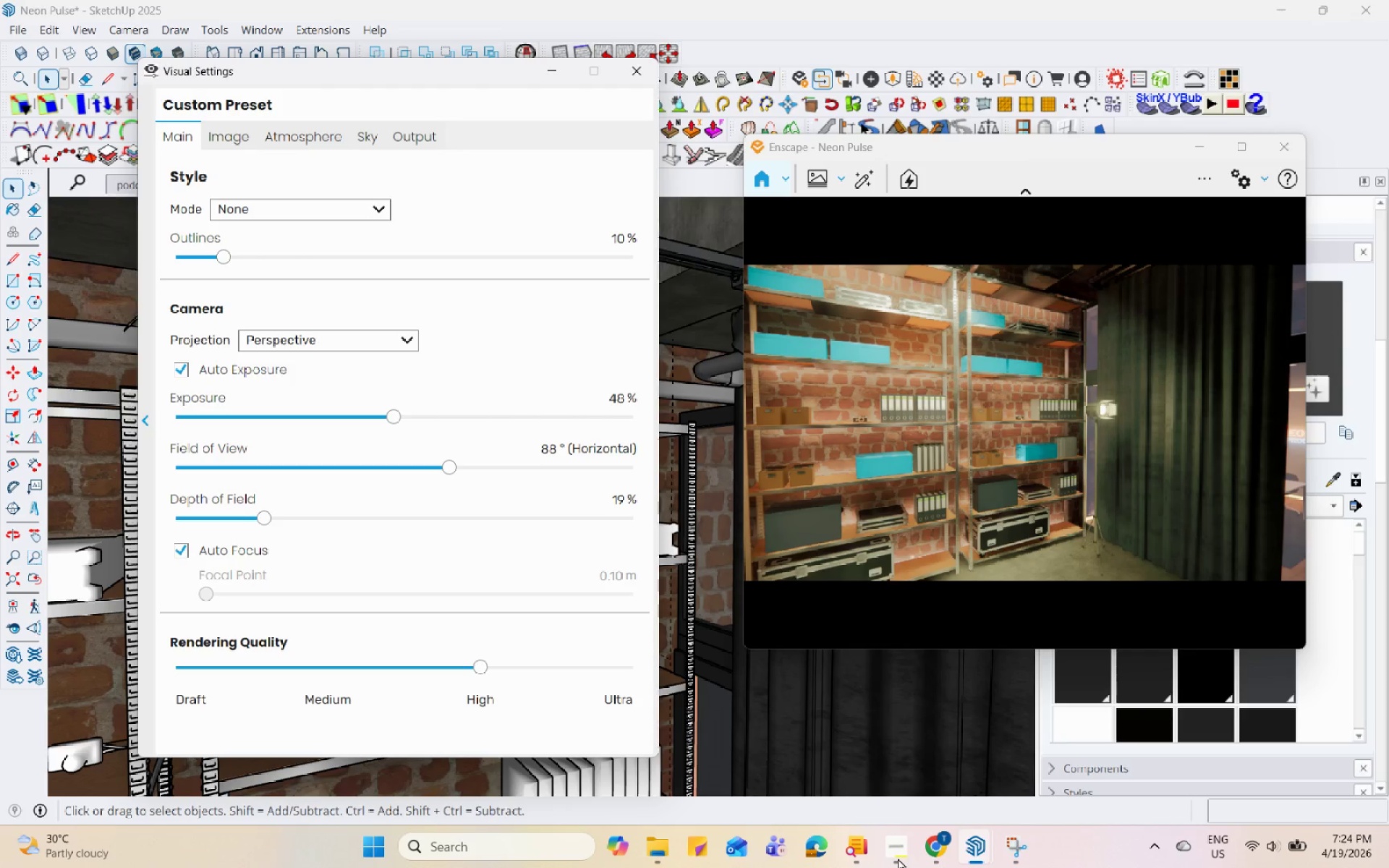 
hold_key(key=Space, duration=1.52)
 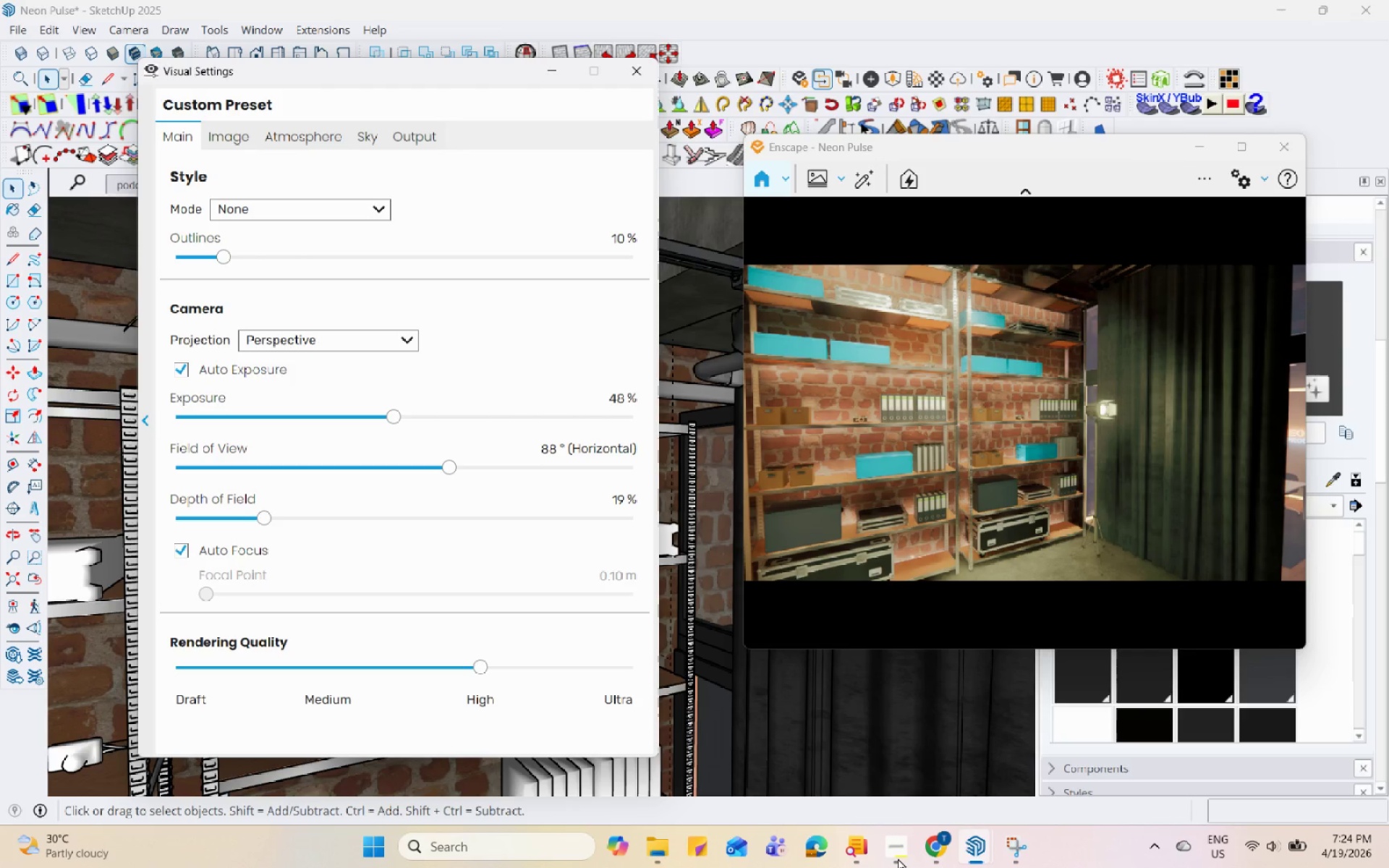 
hold_key(key=Space, duration=1.5)
 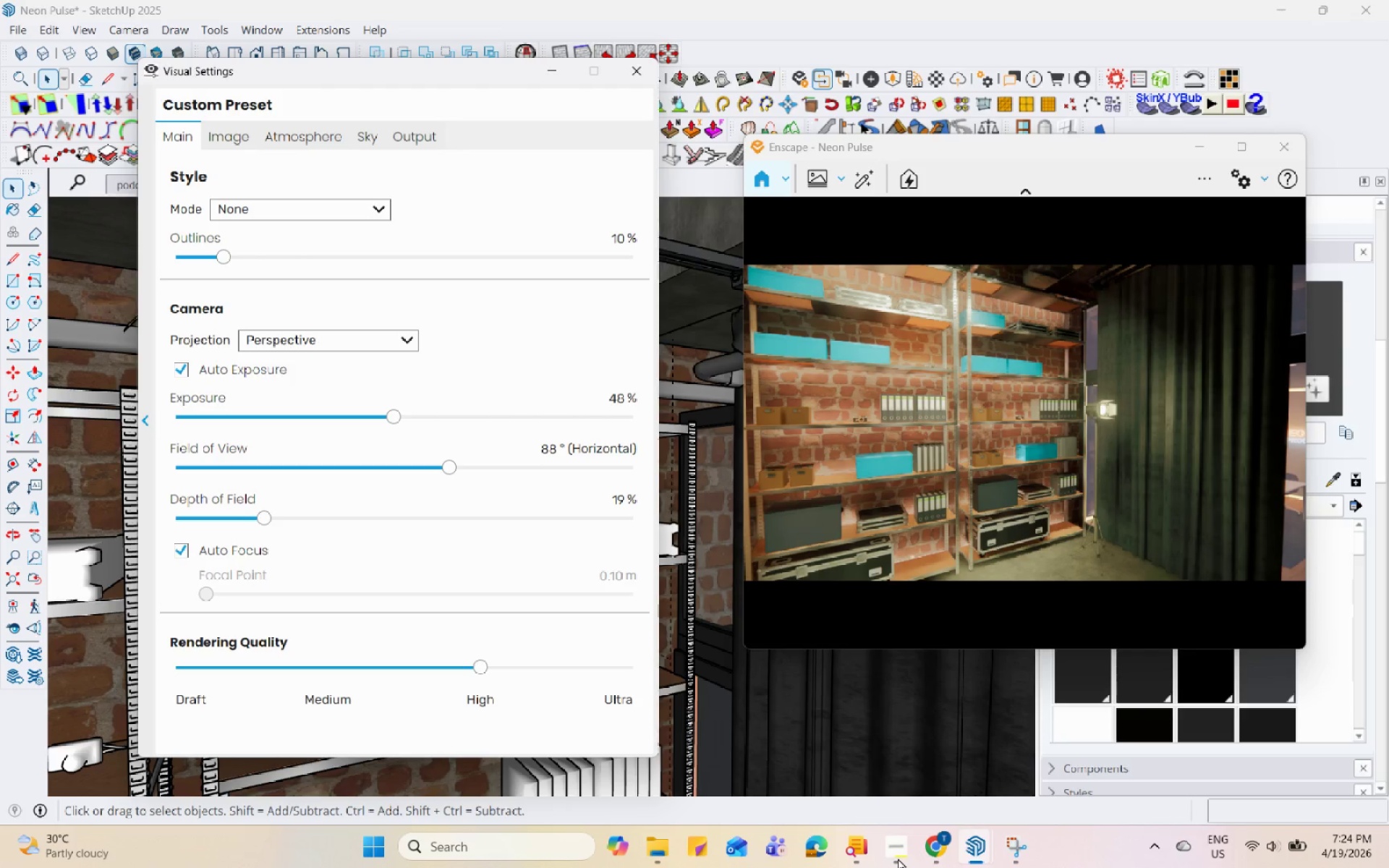 
hold_key(key=Space, duration=1.51)
 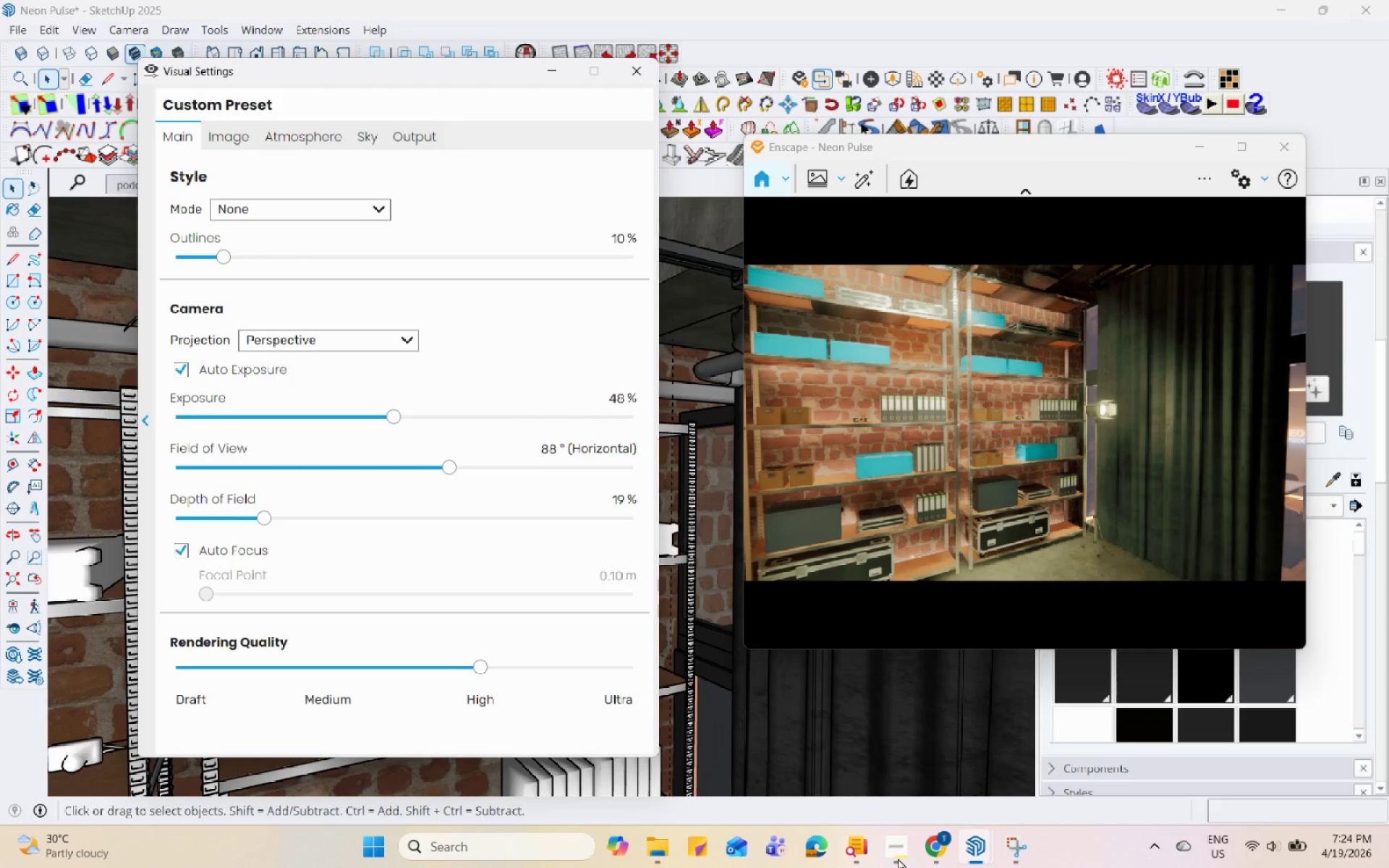 
hold_key(key=Space, duration=1.52)
 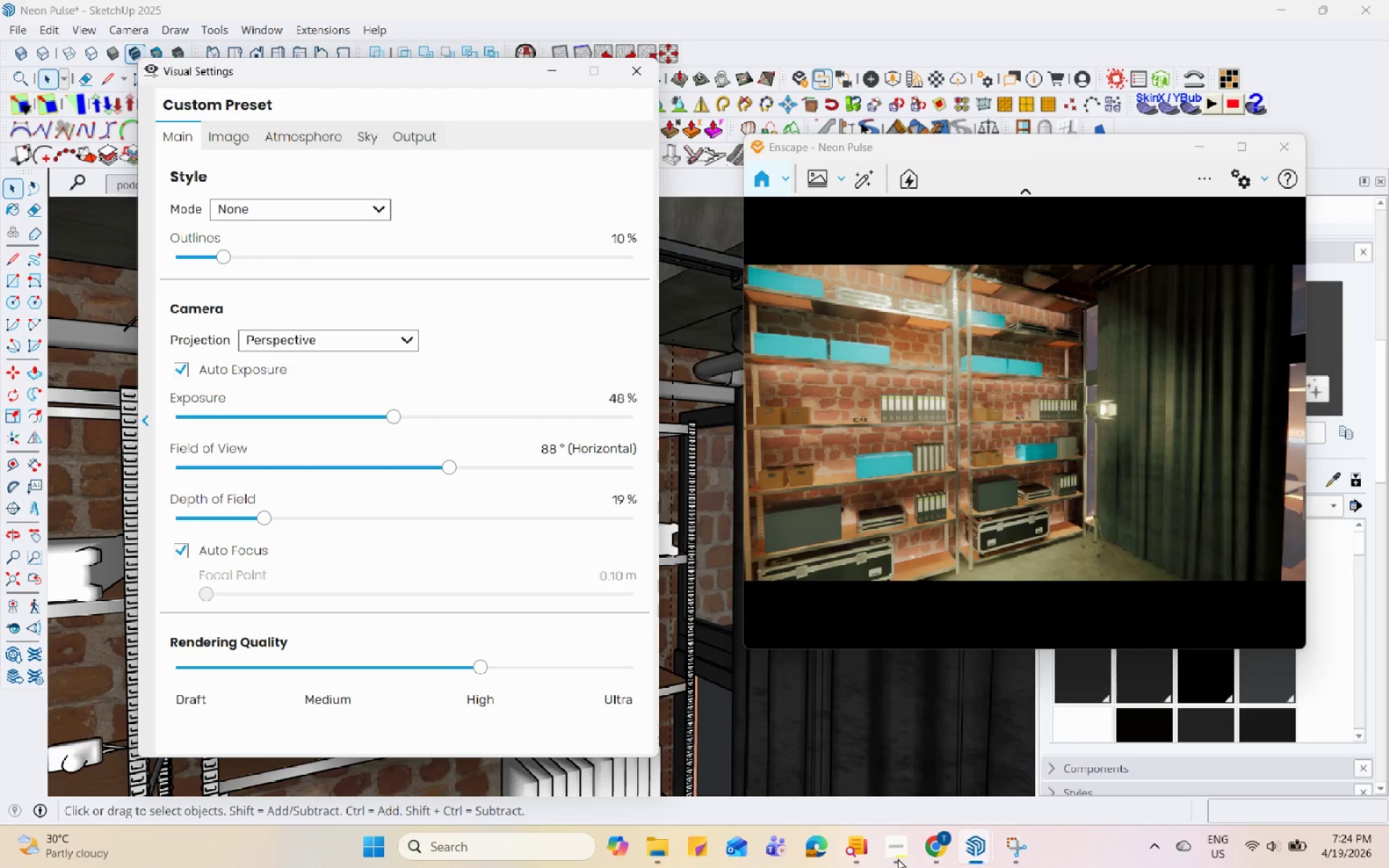 
hold_key(key=Space, duration=1.52)
 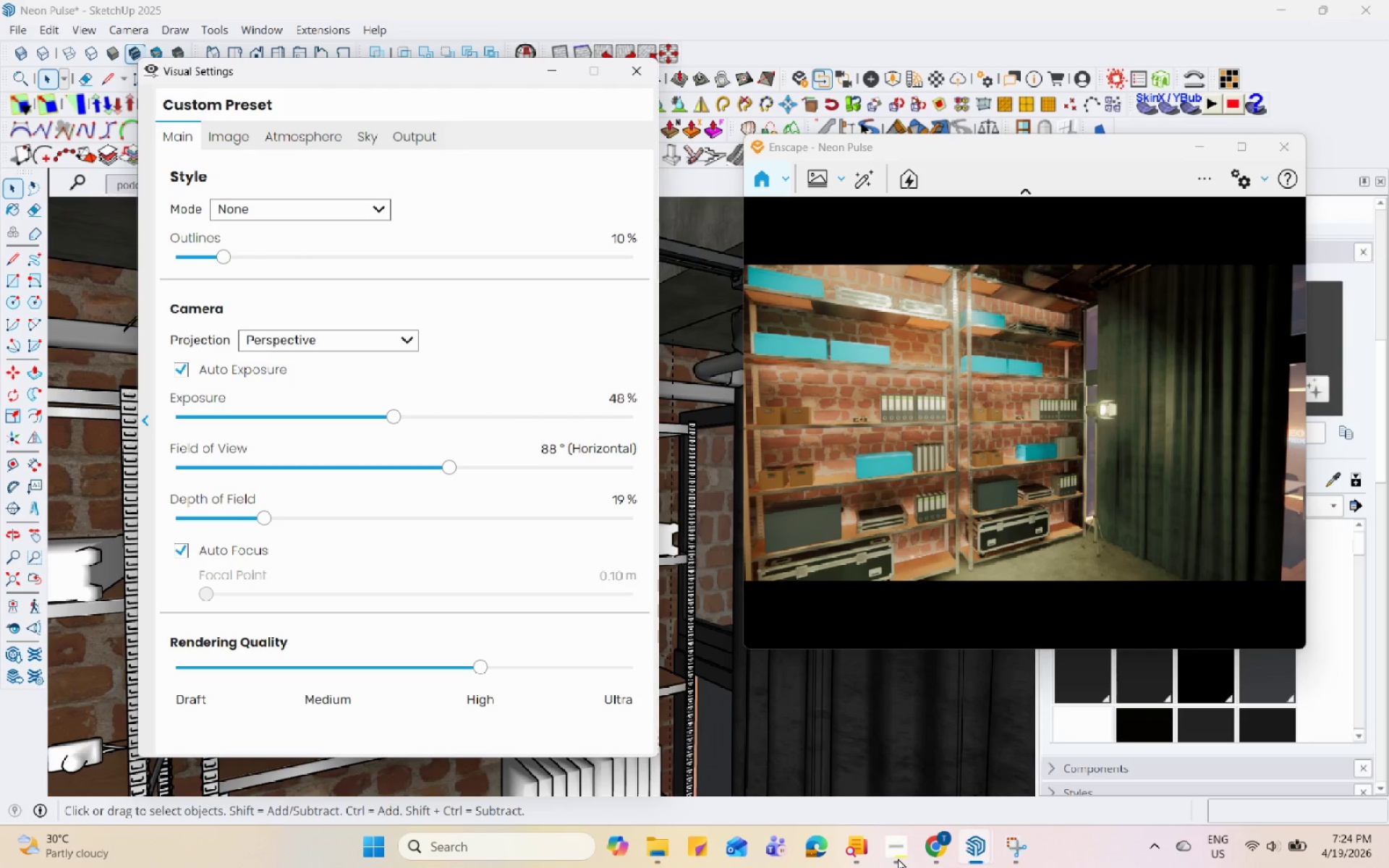 
hold_key(key=Space, duration=1.51)
 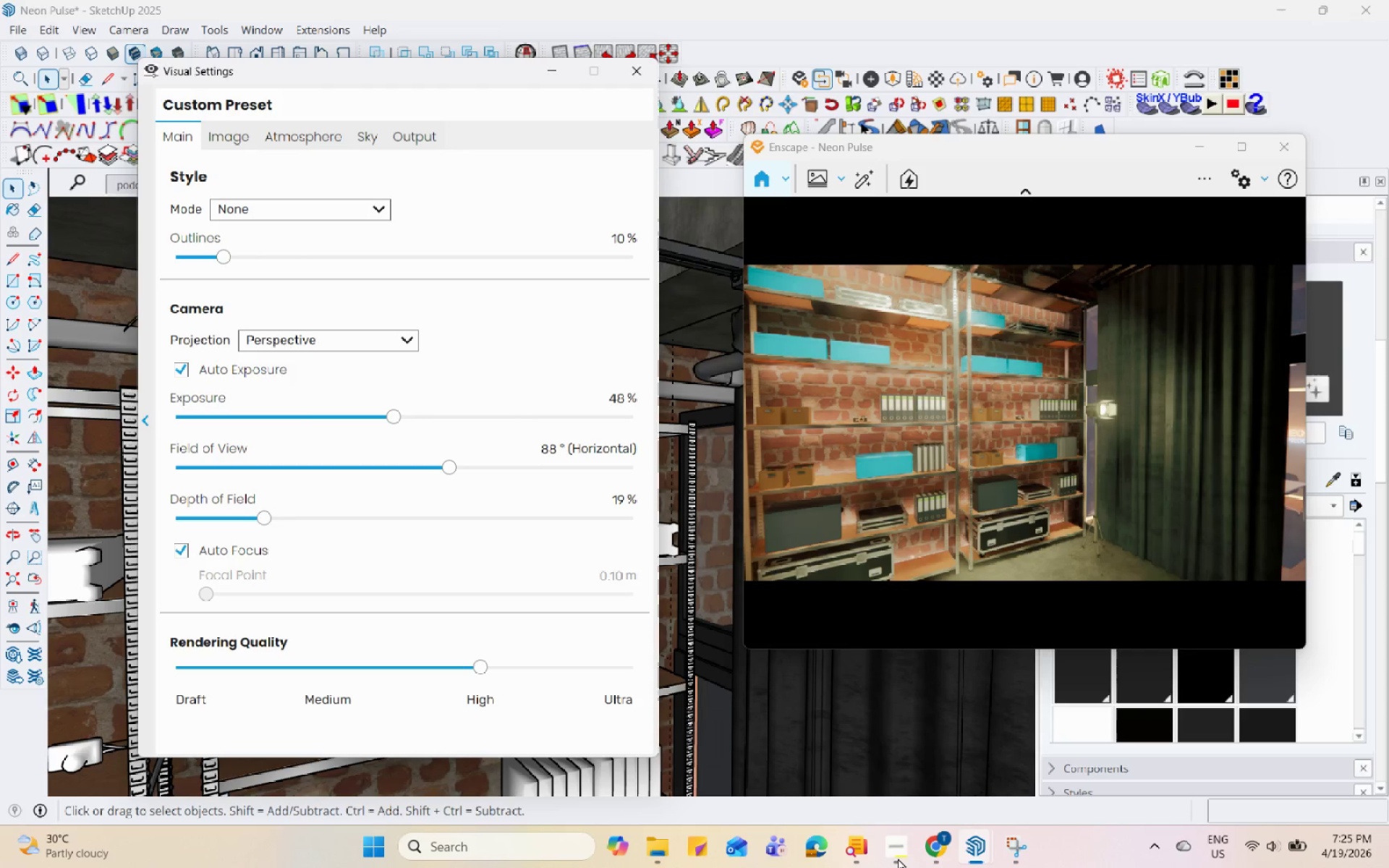 
hold_key(key=Space, duration=1.52)
 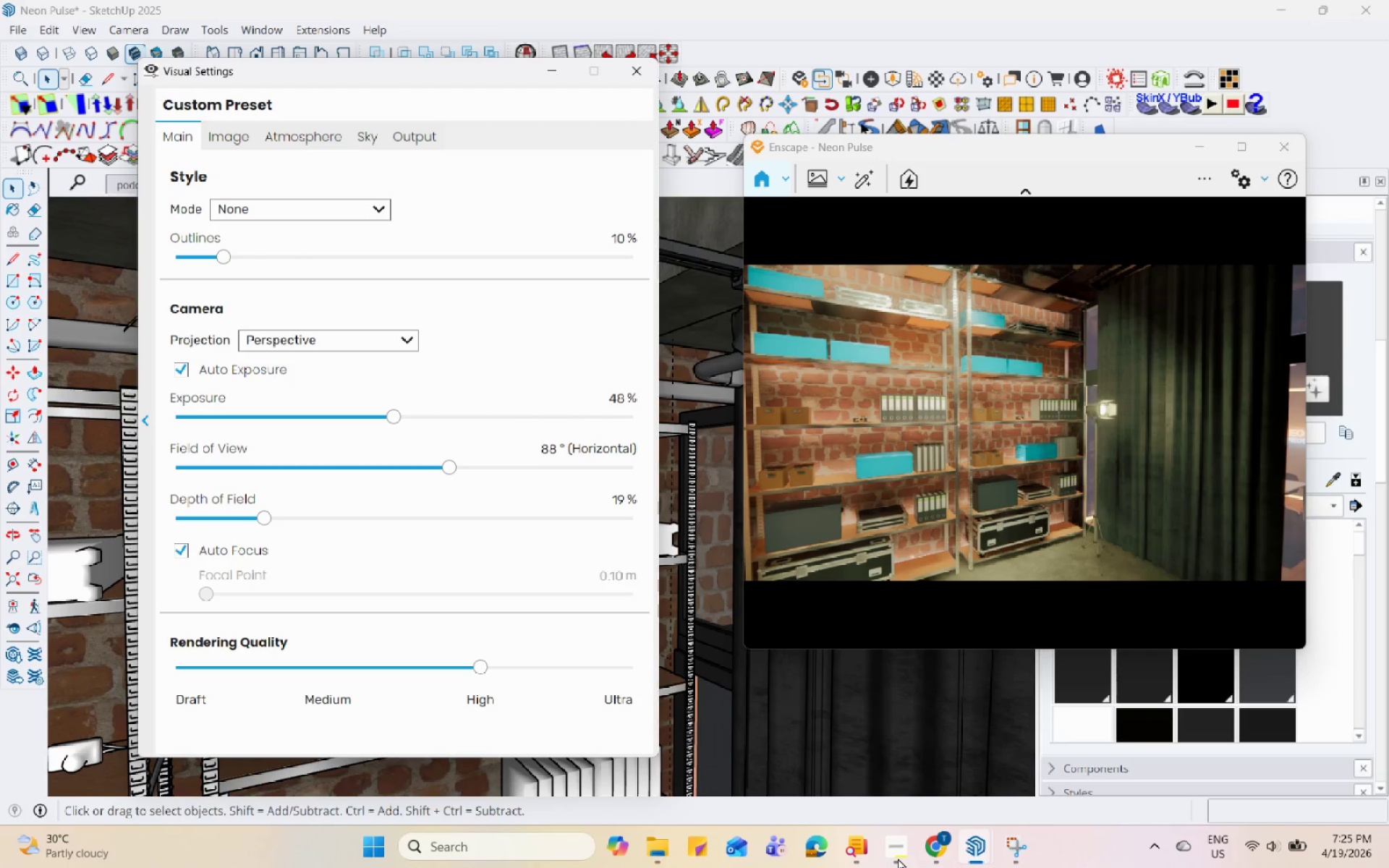 
hold_key(key=Space, duration=1.52)
 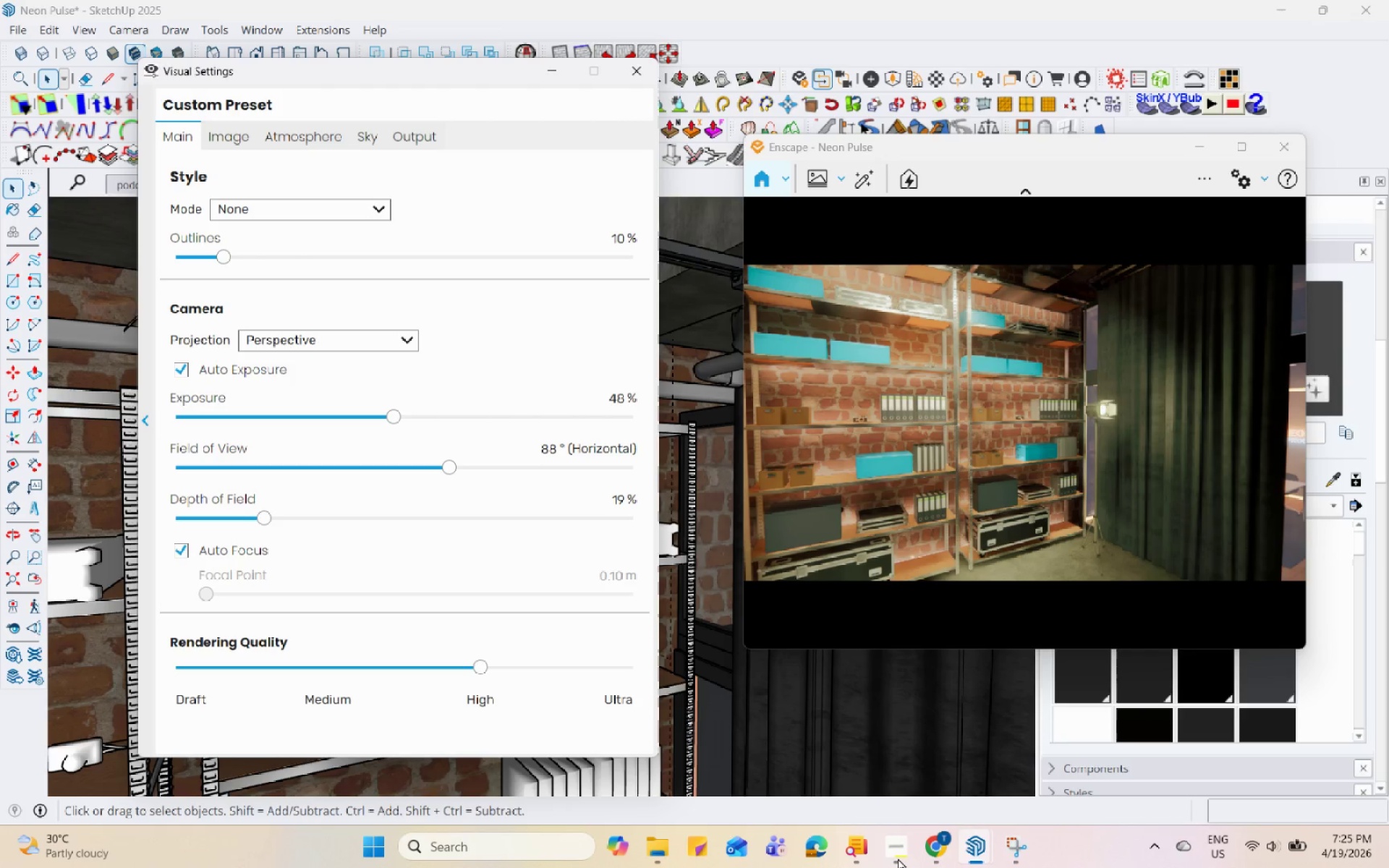 
hold_key(key=Space, duration=1.53)
 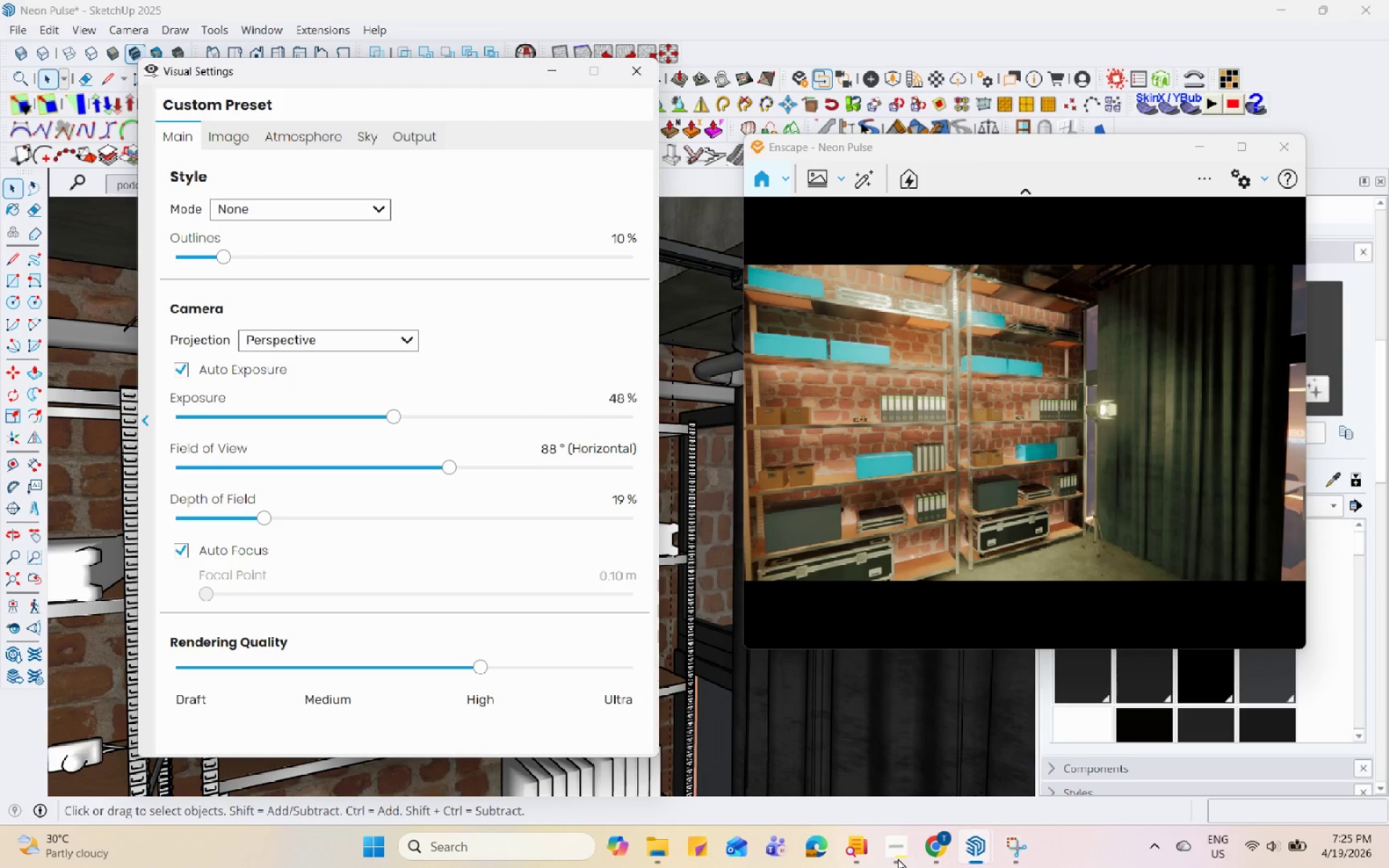 
hold_key(key=Space, duration=1.51)
 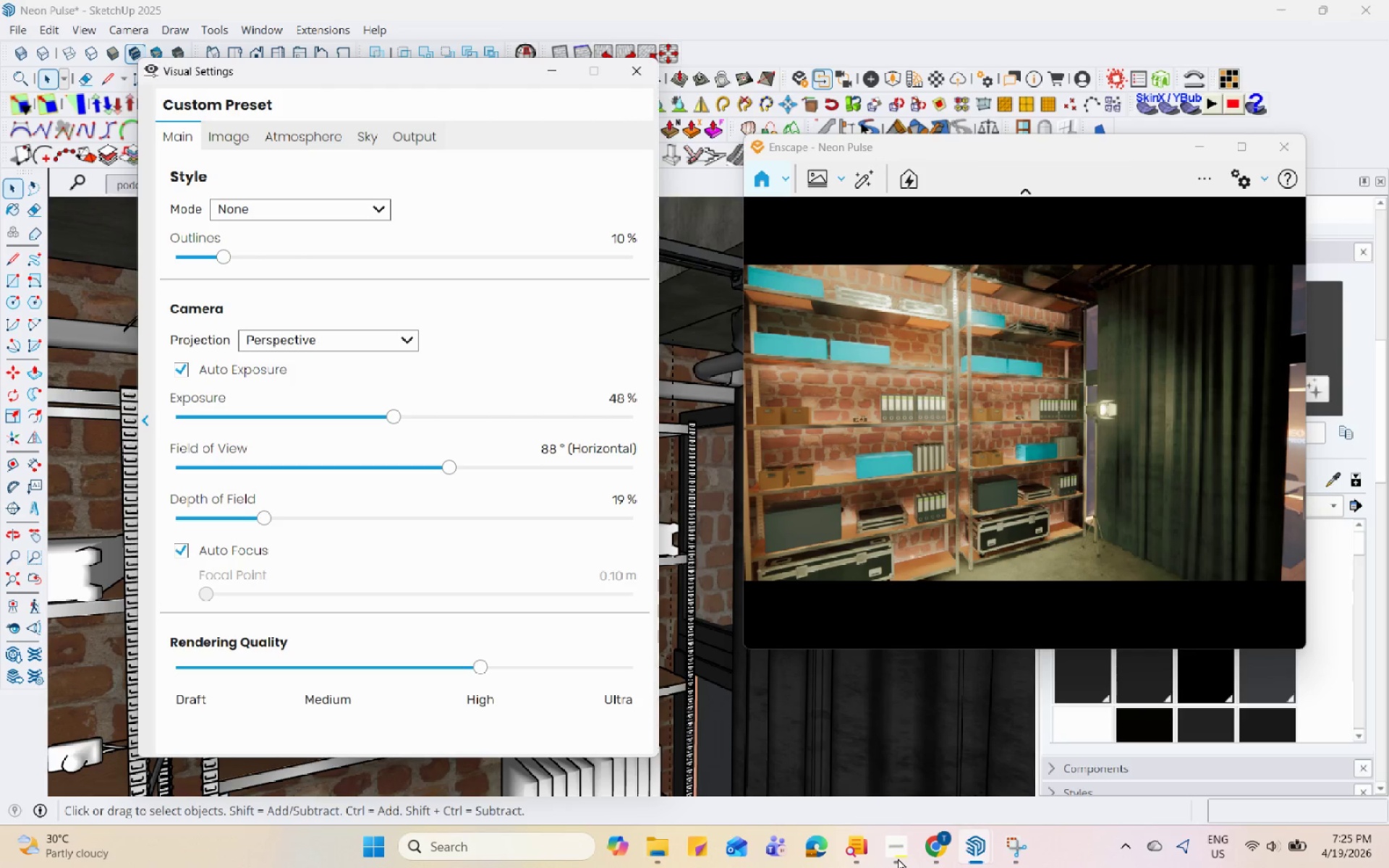 
hold_key(key=Space, duration=1.5)
 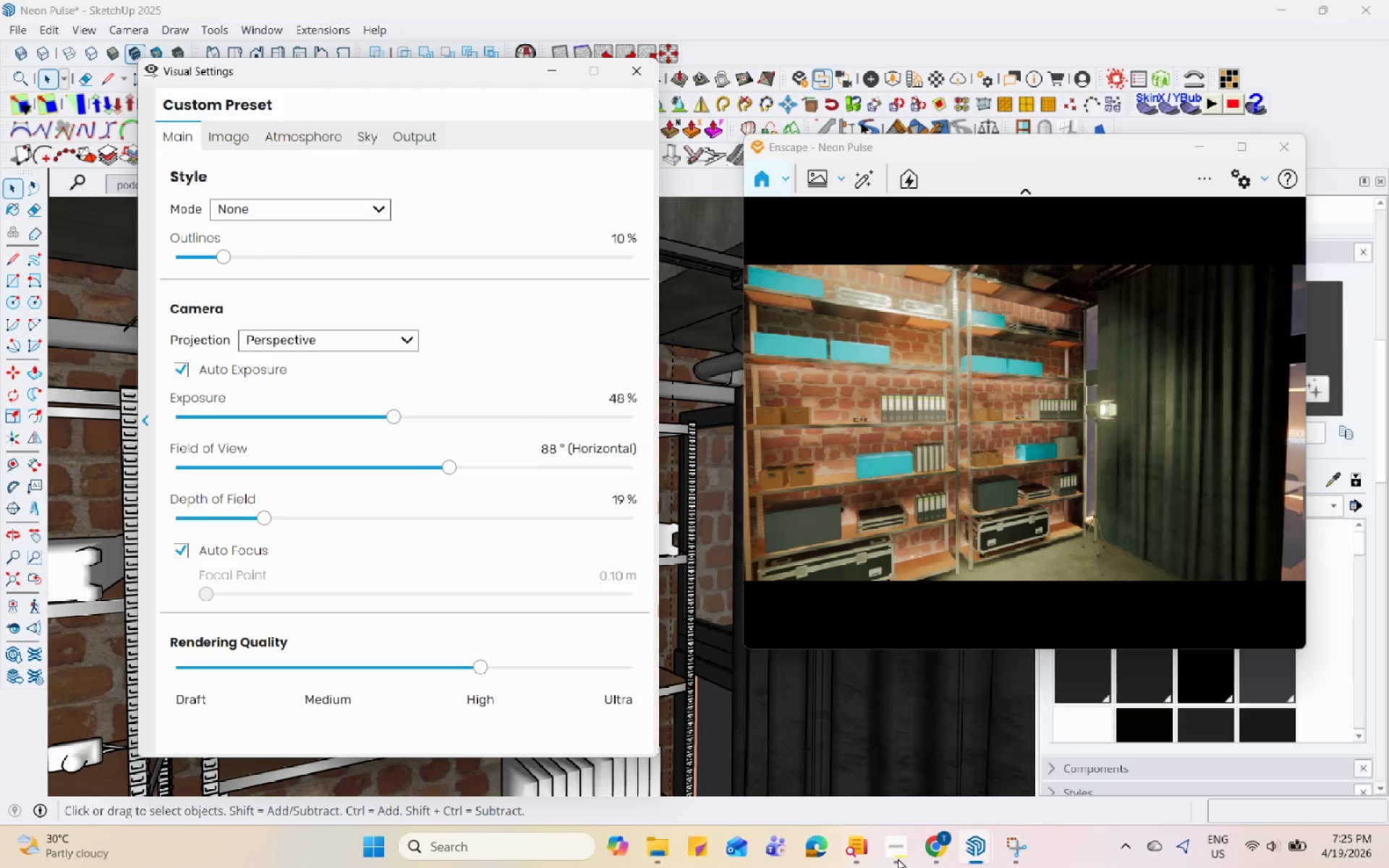 
hold_key(key=Space, duration=1.5)
 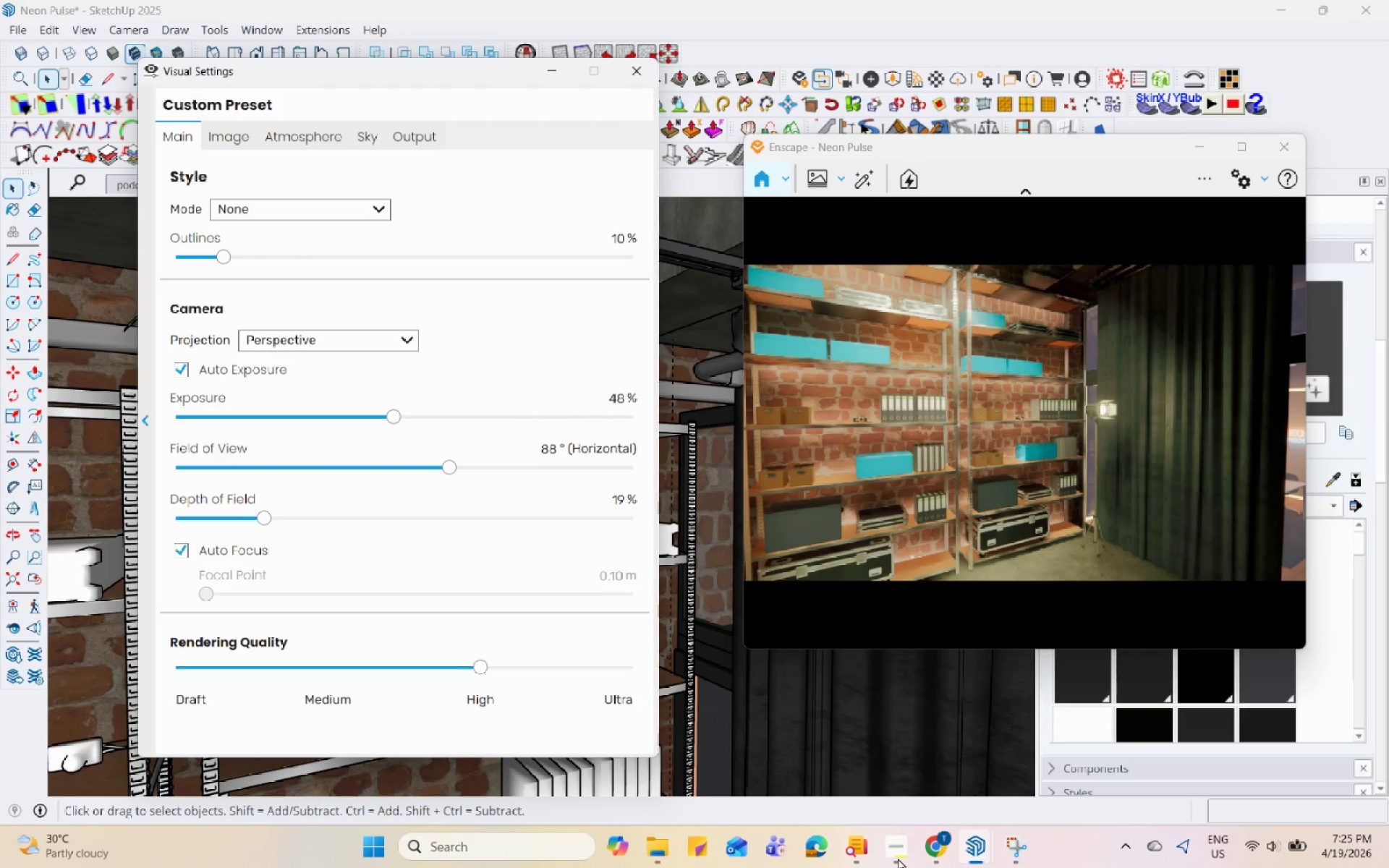 
hold_key(key=Space, duration=1.52)
 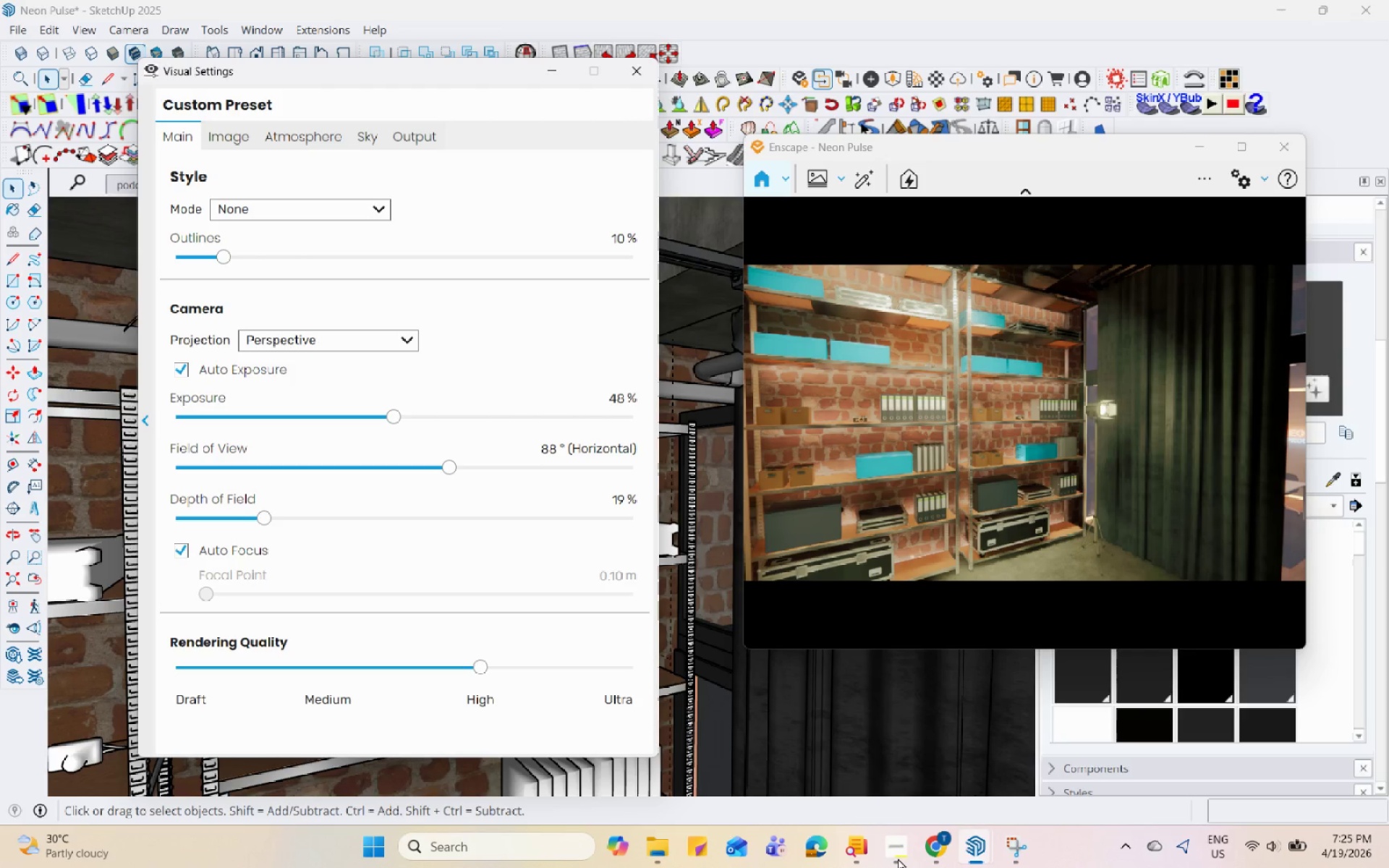 
hold_key(key=Space, duration=1.52)
 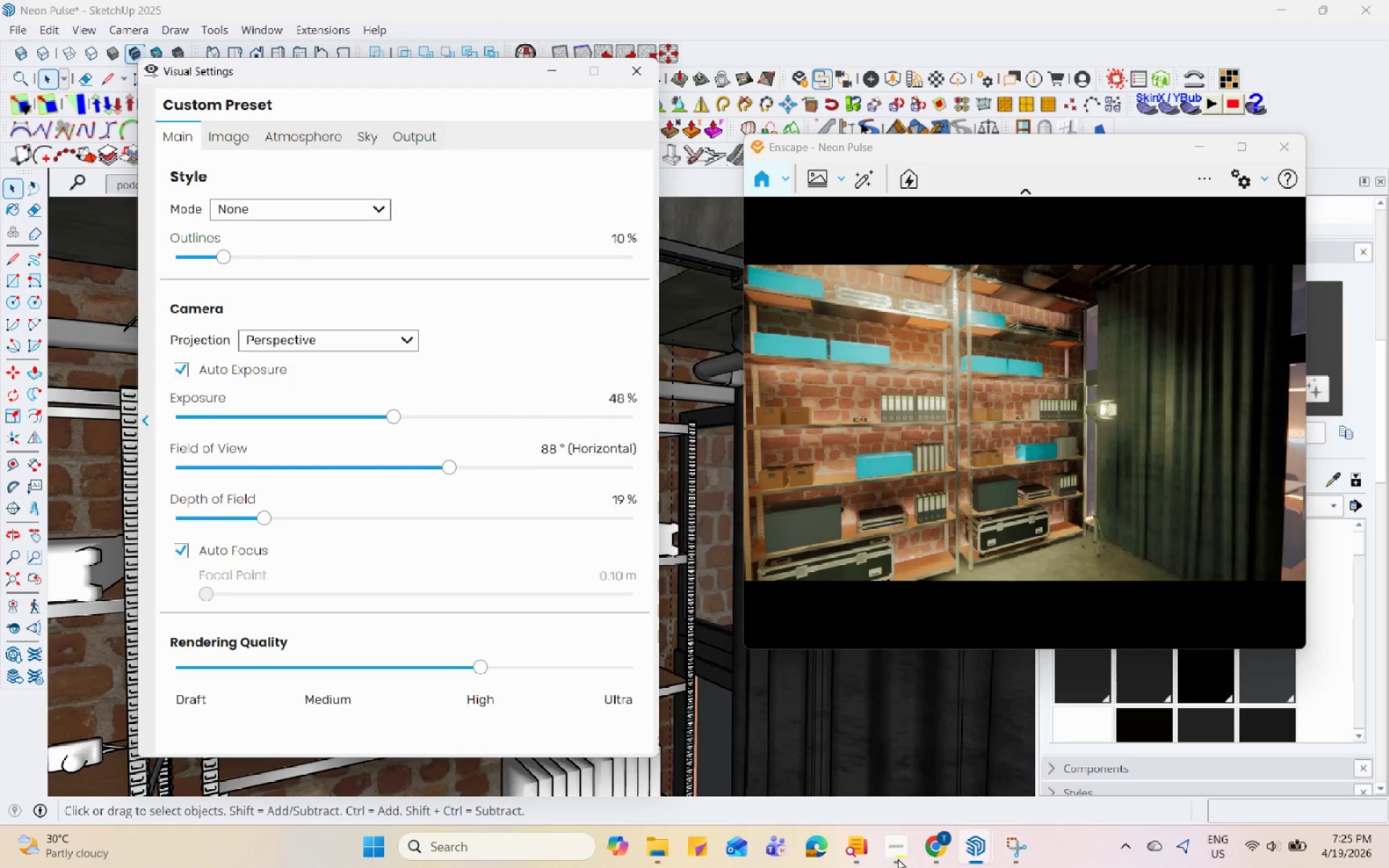 
hold_key(key=Space, duration=1.51)
 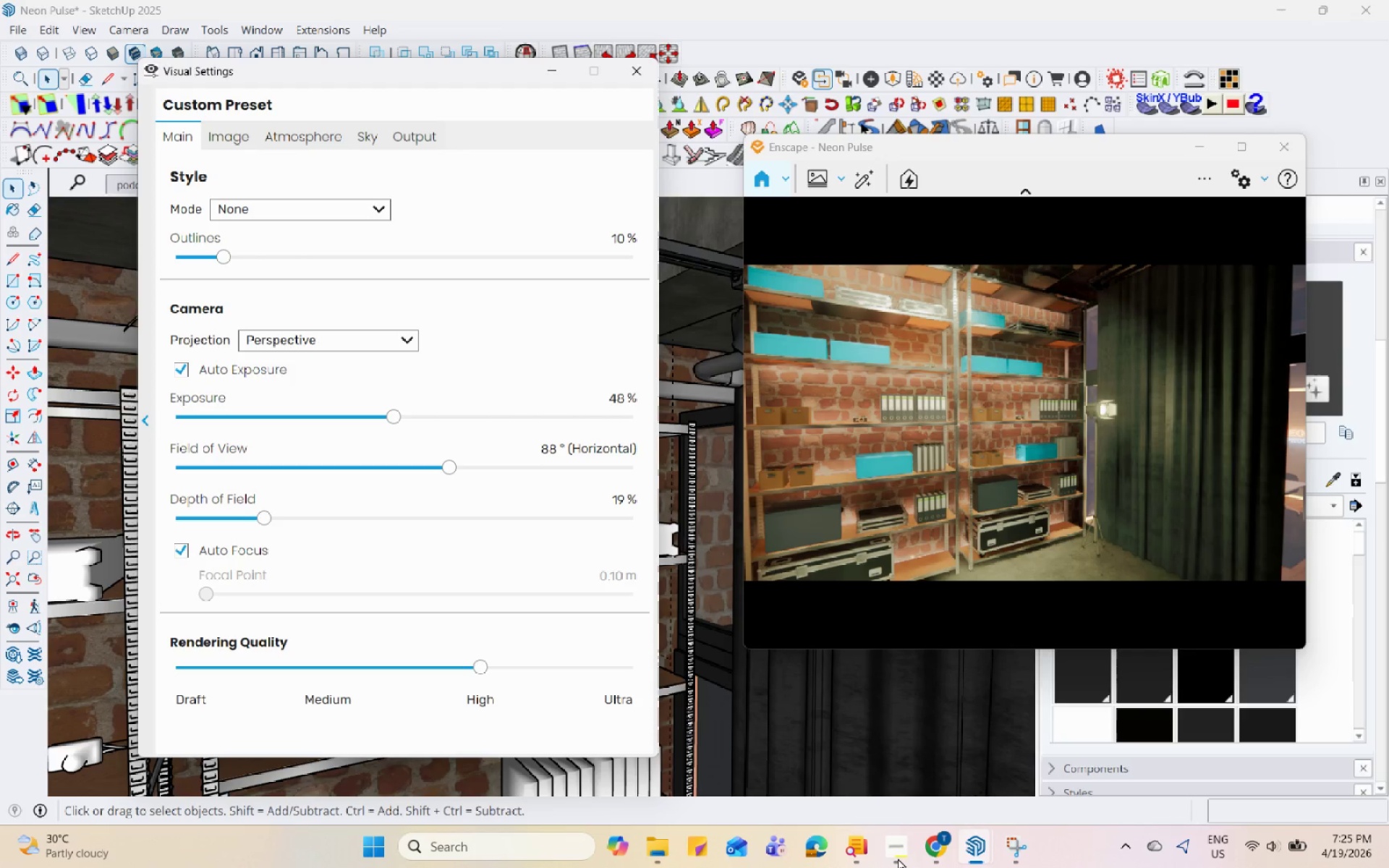 
hold_key(key=Space, duration=1.5)
 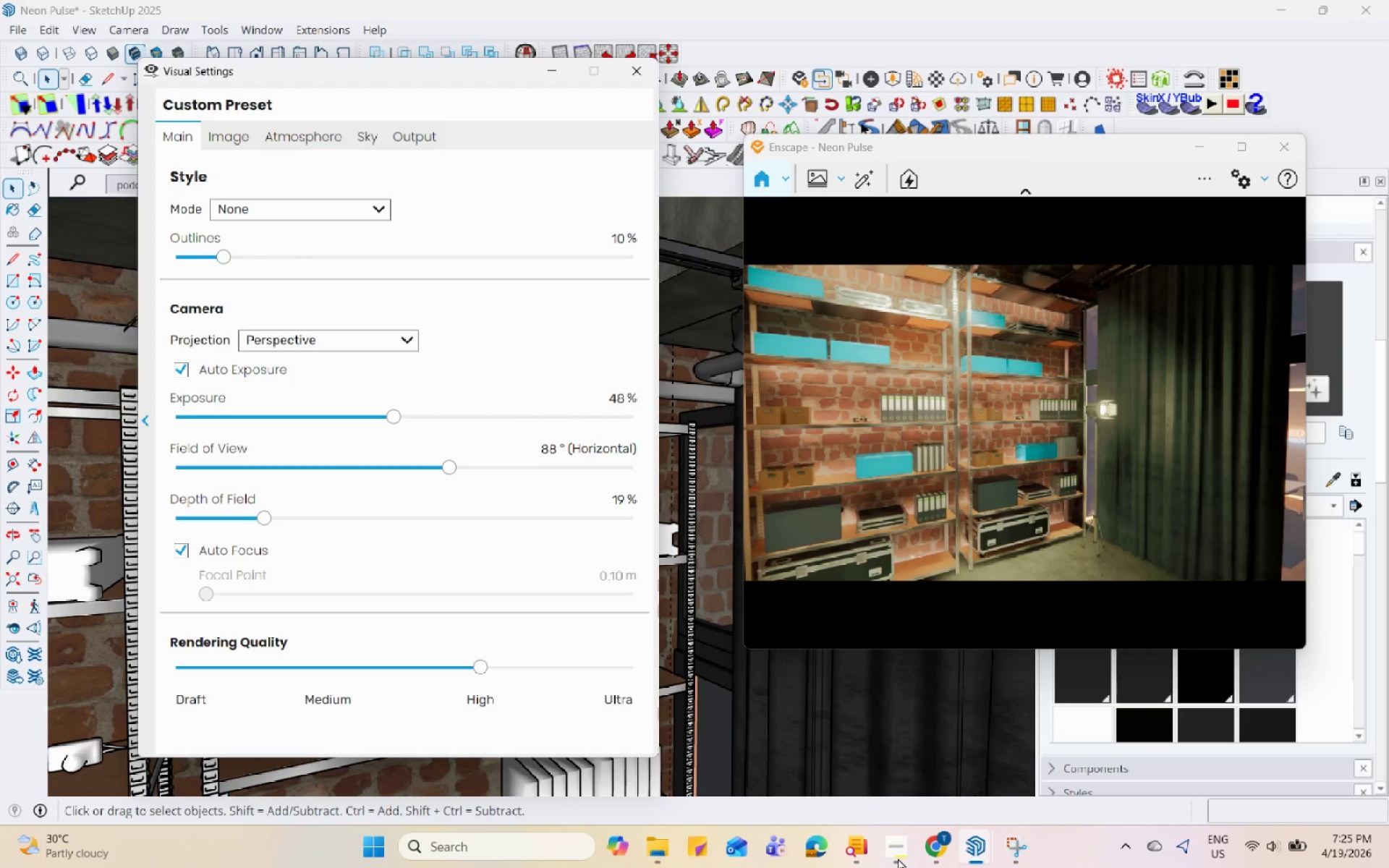 
hold_key(key=Space, duration=1.52)
 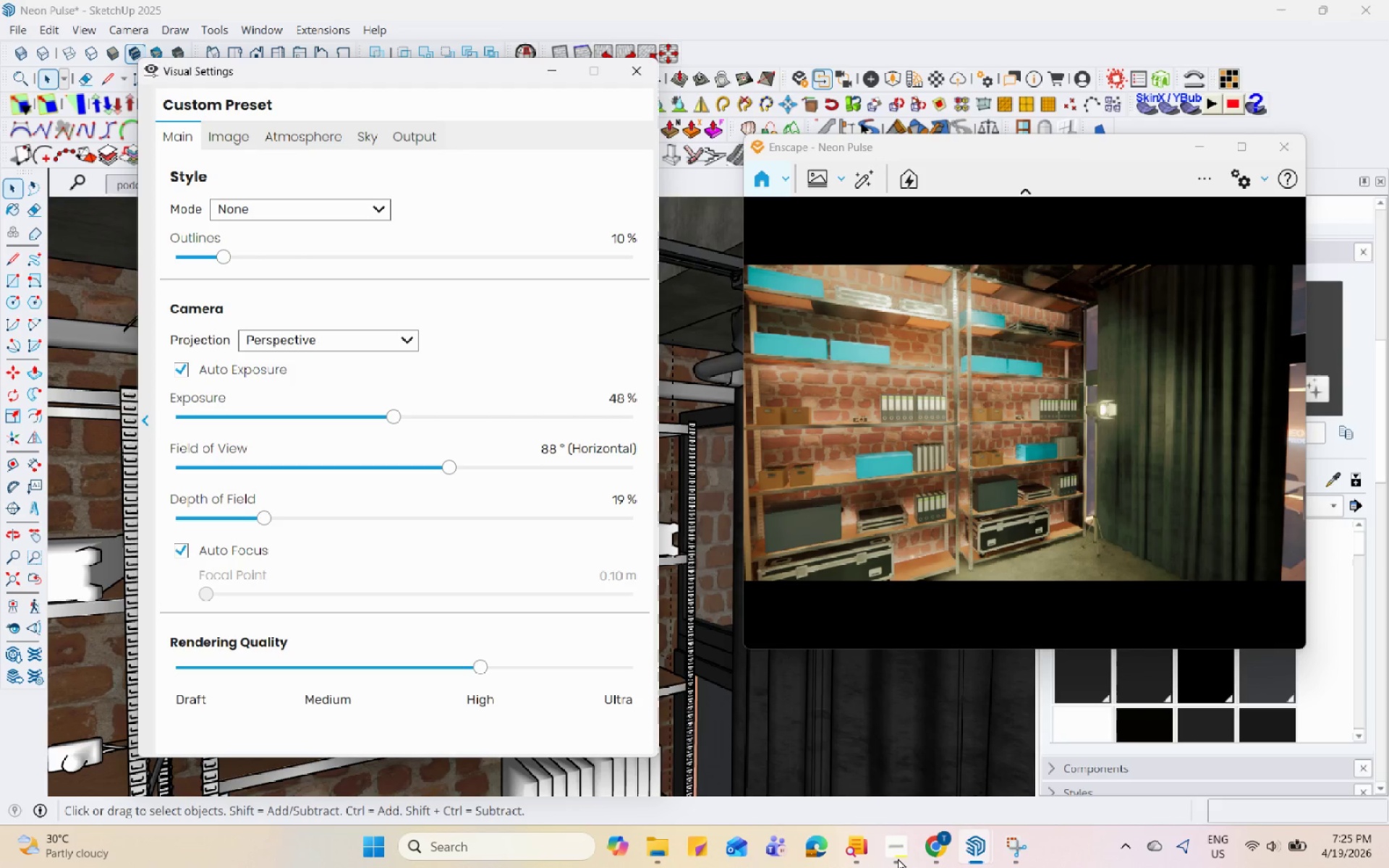 
hold_key(key=Space, duration=1.52)
 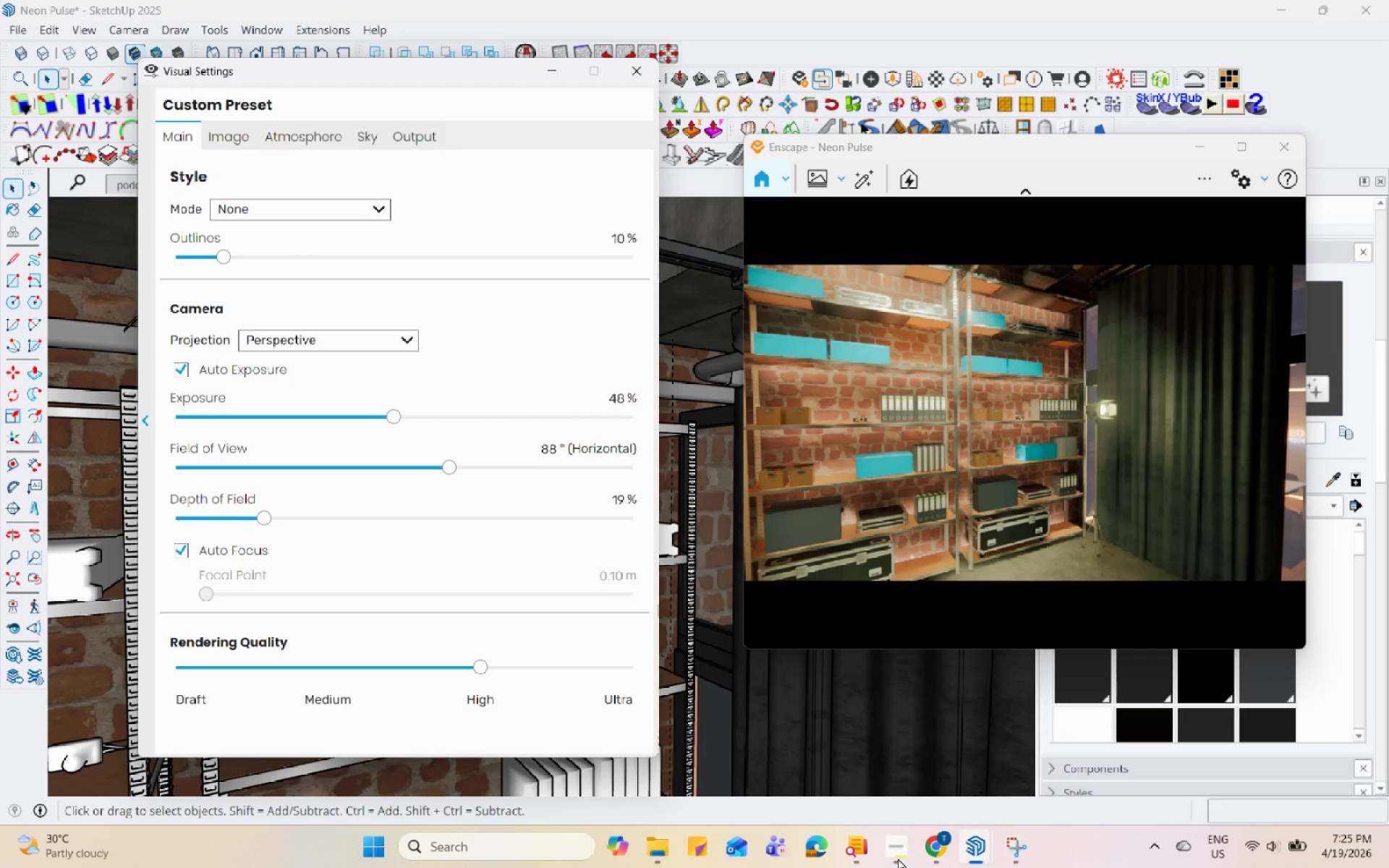 
hold_key(key=Space, duration=1.5)
 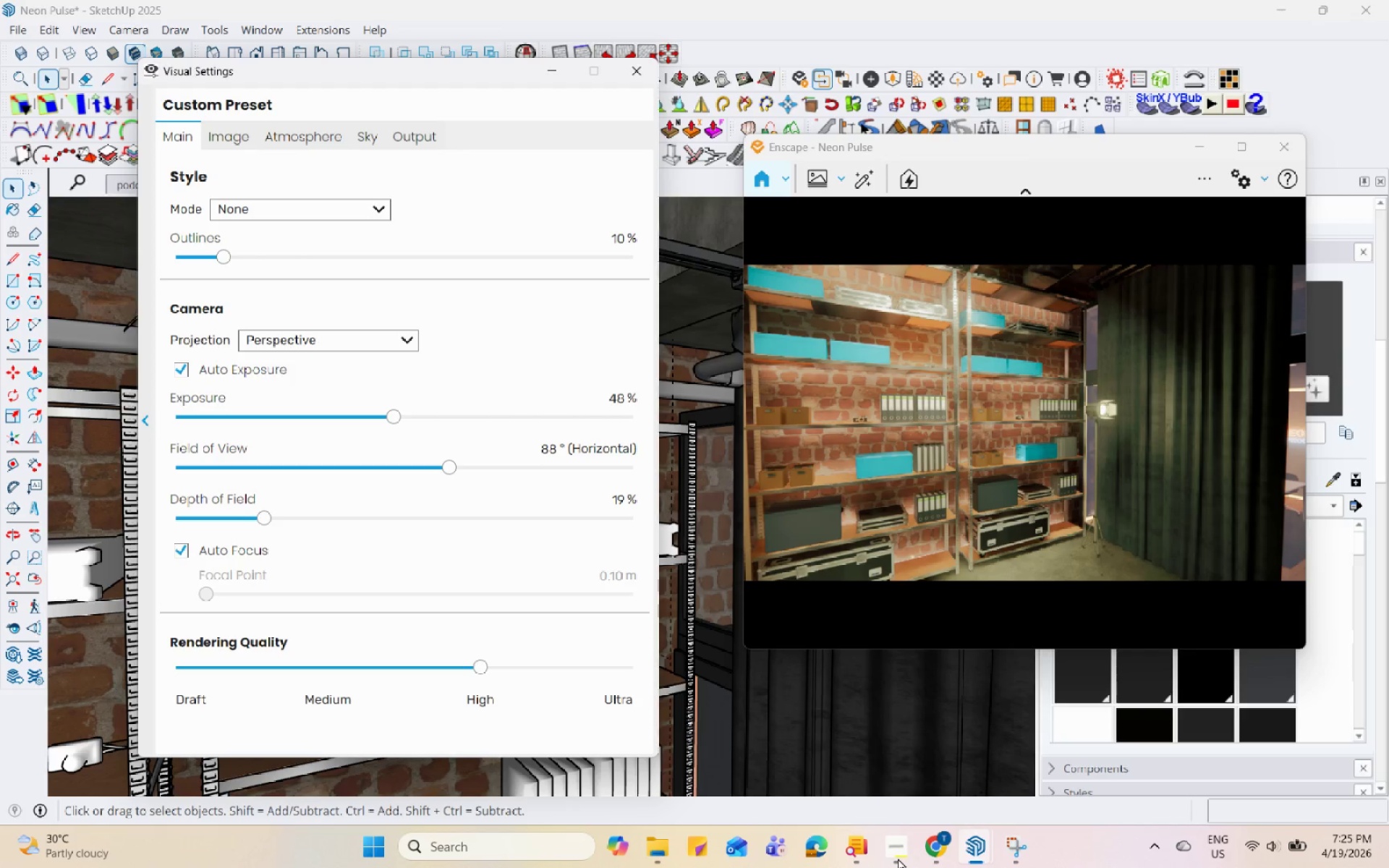 
hold_key(key=Space, duration=1.5)
 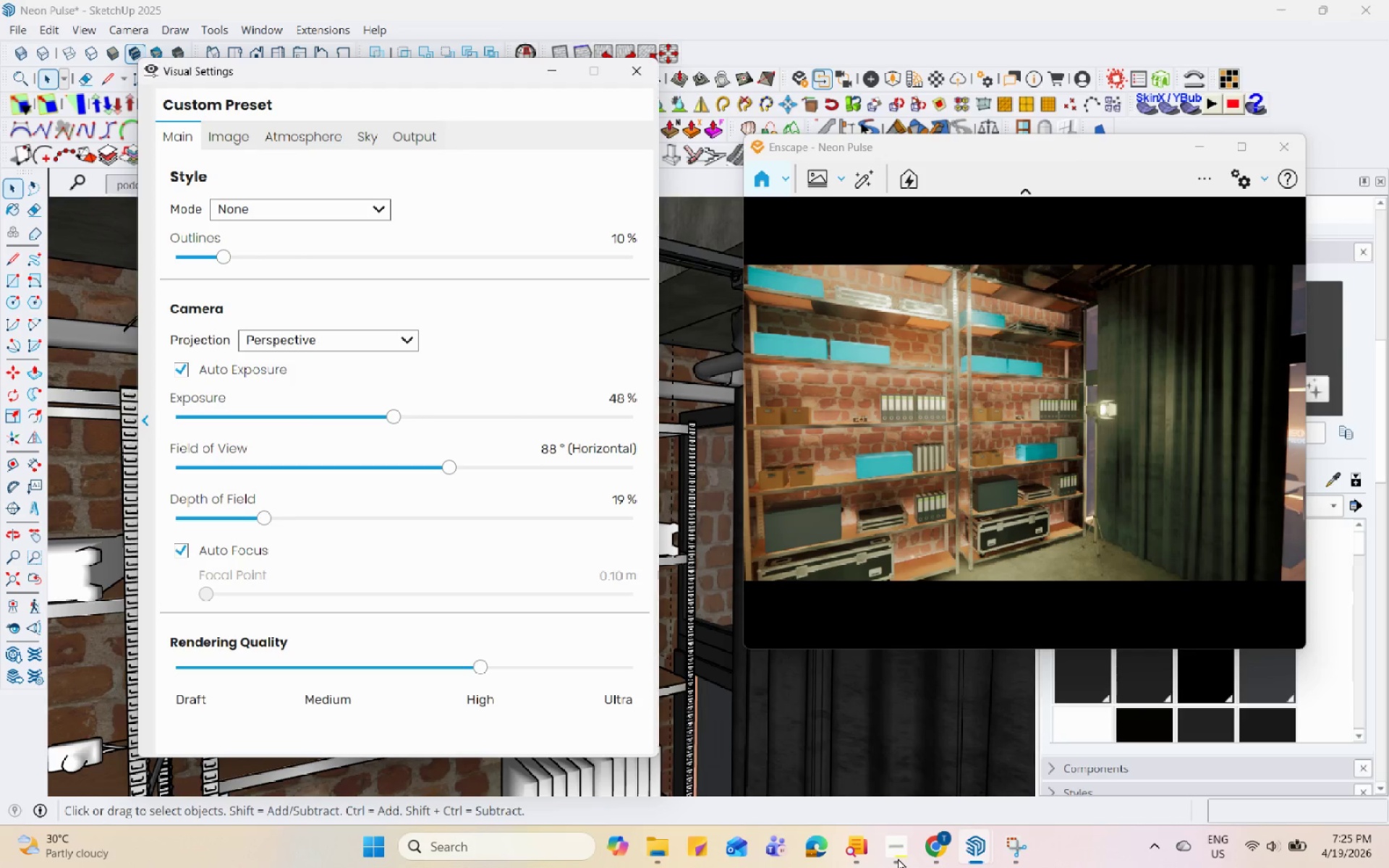 
hold_key(key=Space, duration=1.51)
 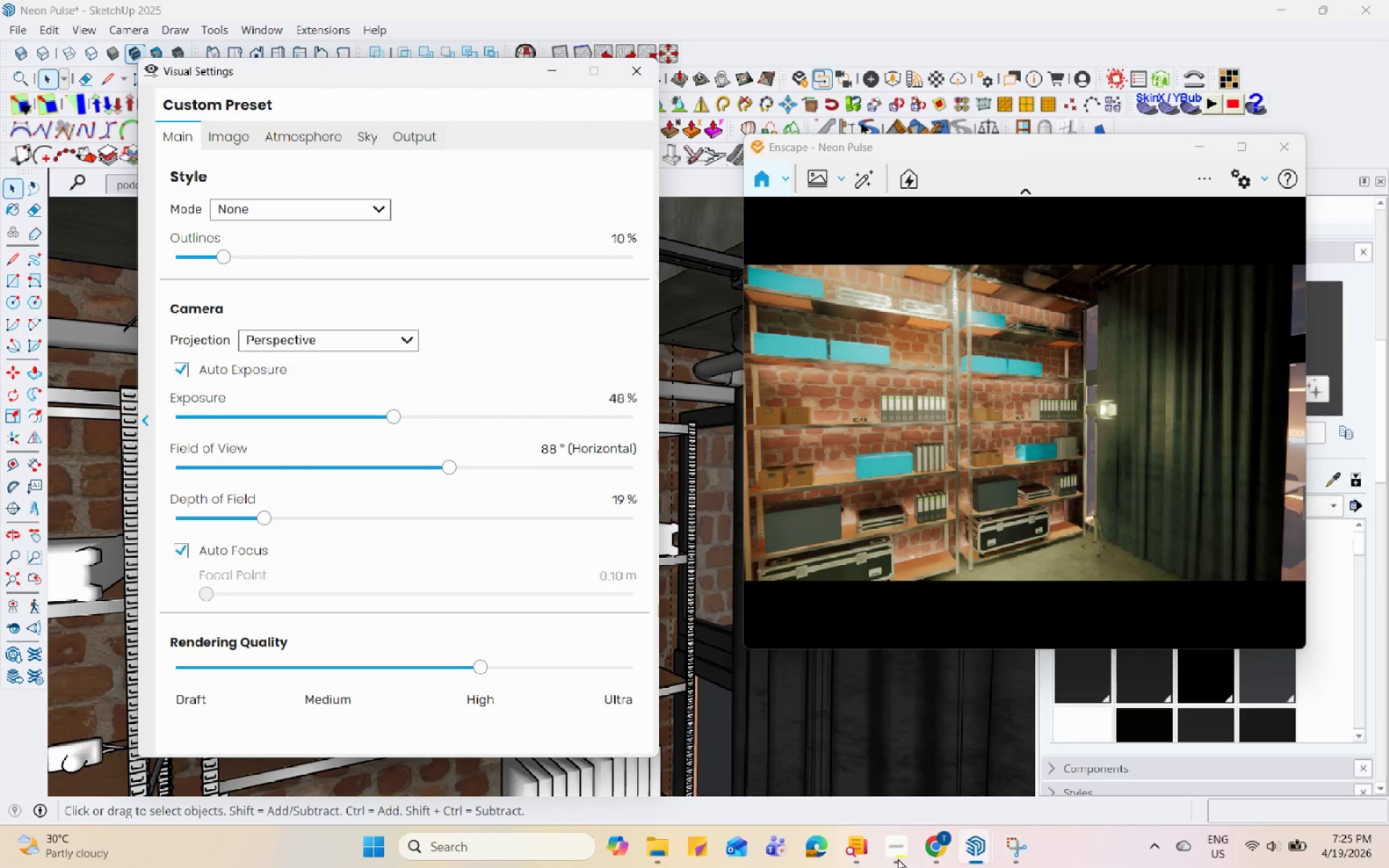 
hold_key(key=Space, duration=1.52)
 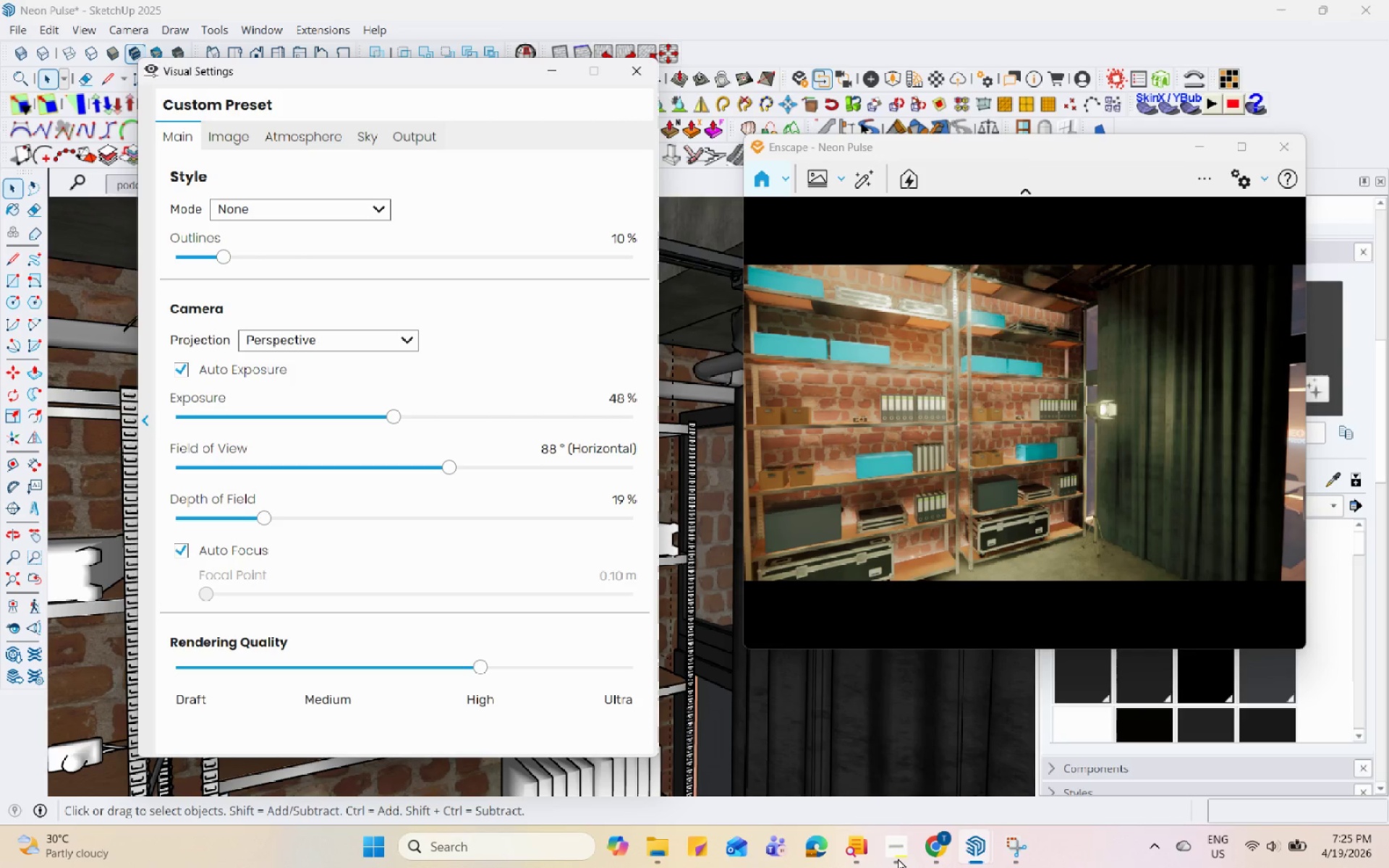 
hold_key(key=Space, duration=1.51)
 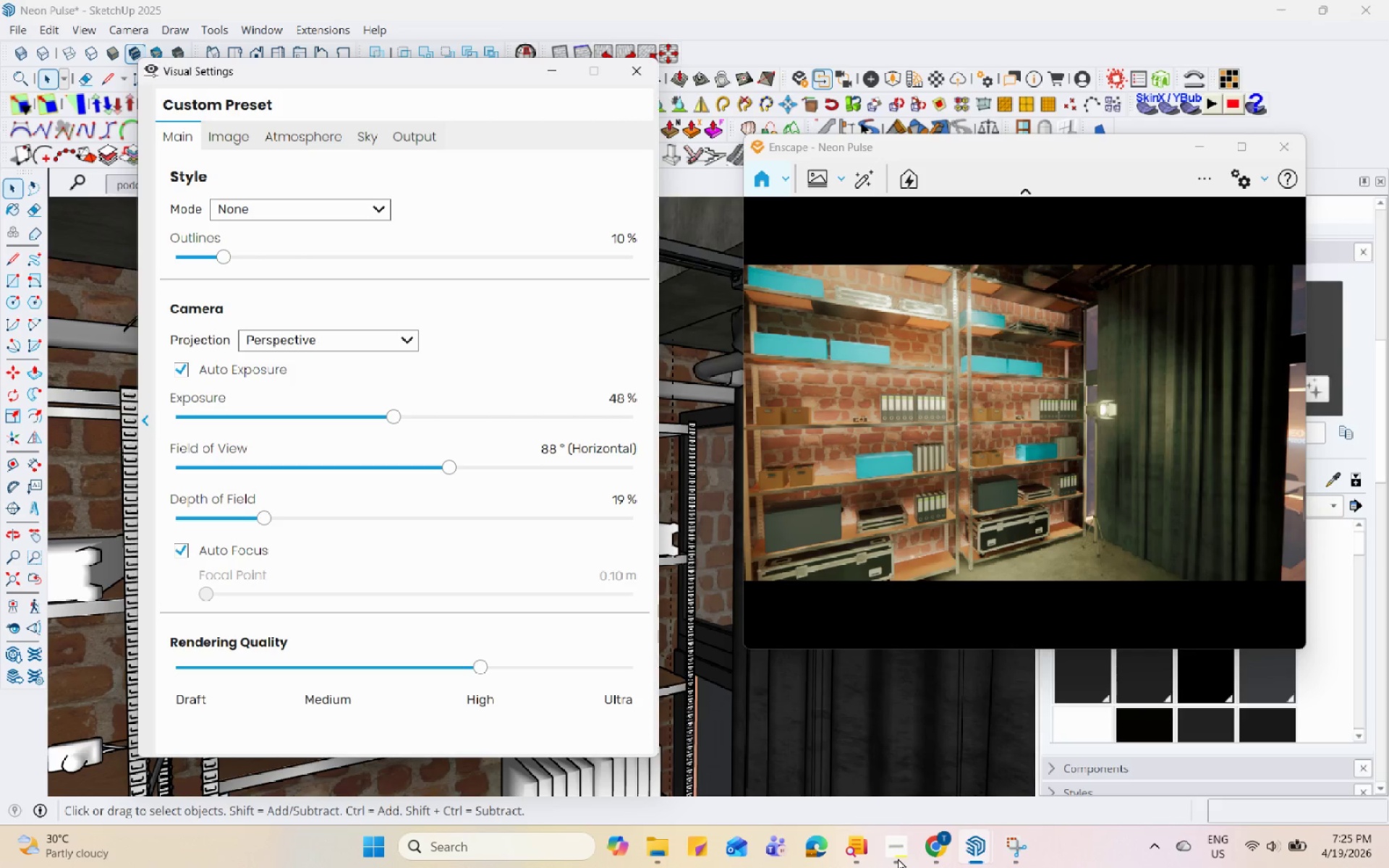 
hold_key(key=Space, duration=1.52)
 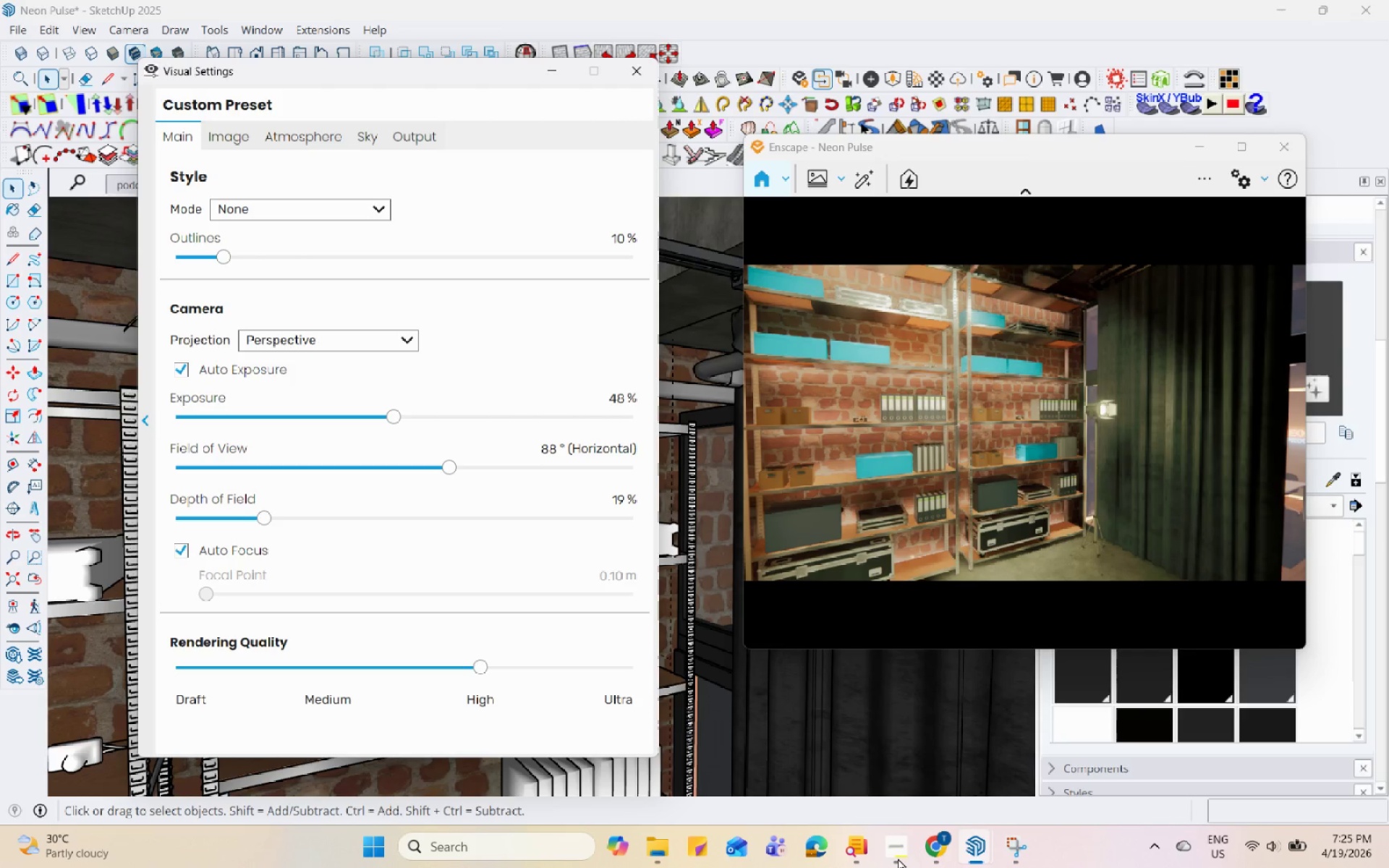 
hold_key(key=Space, duration=1.5)
 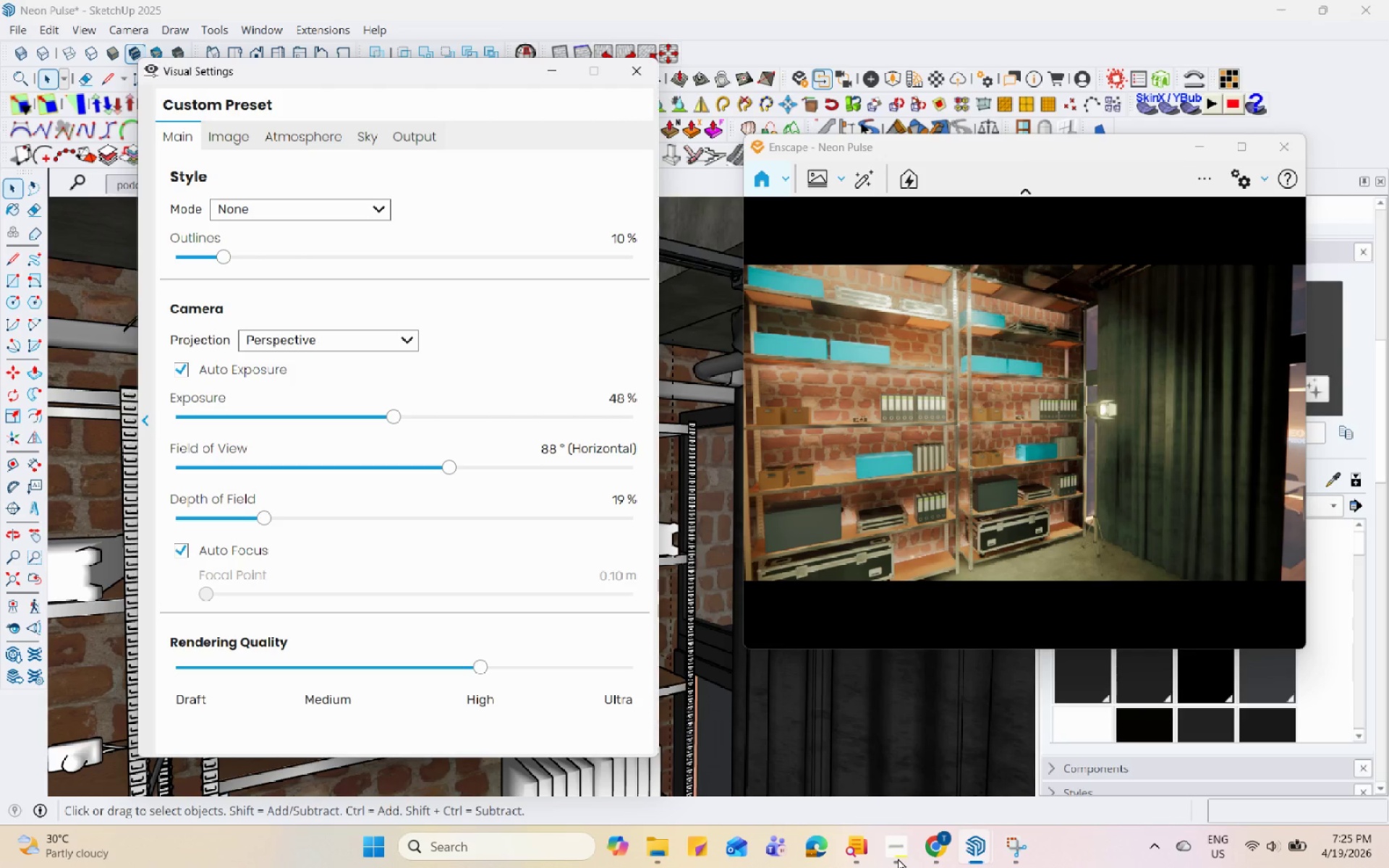 
hold_key(key=Space, duration=1.5)
 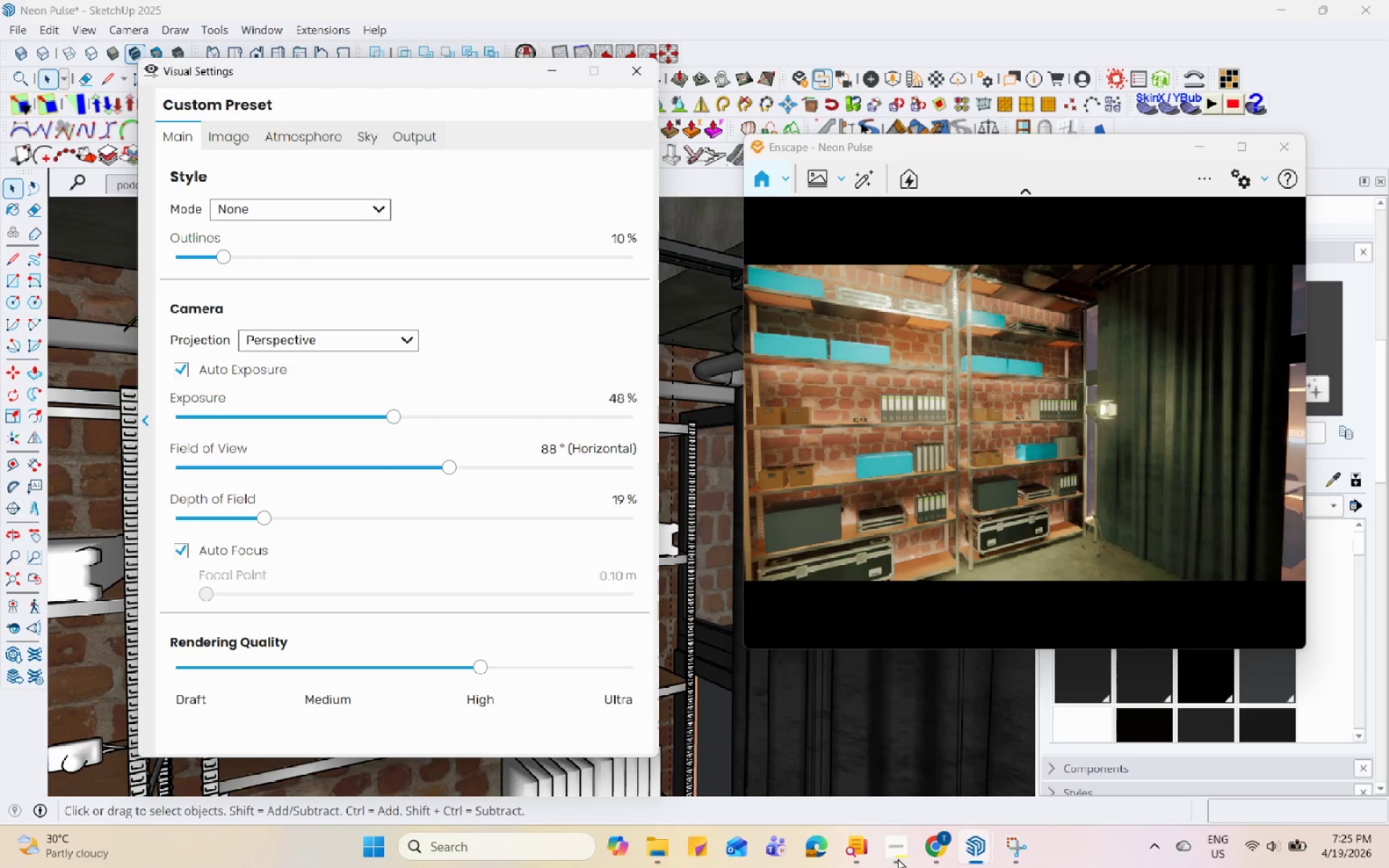 
hold_key(key=Space, duration=1.53)
 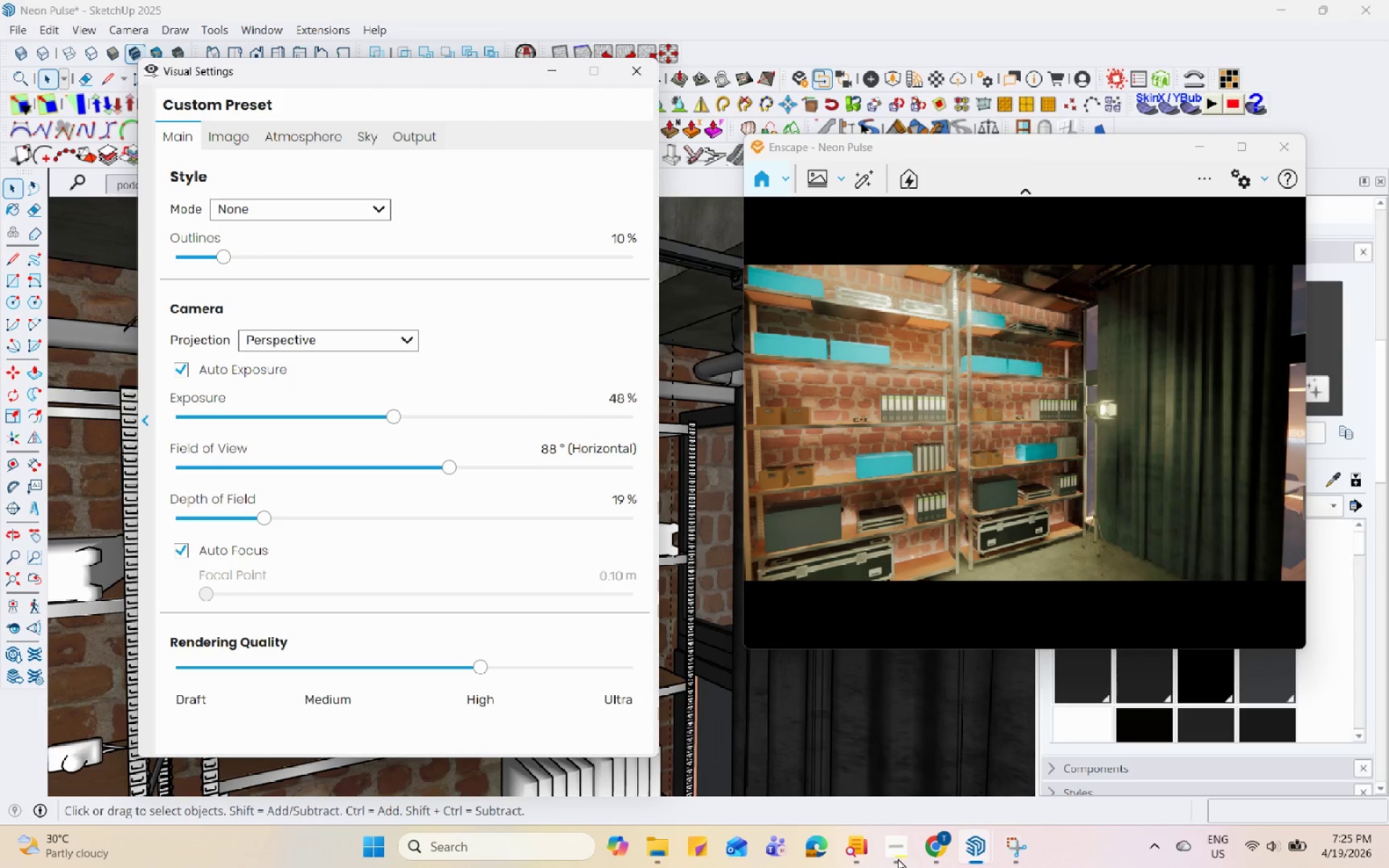 
hold_key(key=Space, duration=1.52)
 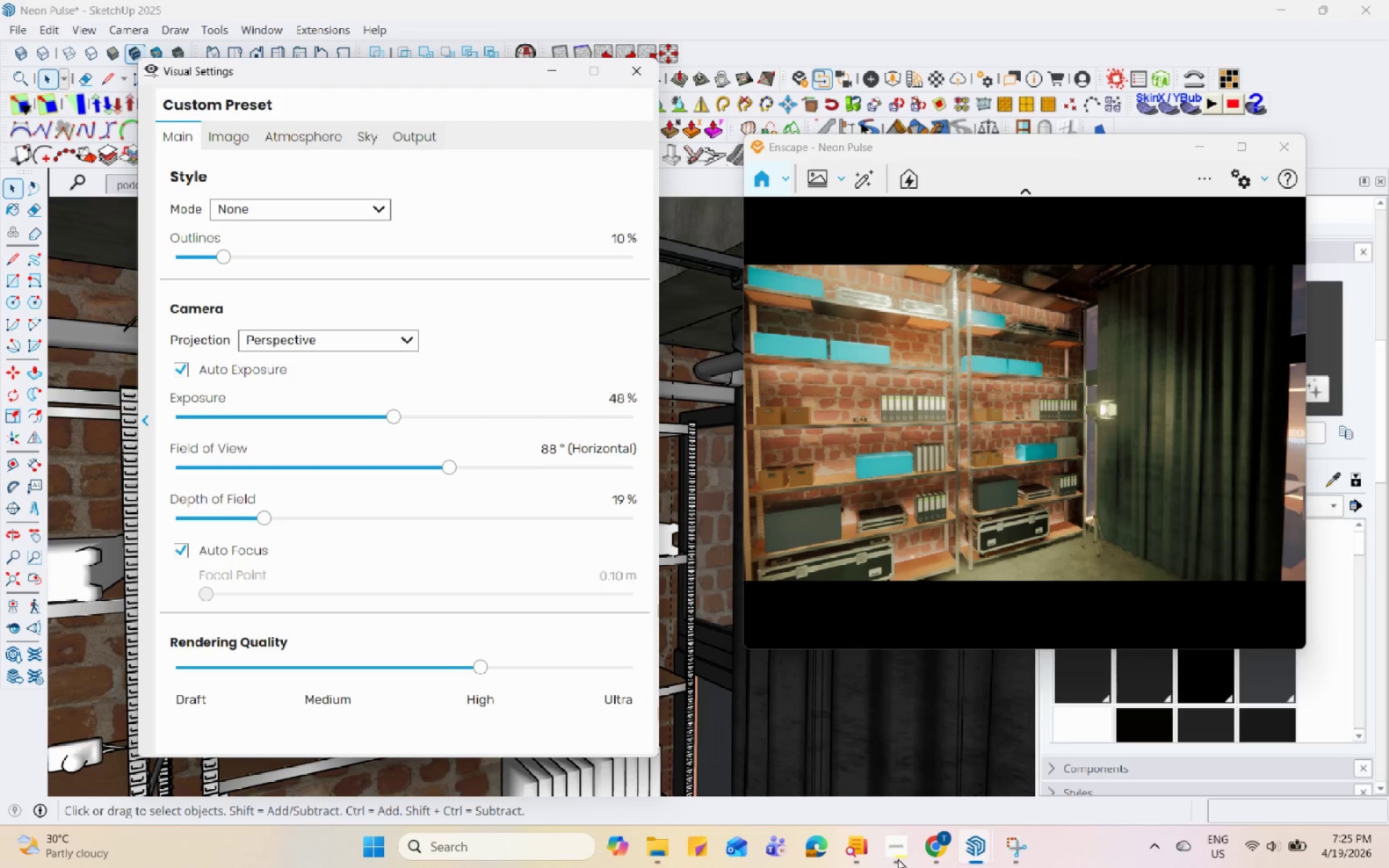 
hold_key(key=Space, duration=1.52)
 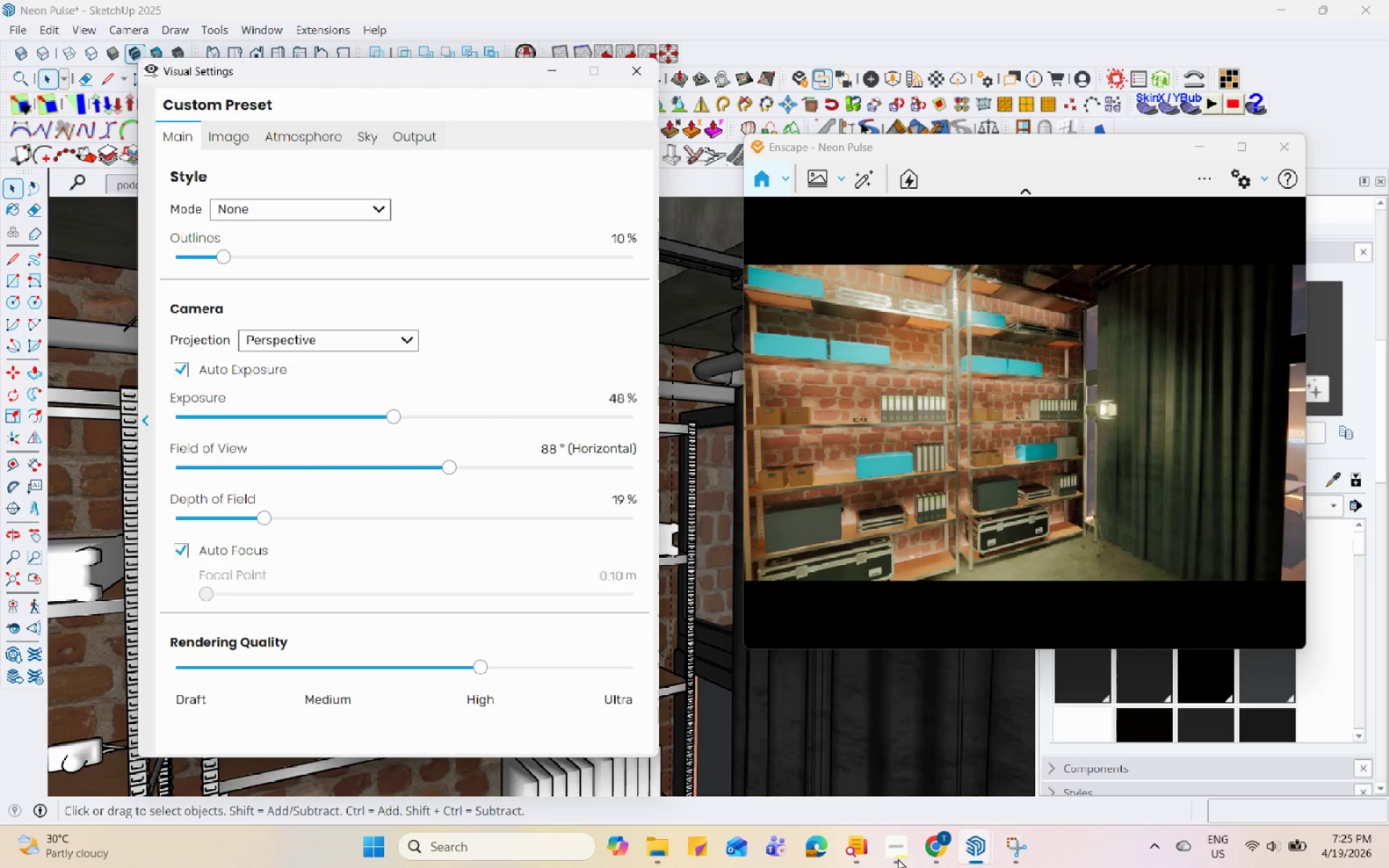 
hold_key(key=Space, duration=1.51)
 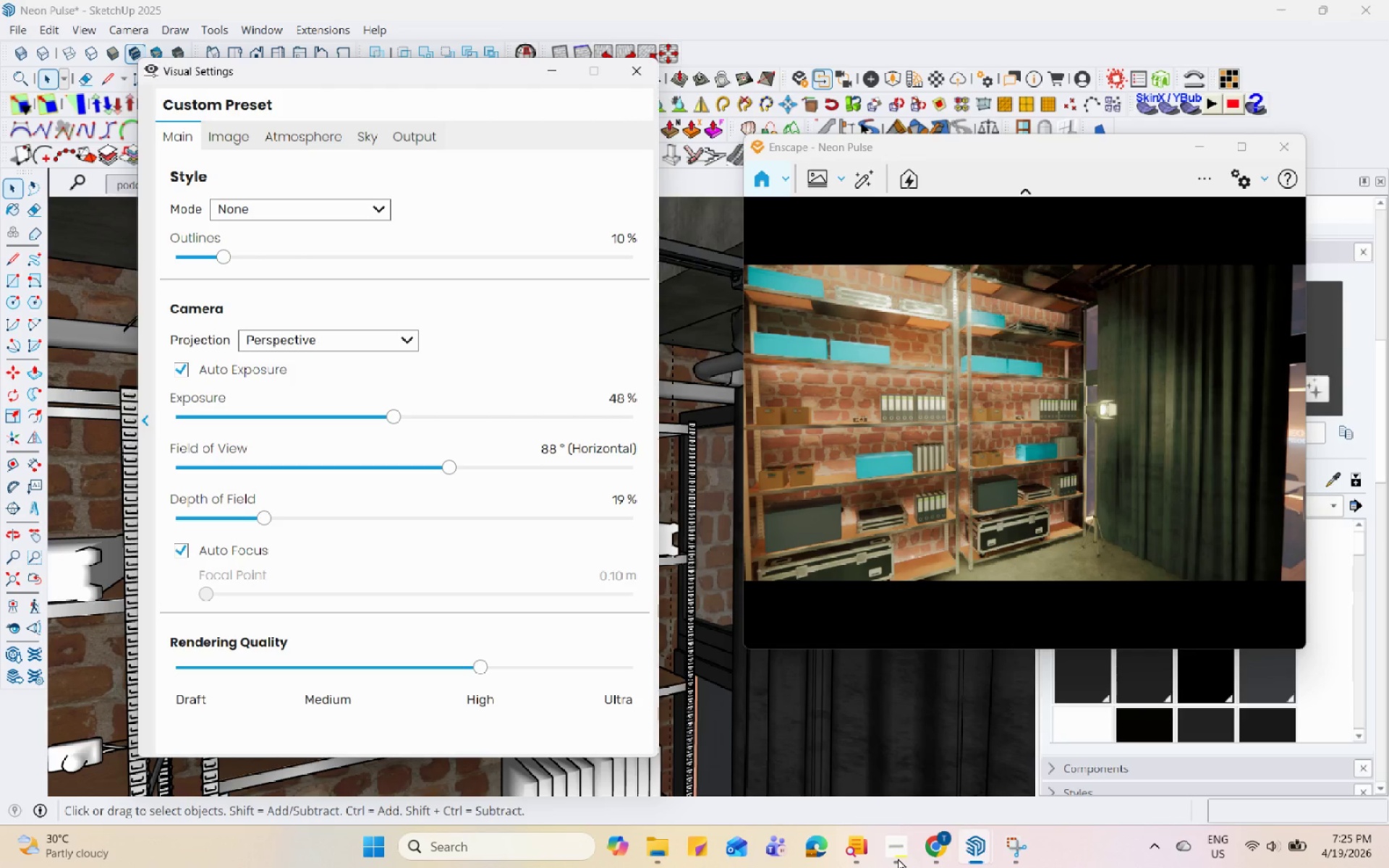 
hold_key(key=Space, duration=1.52)
 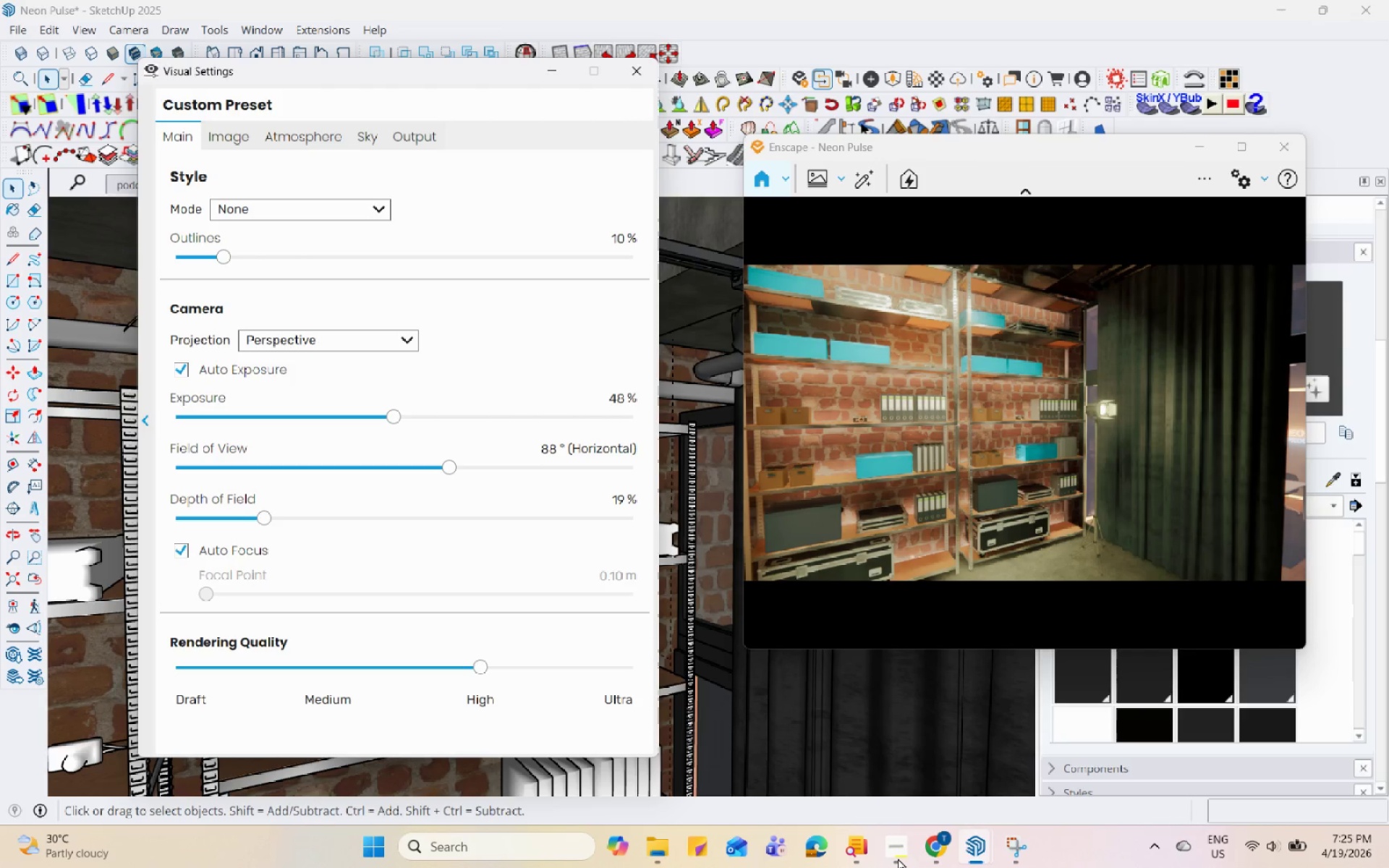 
hold_key(key=Space, duration=1.5)
 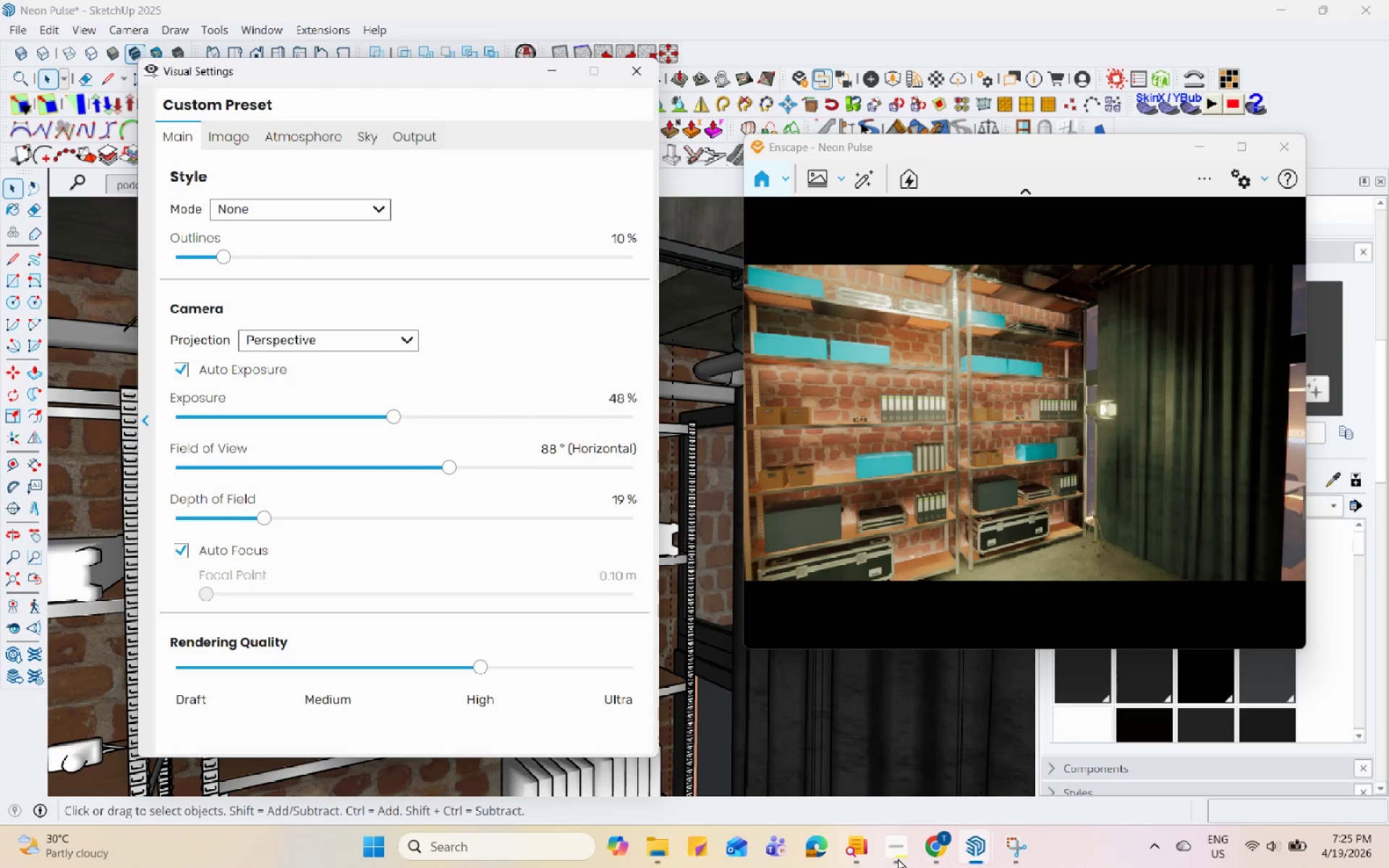 
hold_key(key=Space, duration=1.51)
 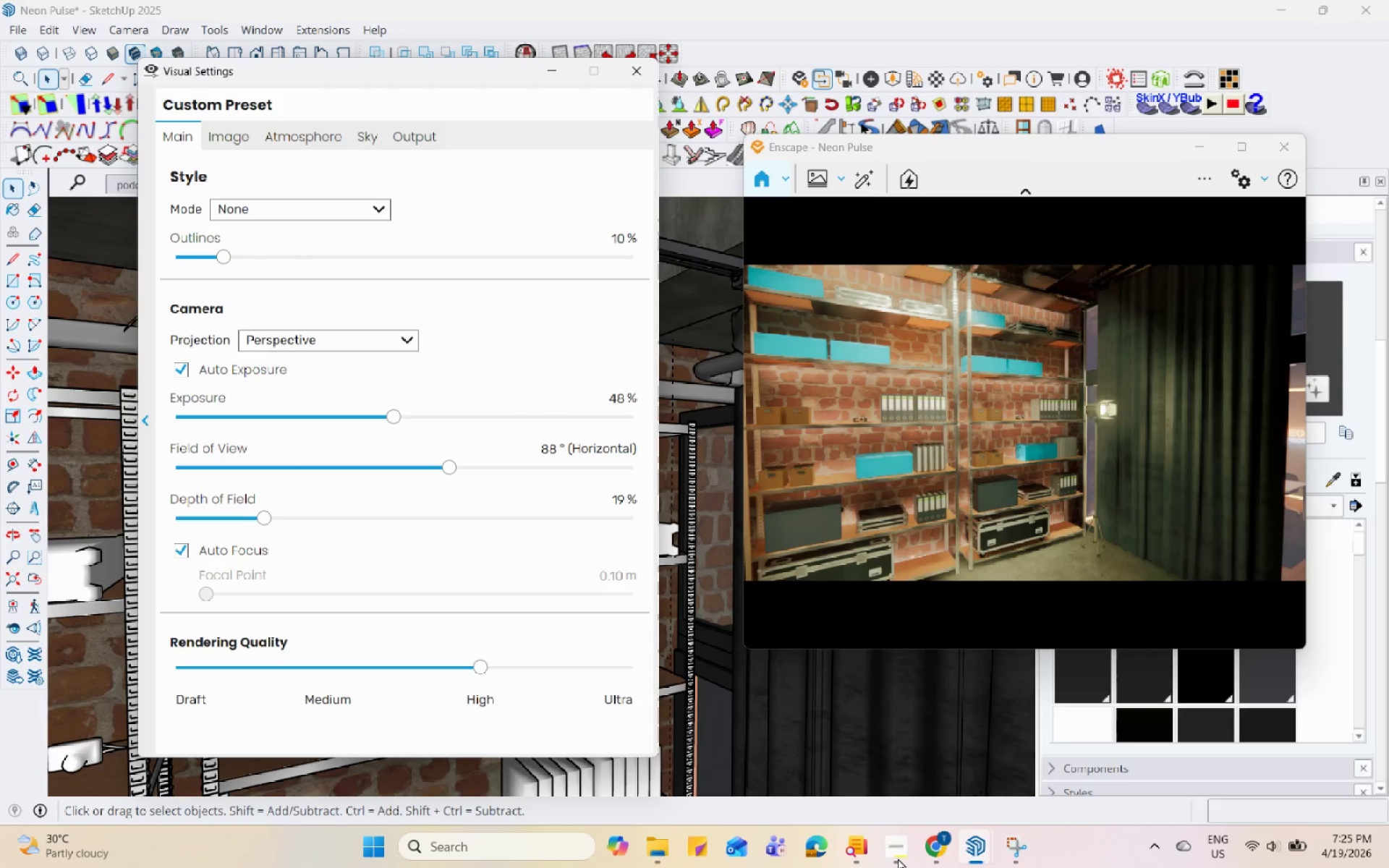 
hold_key(key=Space, duration=1.52)
 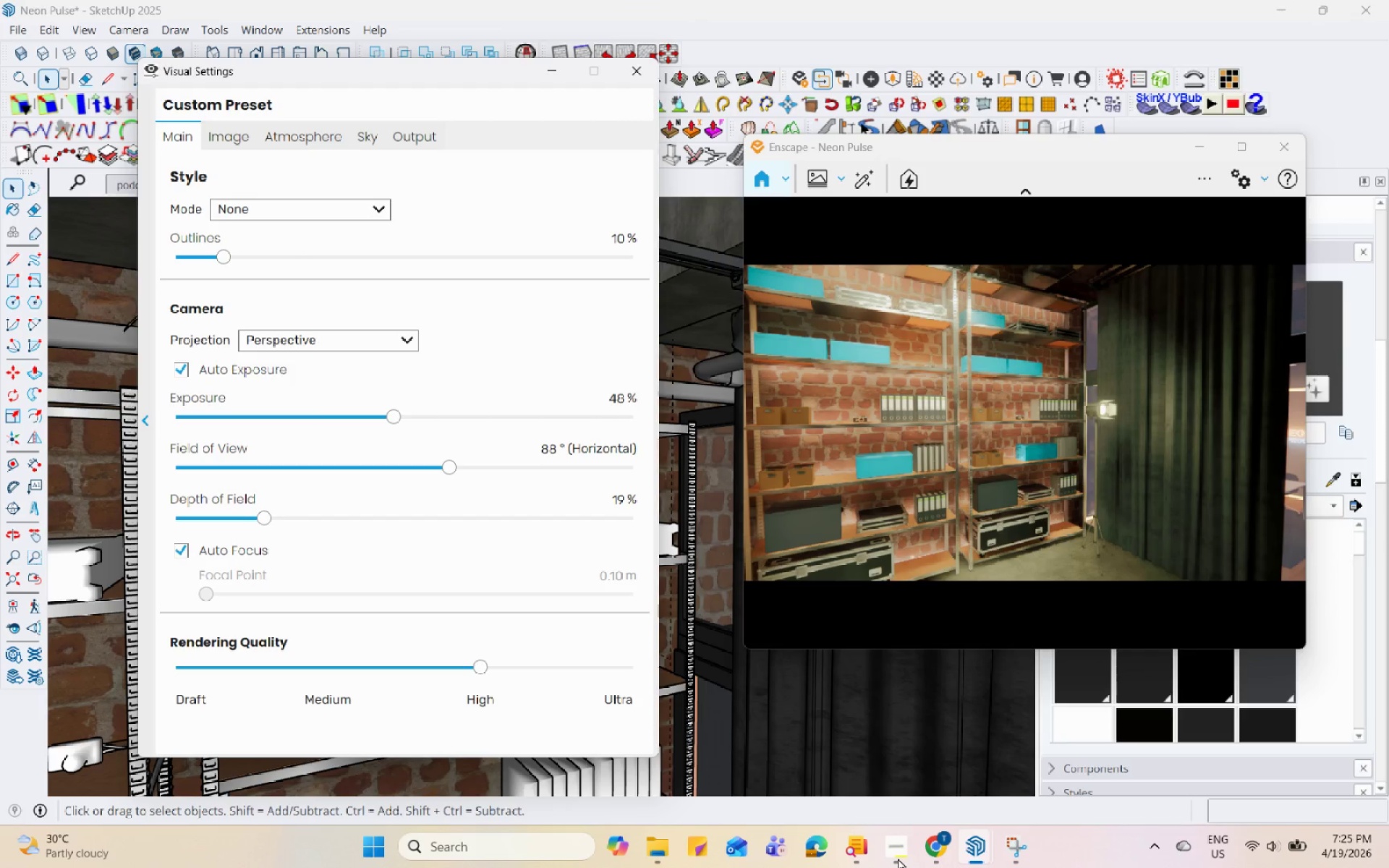 
hold_key(key=Space, duration=1.5)
 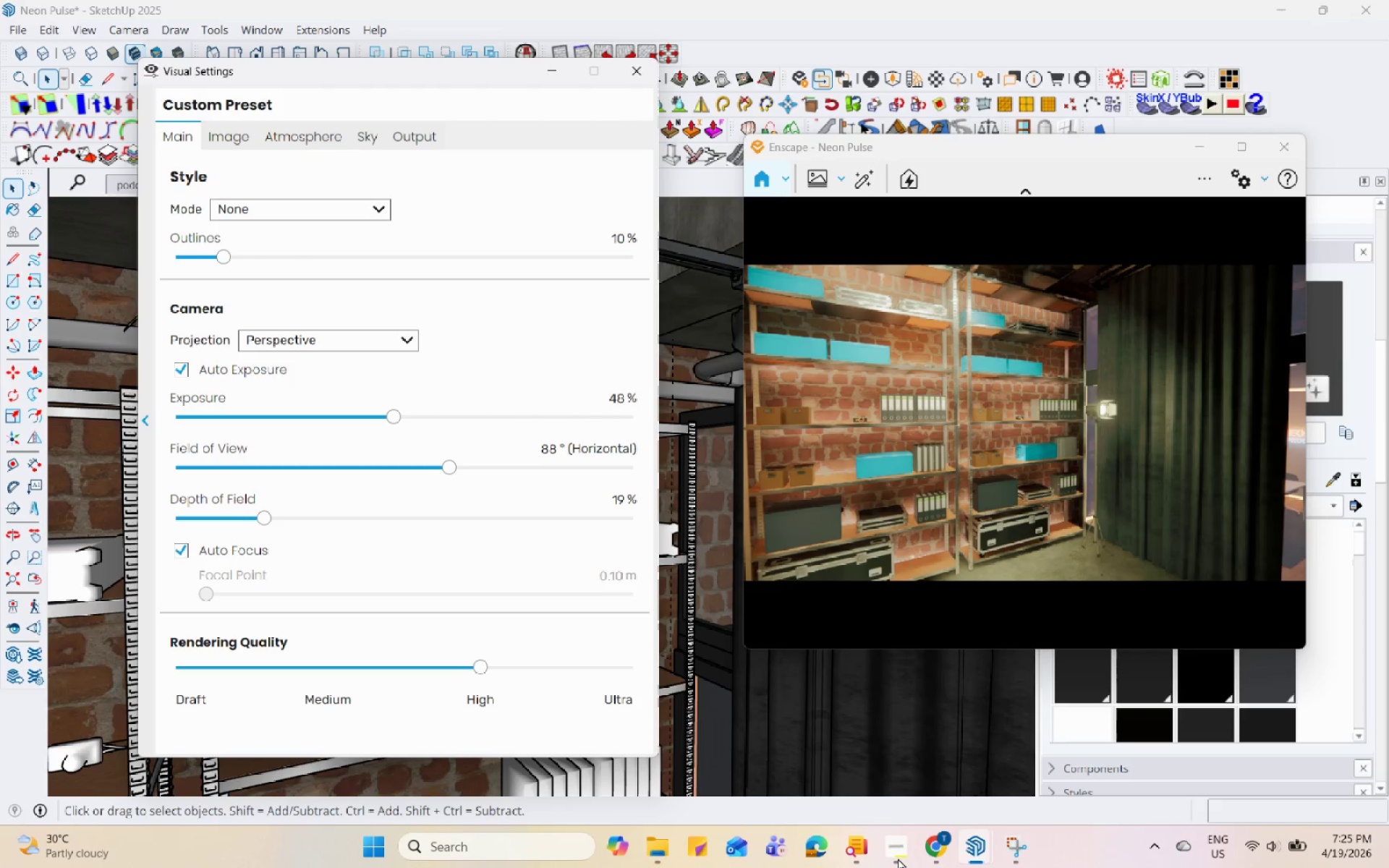 
hold_key(key=Space, duration=1.5)
 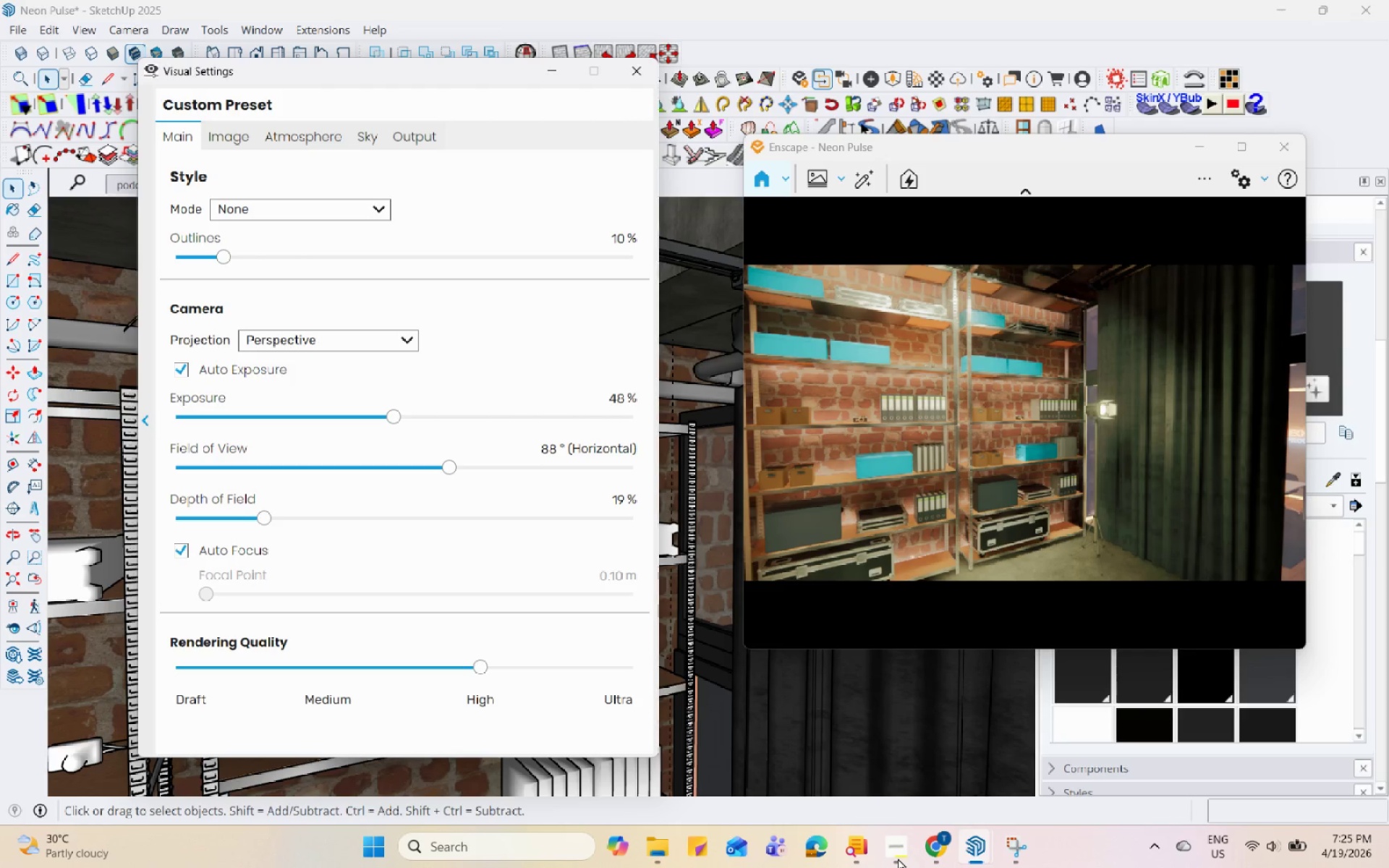 
hold_key(key=Space, duration=1.52)
 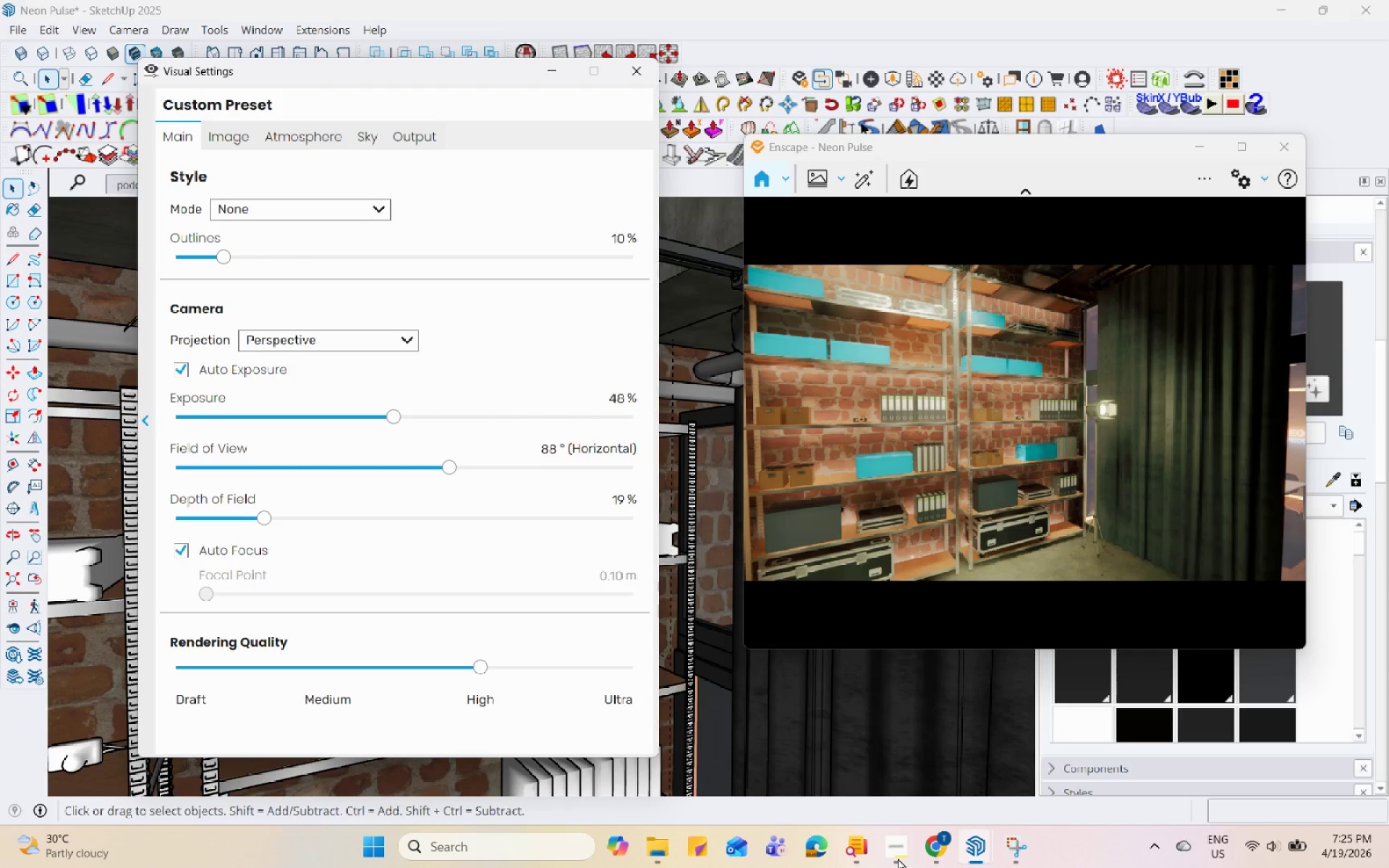 
hold_key(key=Space, duration=1.51)
 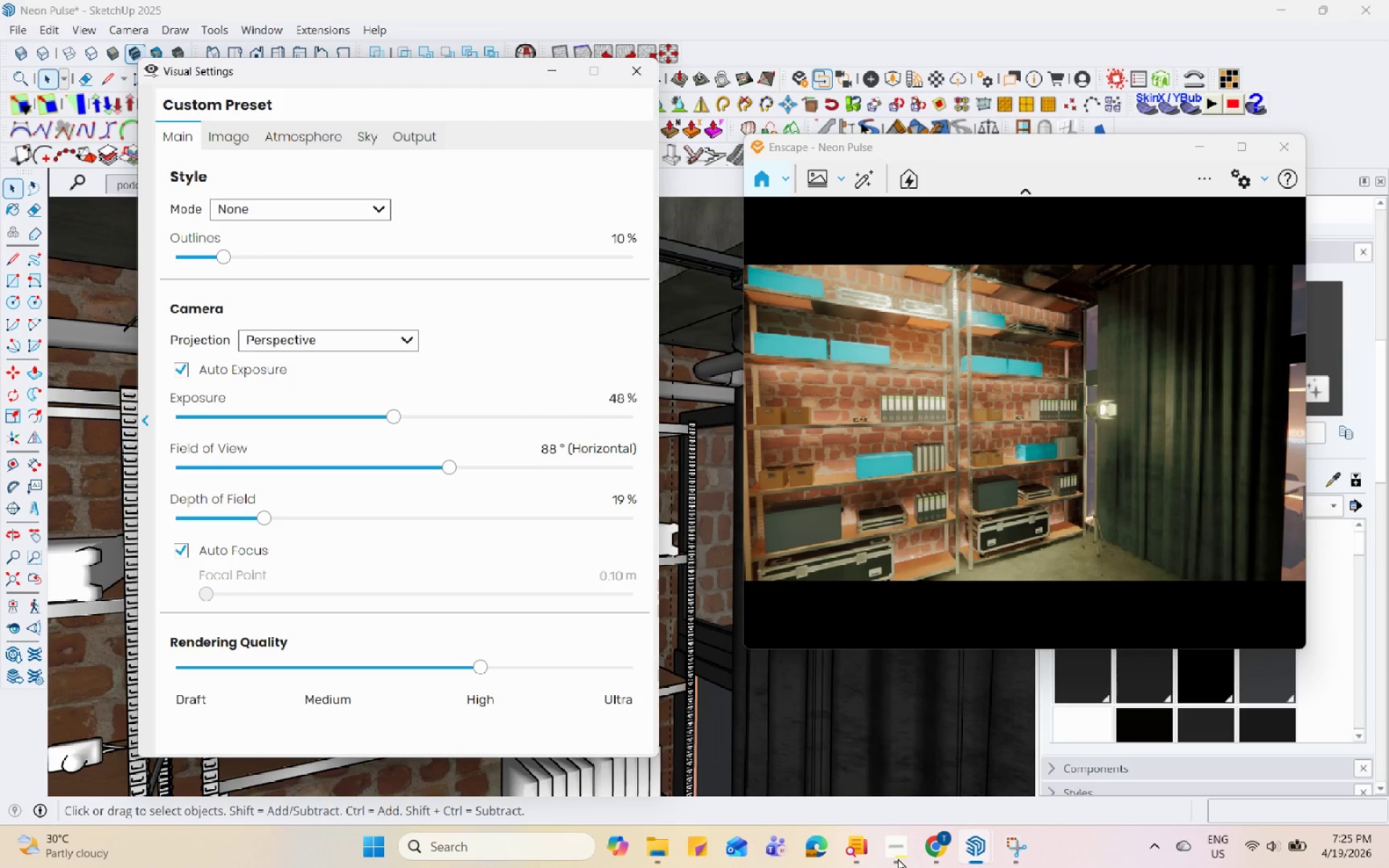 
hold_key(key=Space, duration=1.52)
 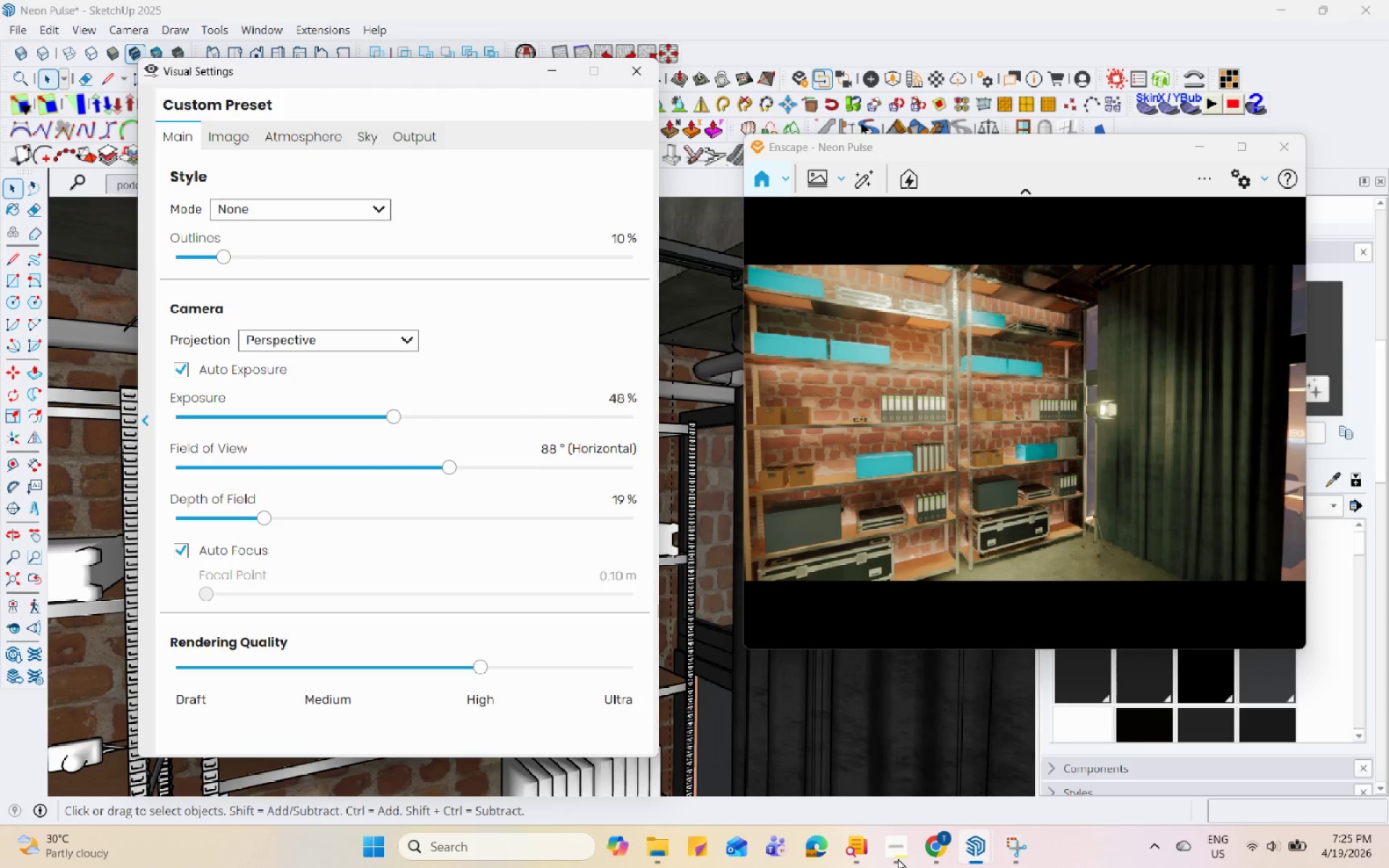 
hold_key(key=Space, duration=1.52)
 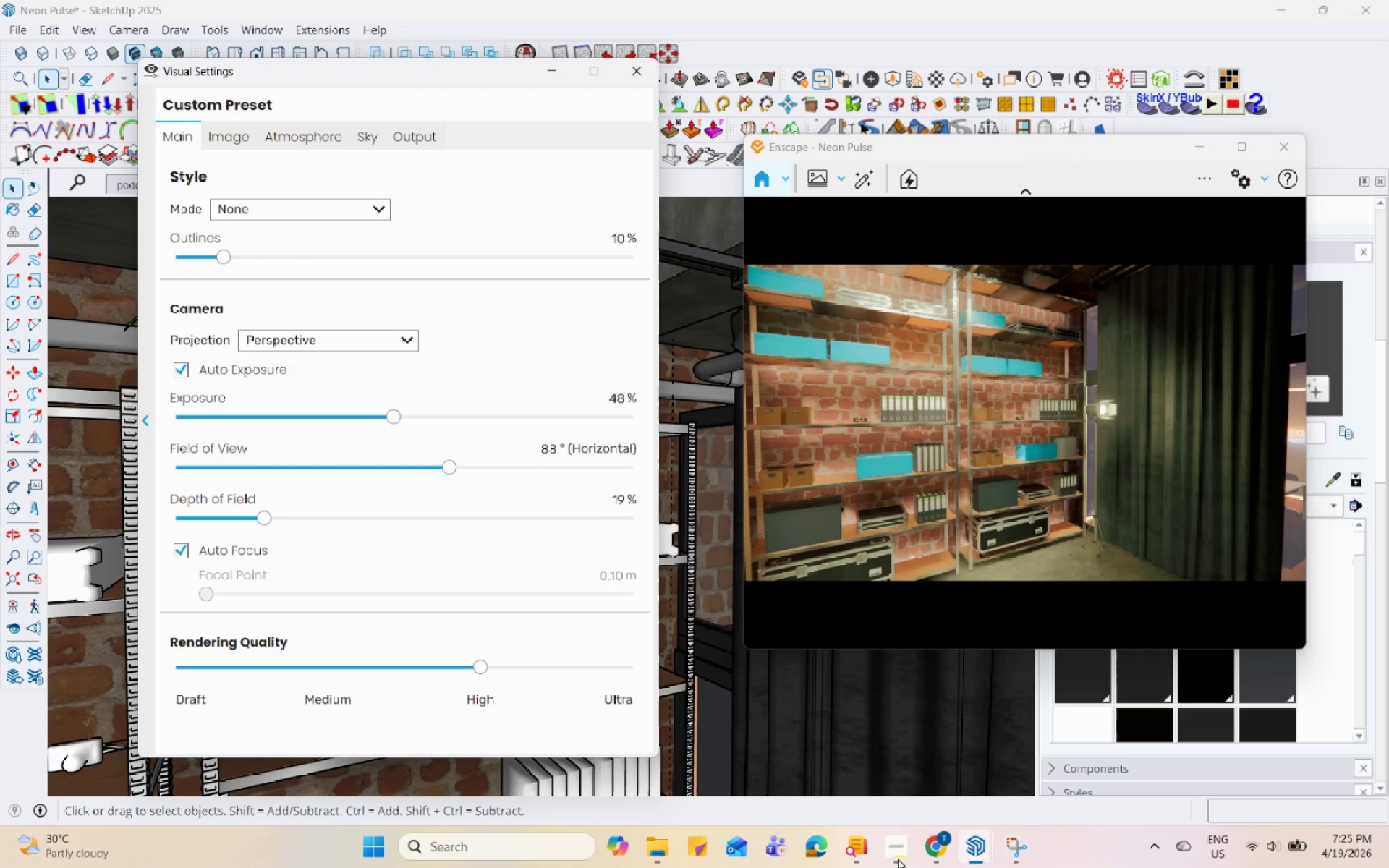 
hold_key(key=Space, duration=1.5)
 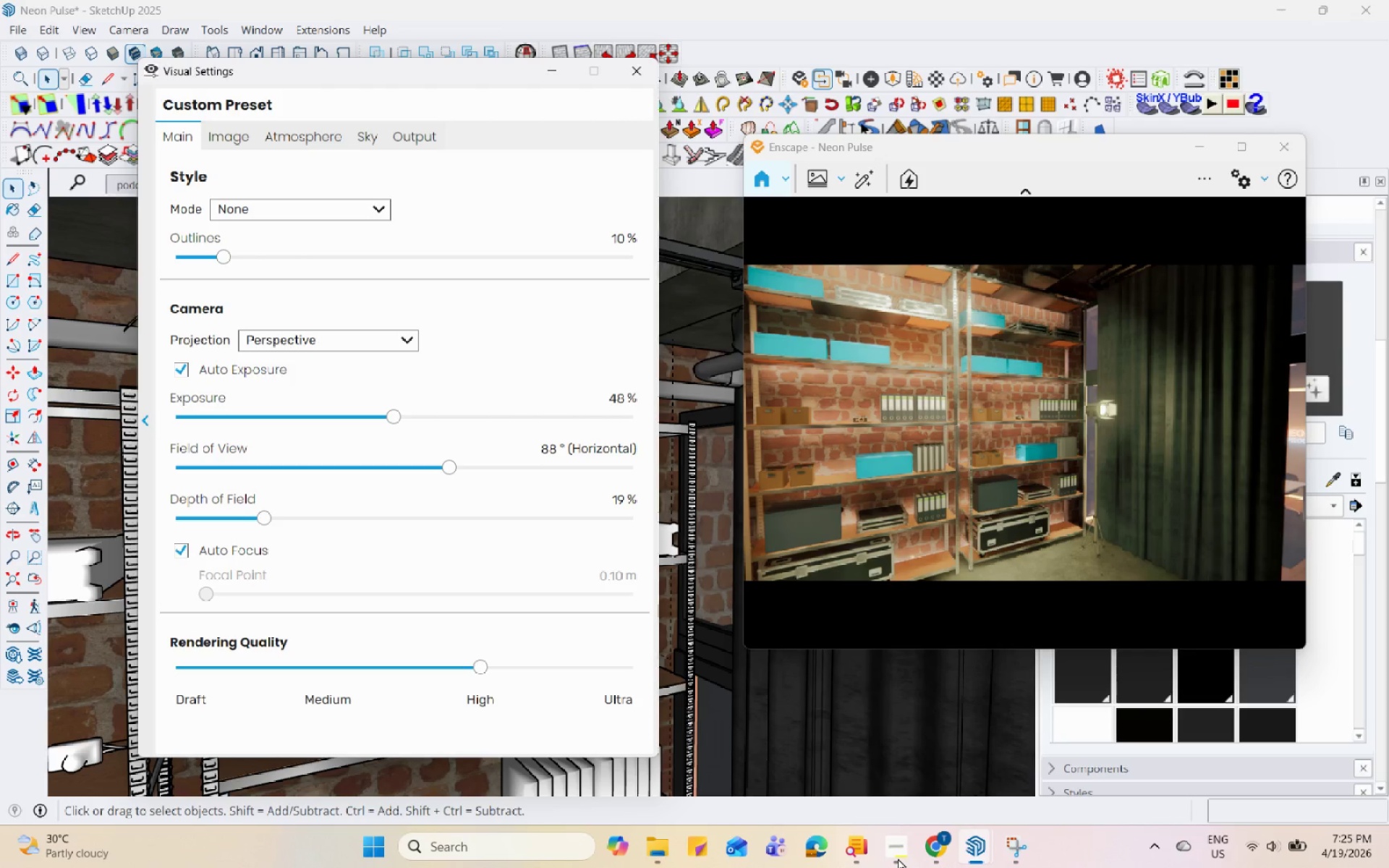 
hold_key(key=Space, duration=1.51)
 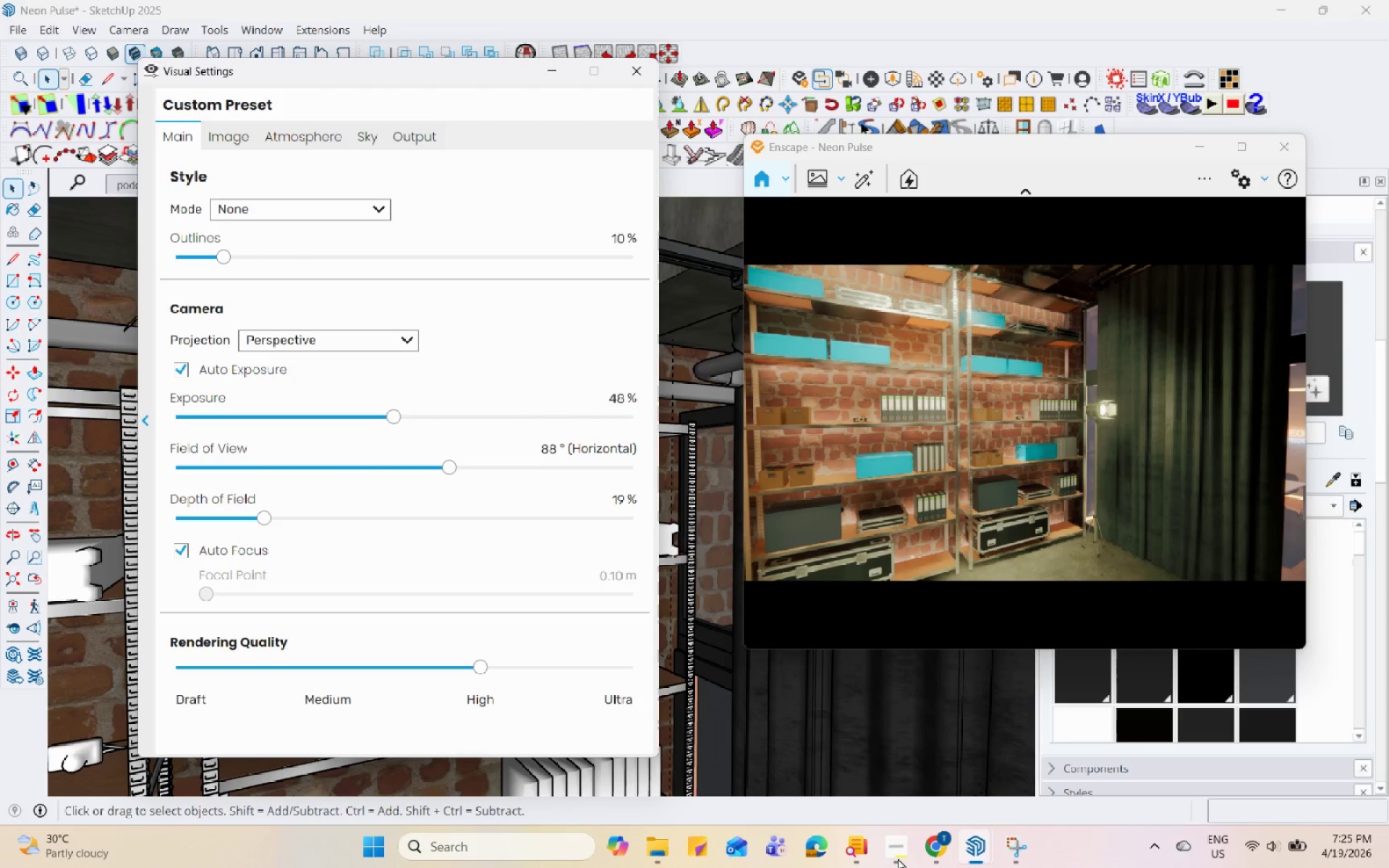 
hold_key(key=Space, duration=1.52)
 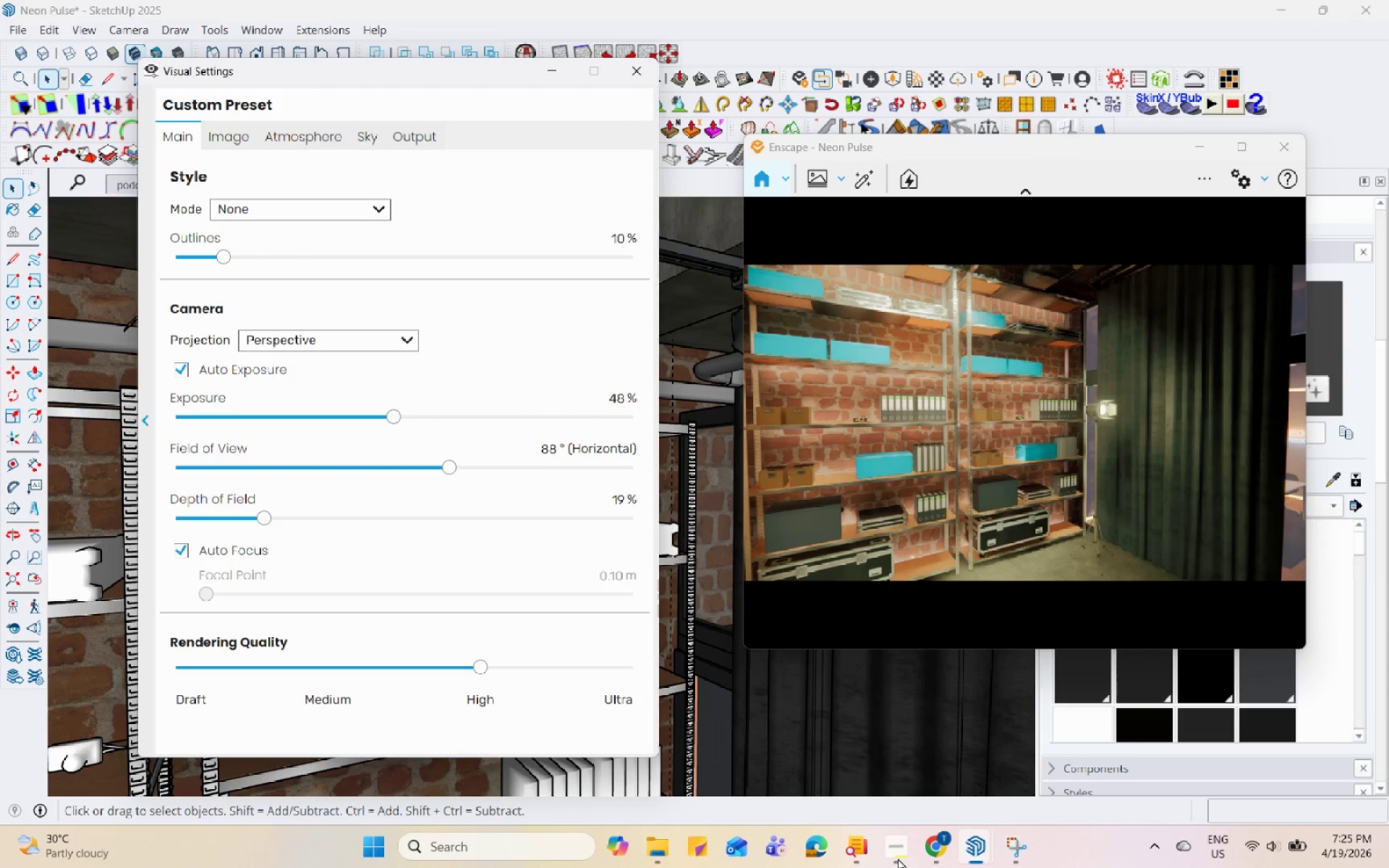 
hold_key(key=Space, duration=1.51)
 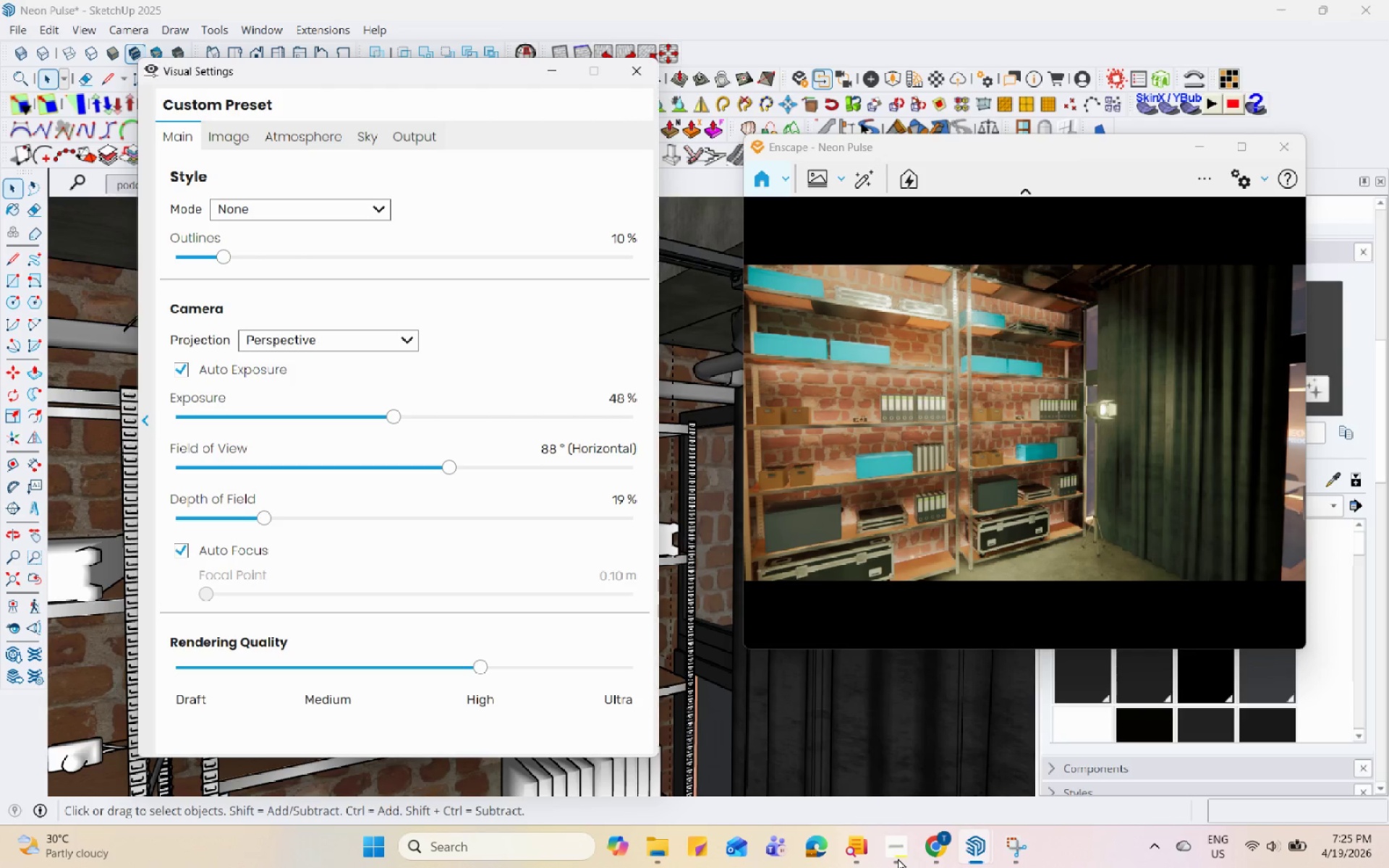 
hold_key(key=Space, duration=1.52)
 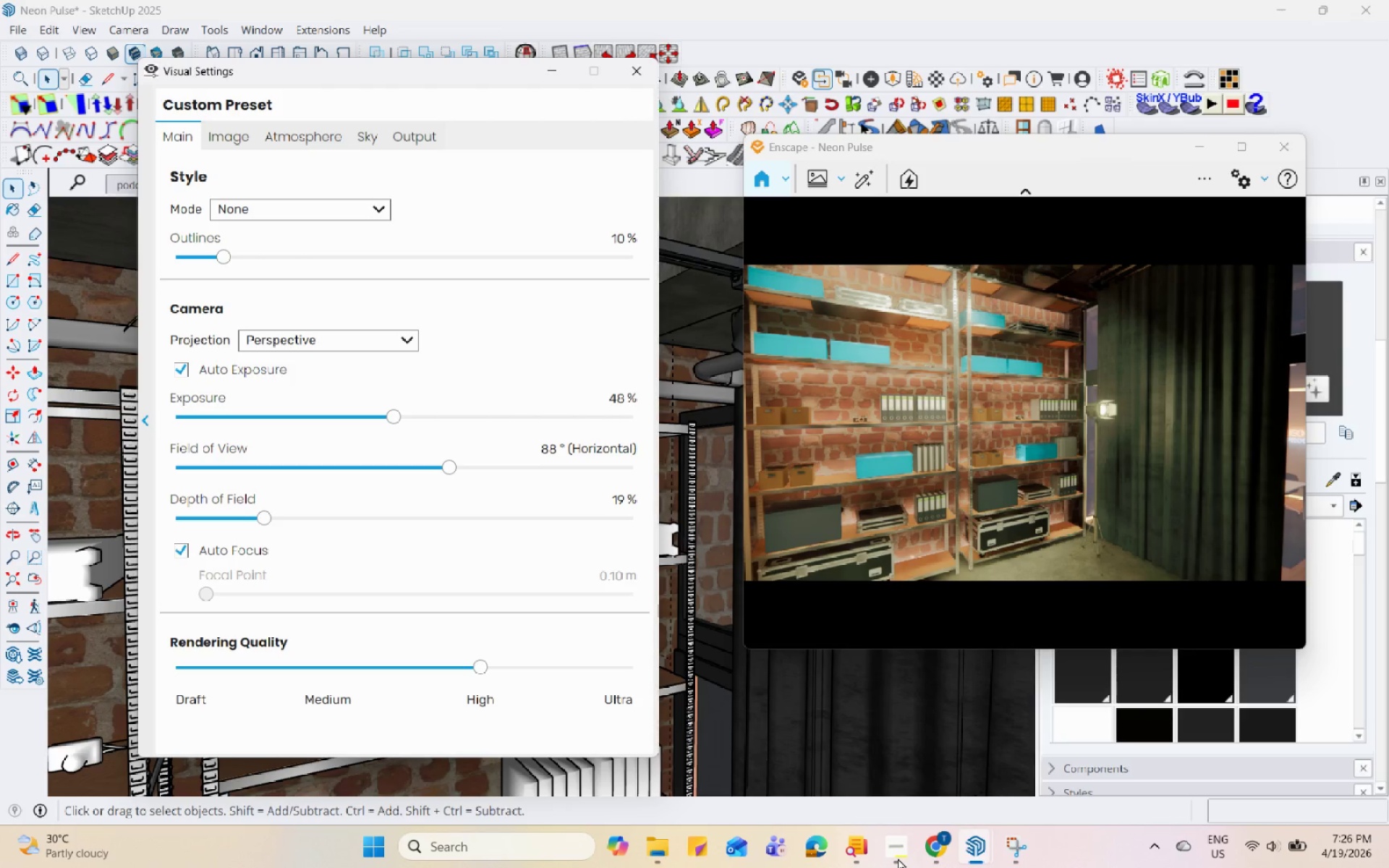 
hold_key(key=Space, duration=1.52)
 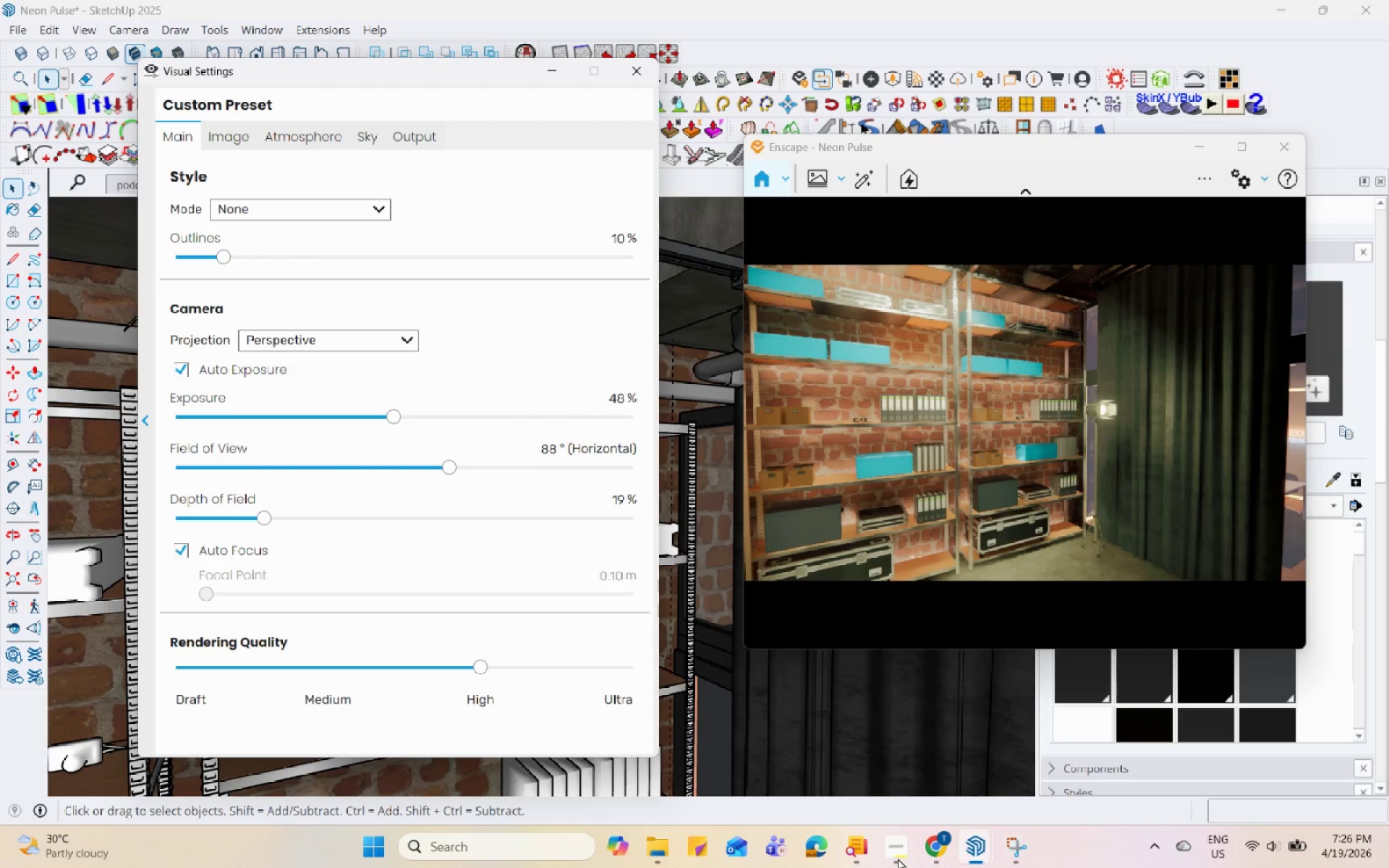 
hold_key(key=Space, duration=1.51)
 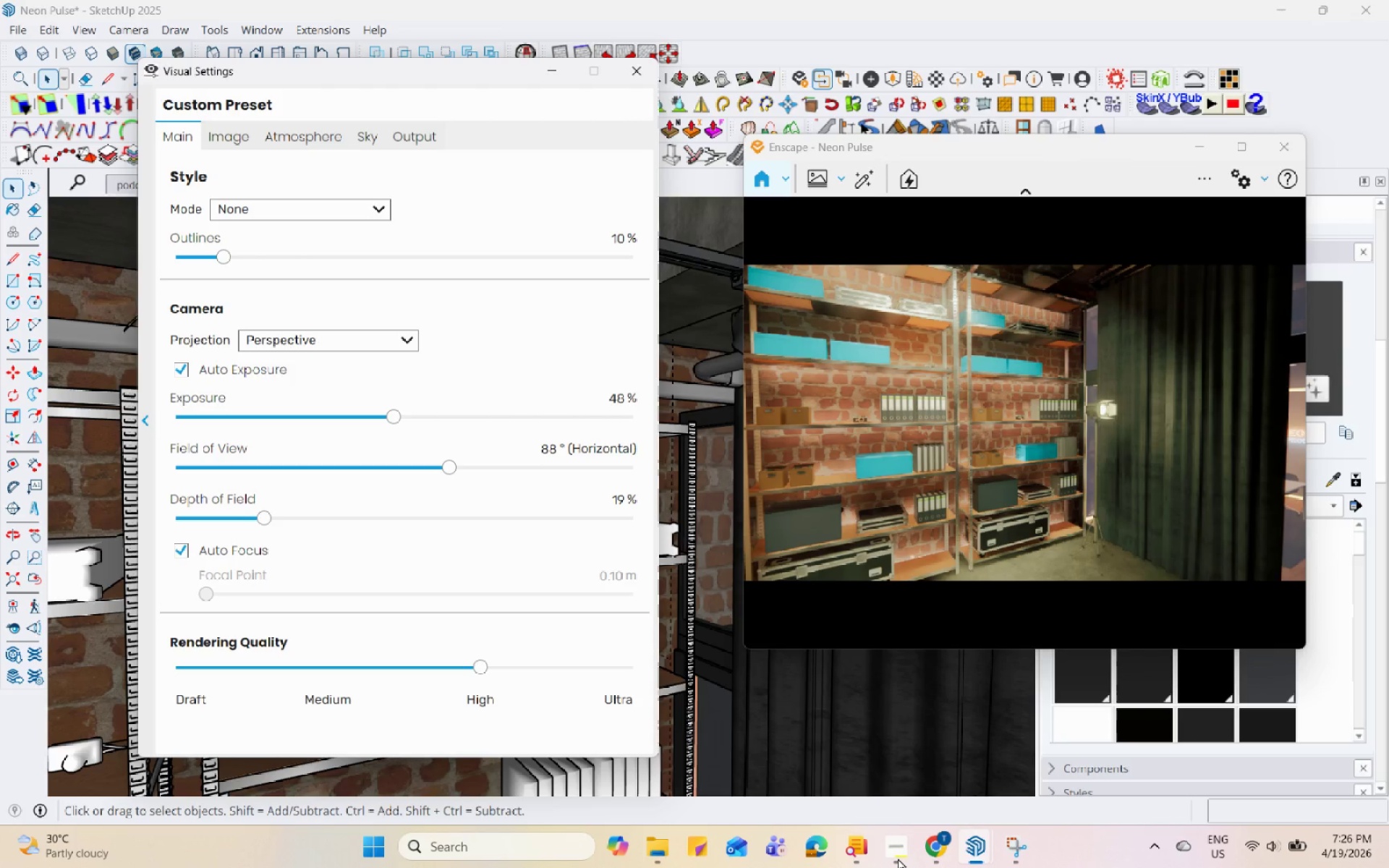 
hold_key(key=Space, duration=1.5)
 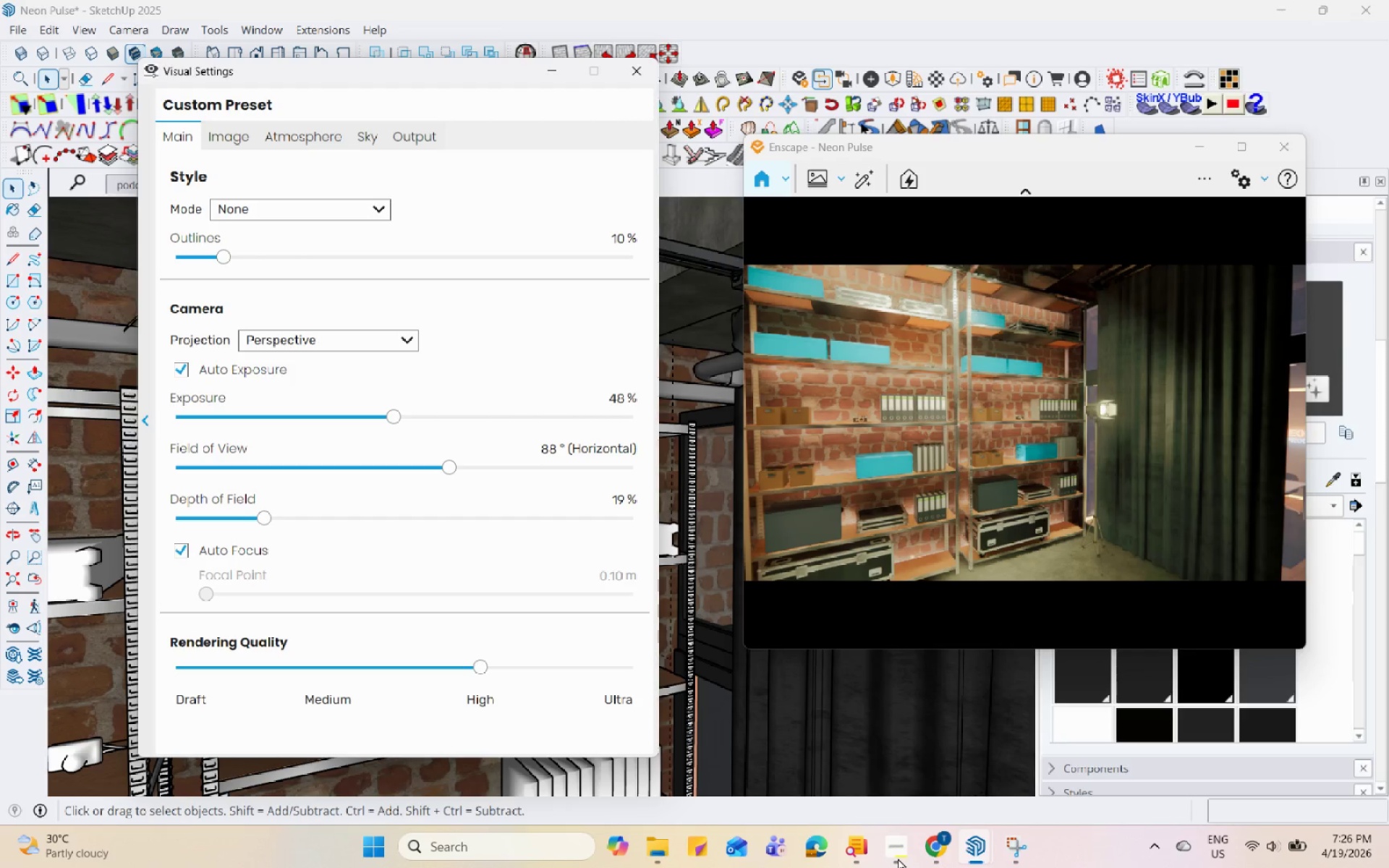 
hold_key(key=Space, duration=1.5)
 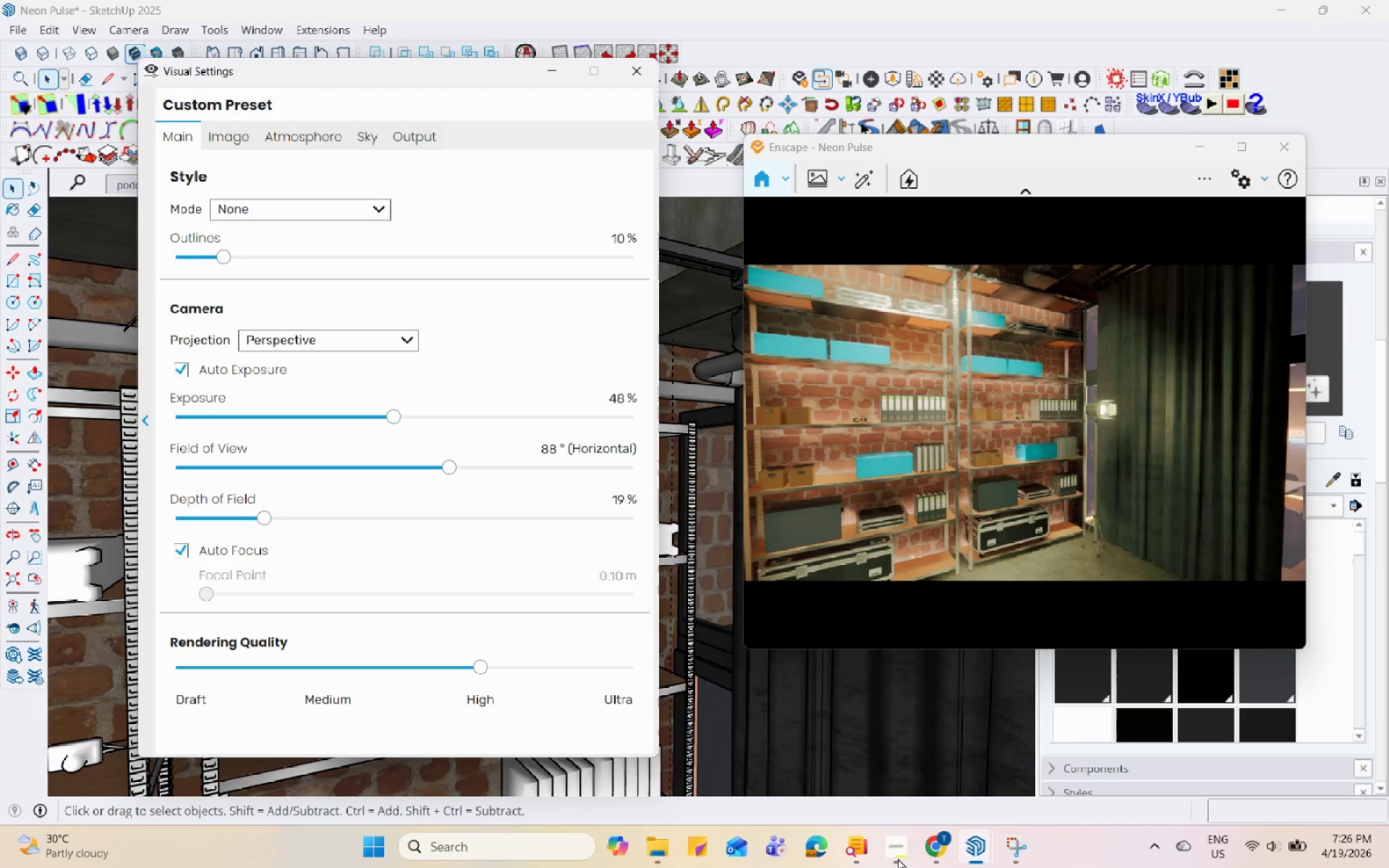 
hold_key(key=Space, duration=1.5)
 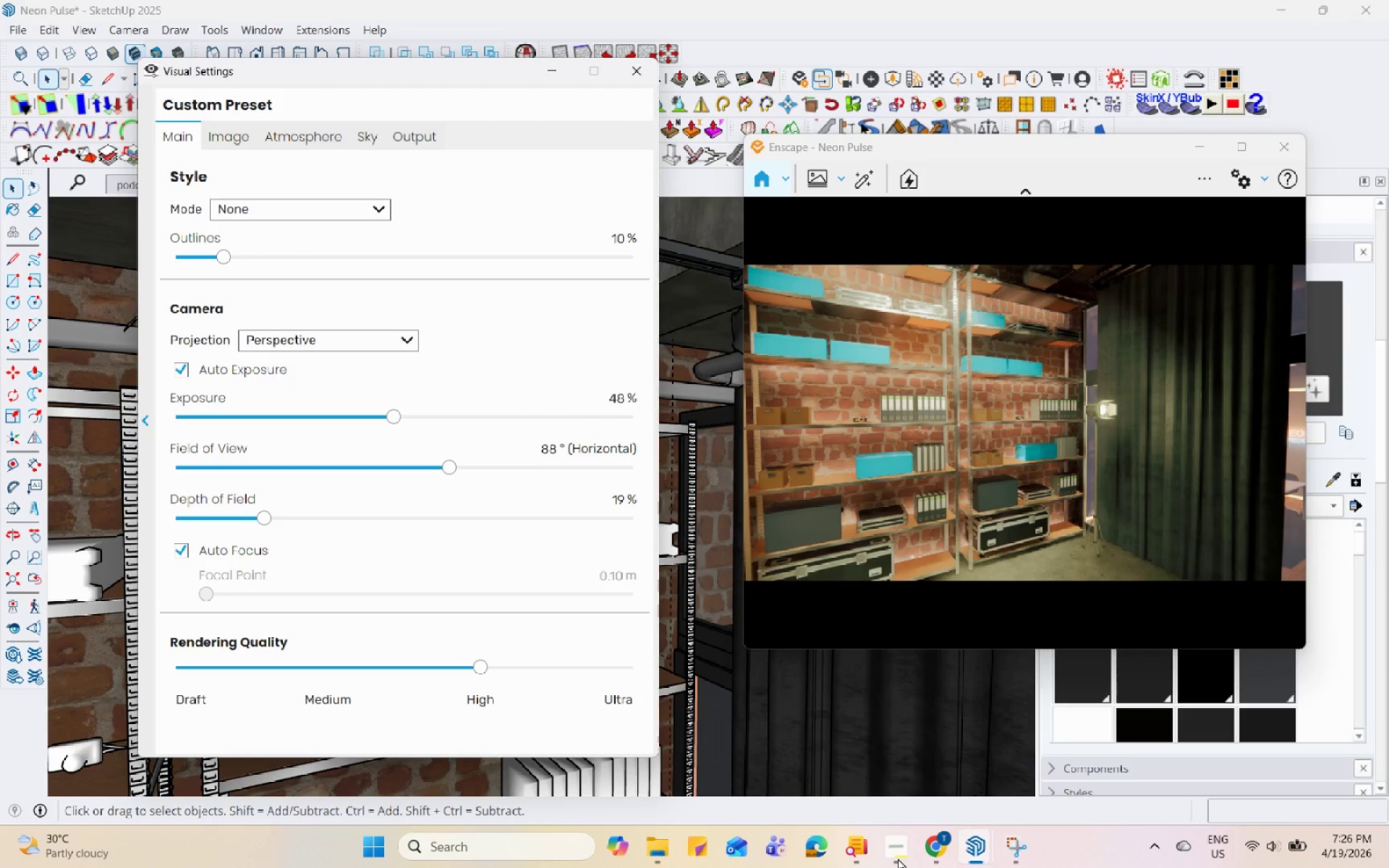 
hold_key(key=Space, duration=1.5)
 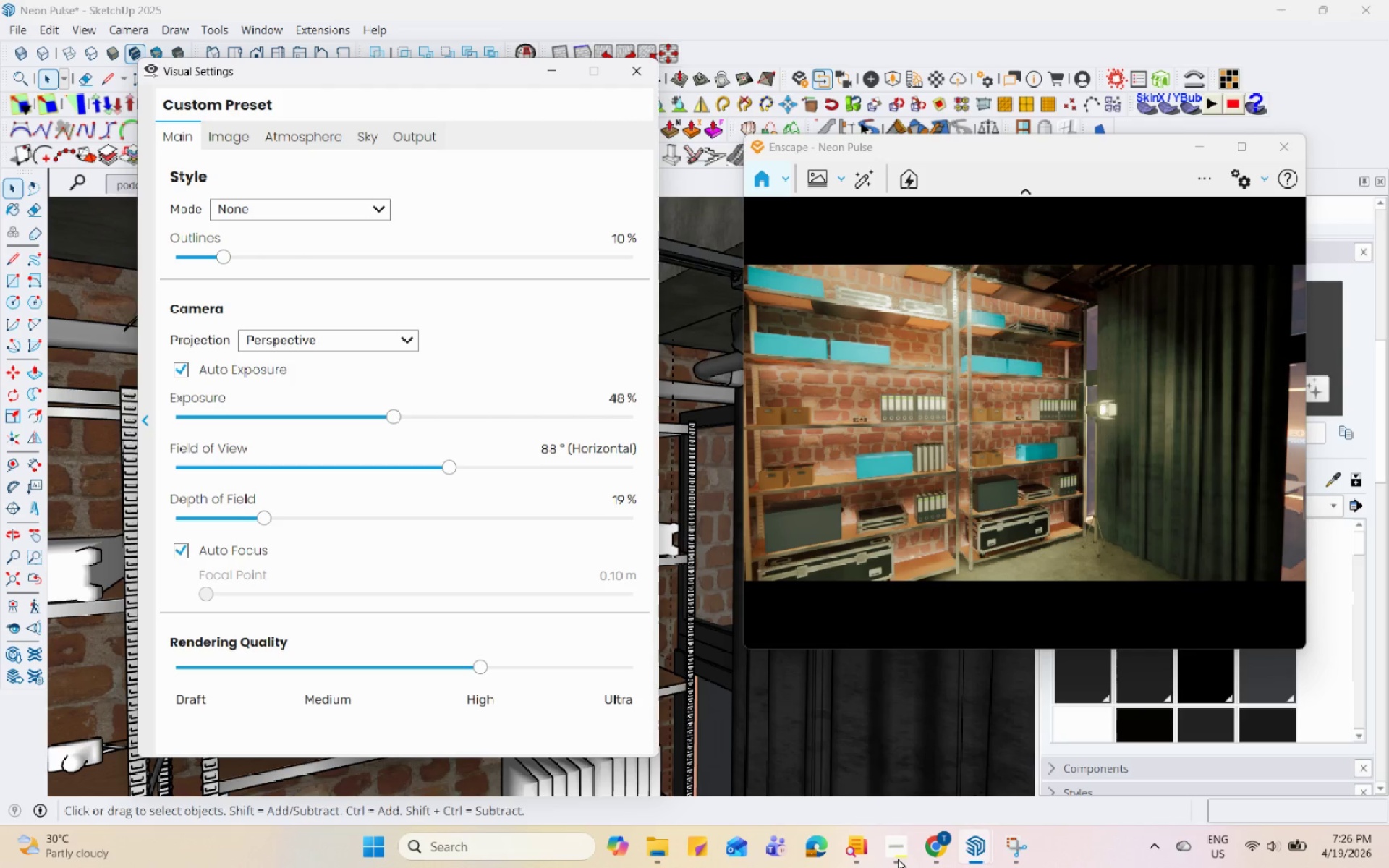 
hold_key(key=Space, duration=1.5)
 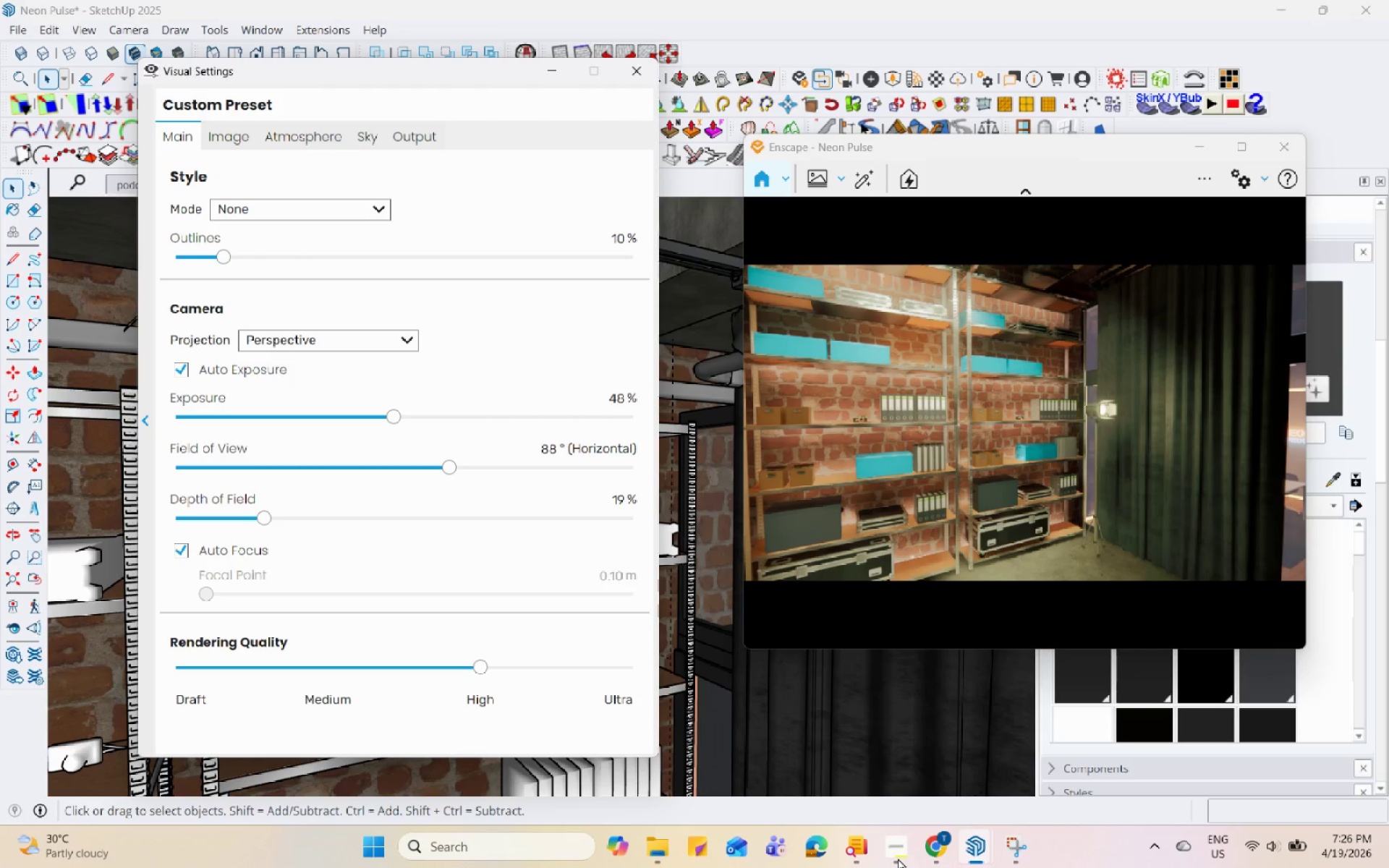 
hold_key(key=Space, duration=1.52)
 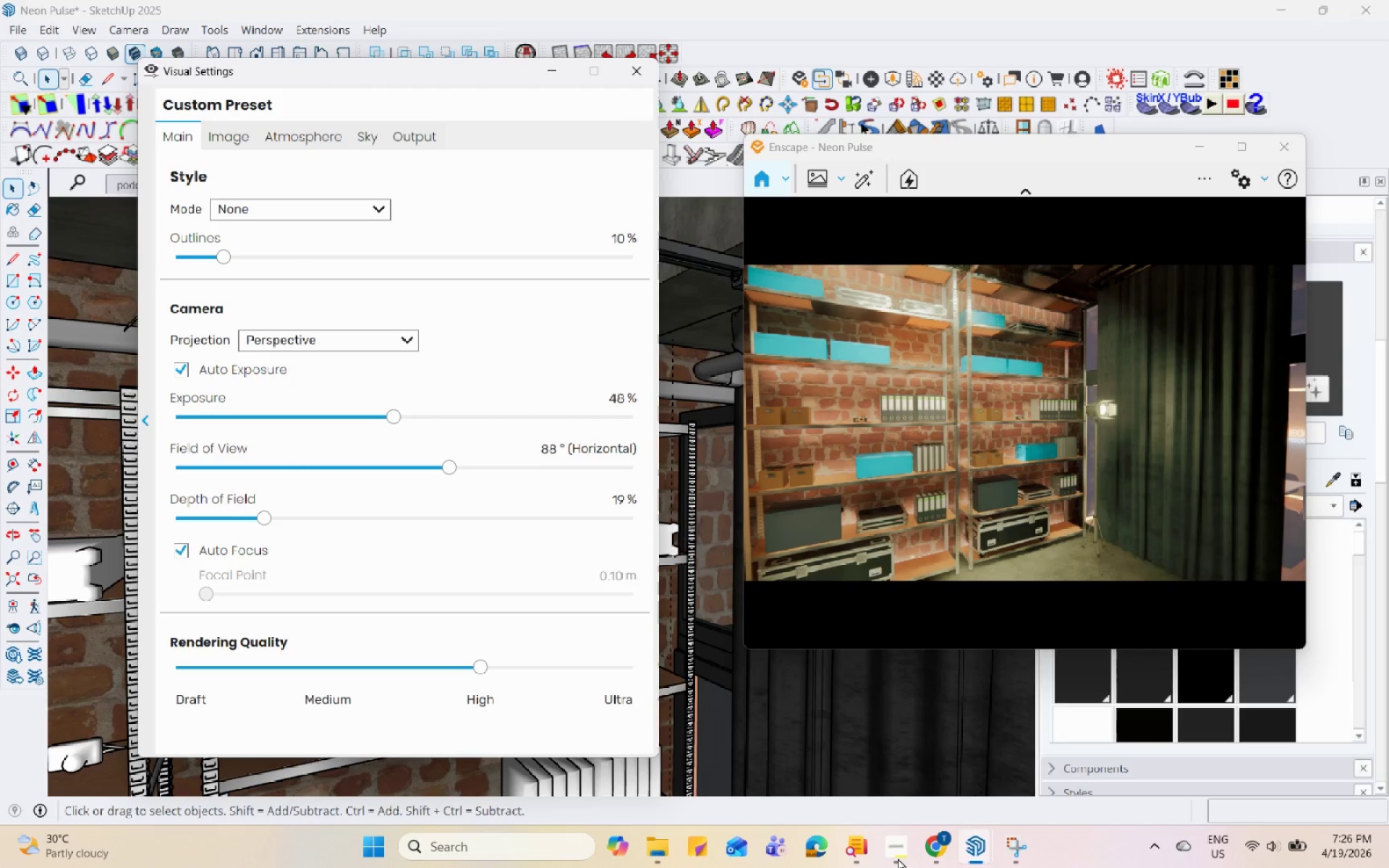 
hold_key(key=Space, duration=1.52)
 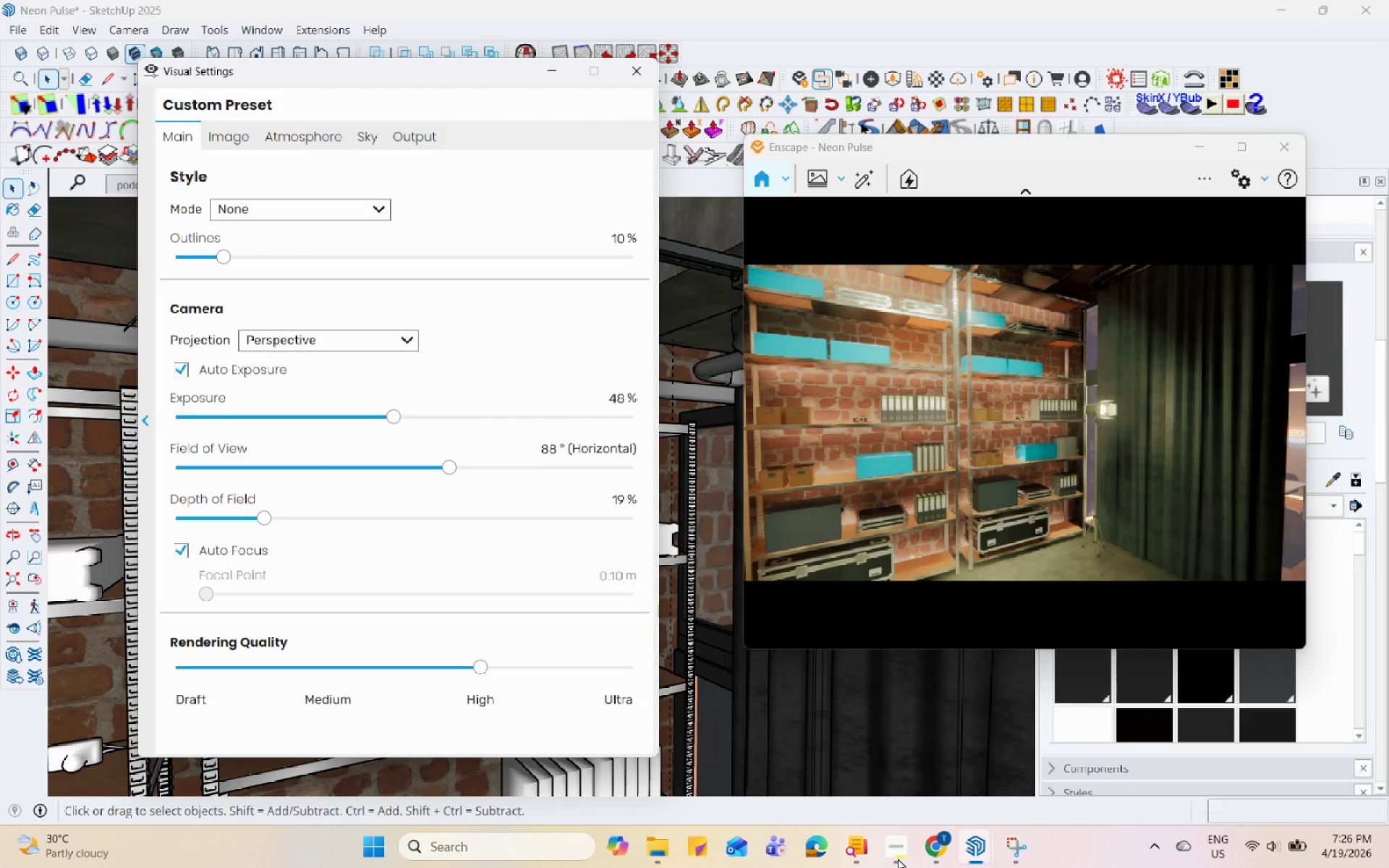 
hold_key(key=Space, duration=1.51)
 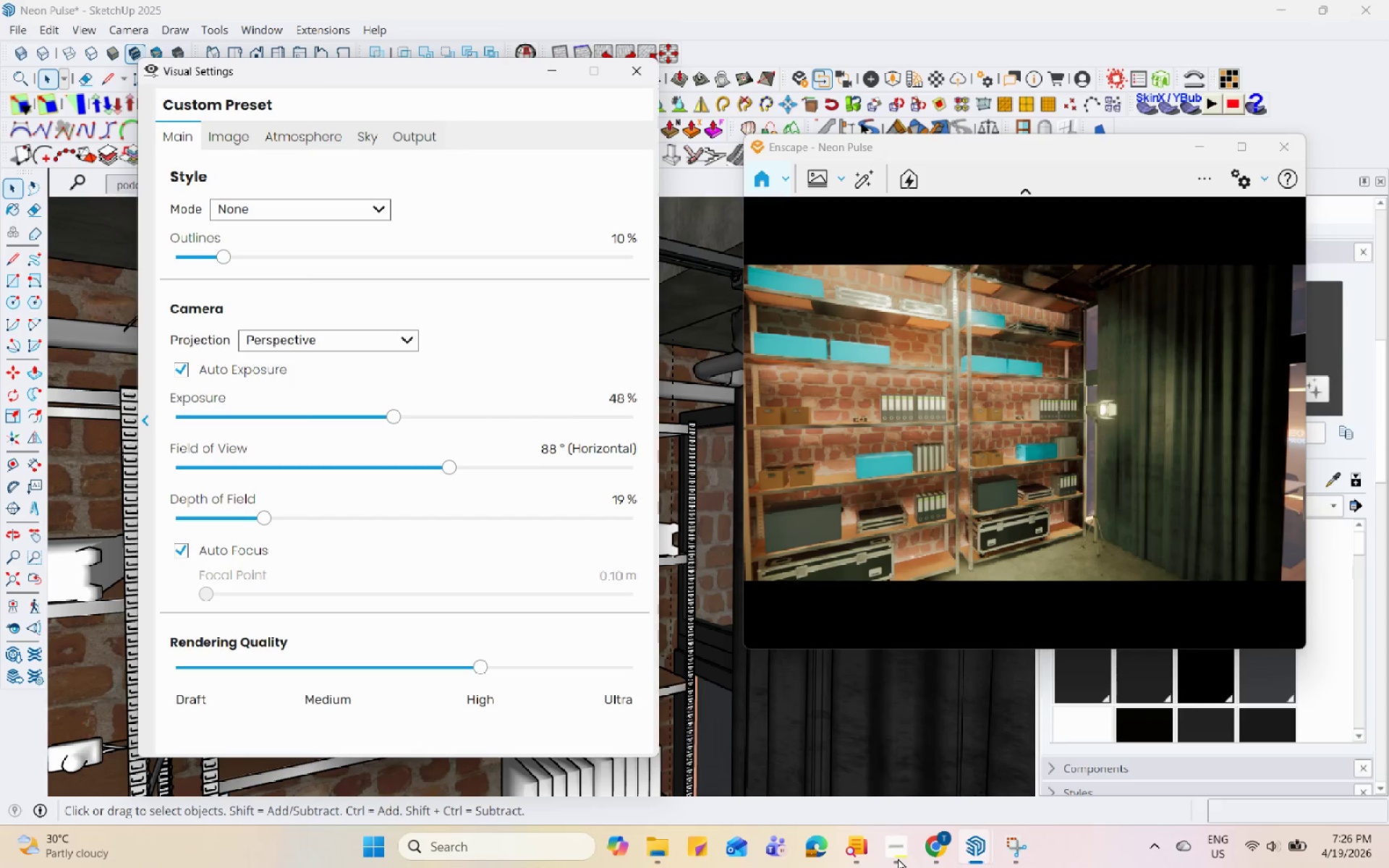 
hold_key(key=Space, duration=1.52)
 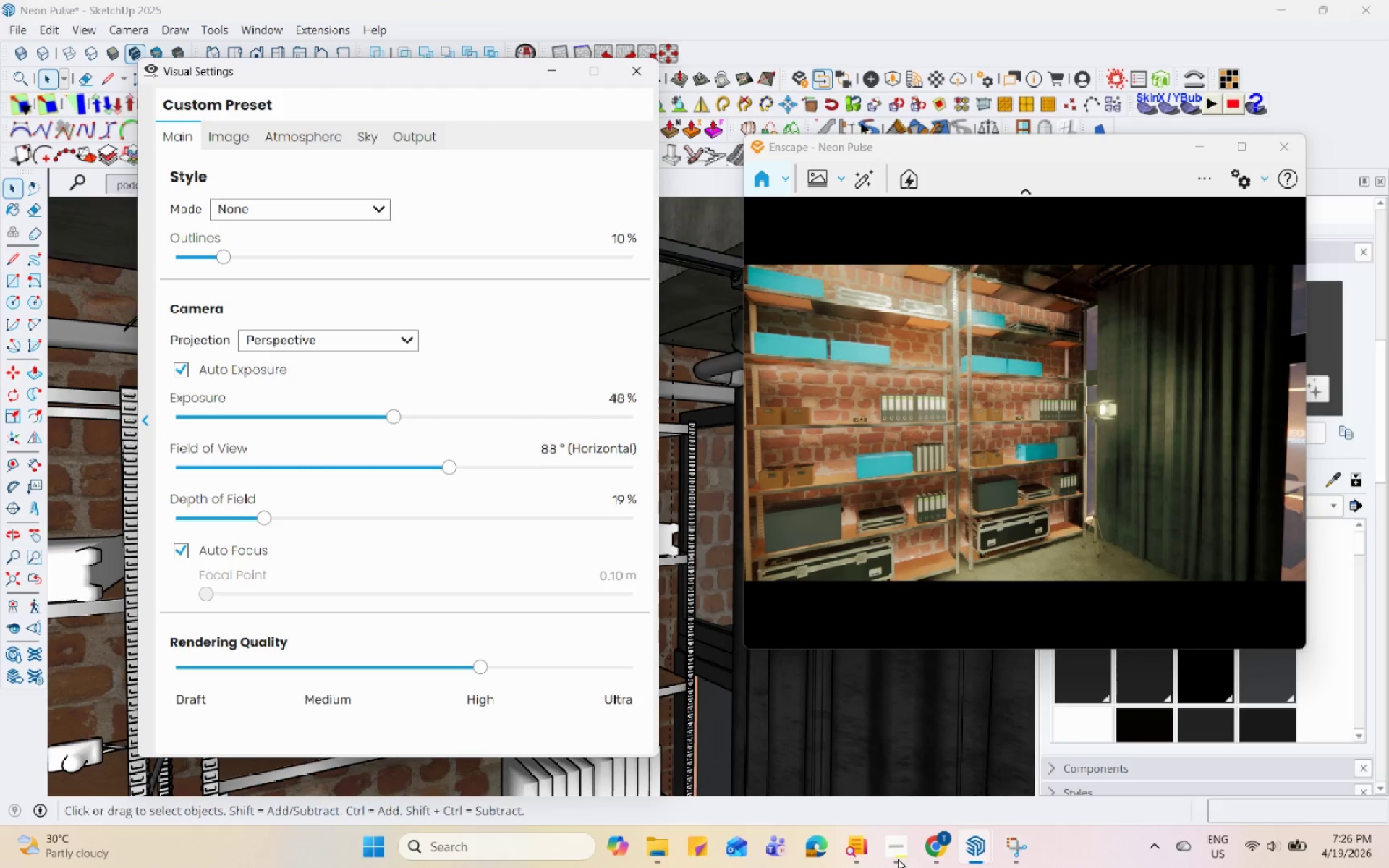 
hold_key(key=Space, duration=1.5)
 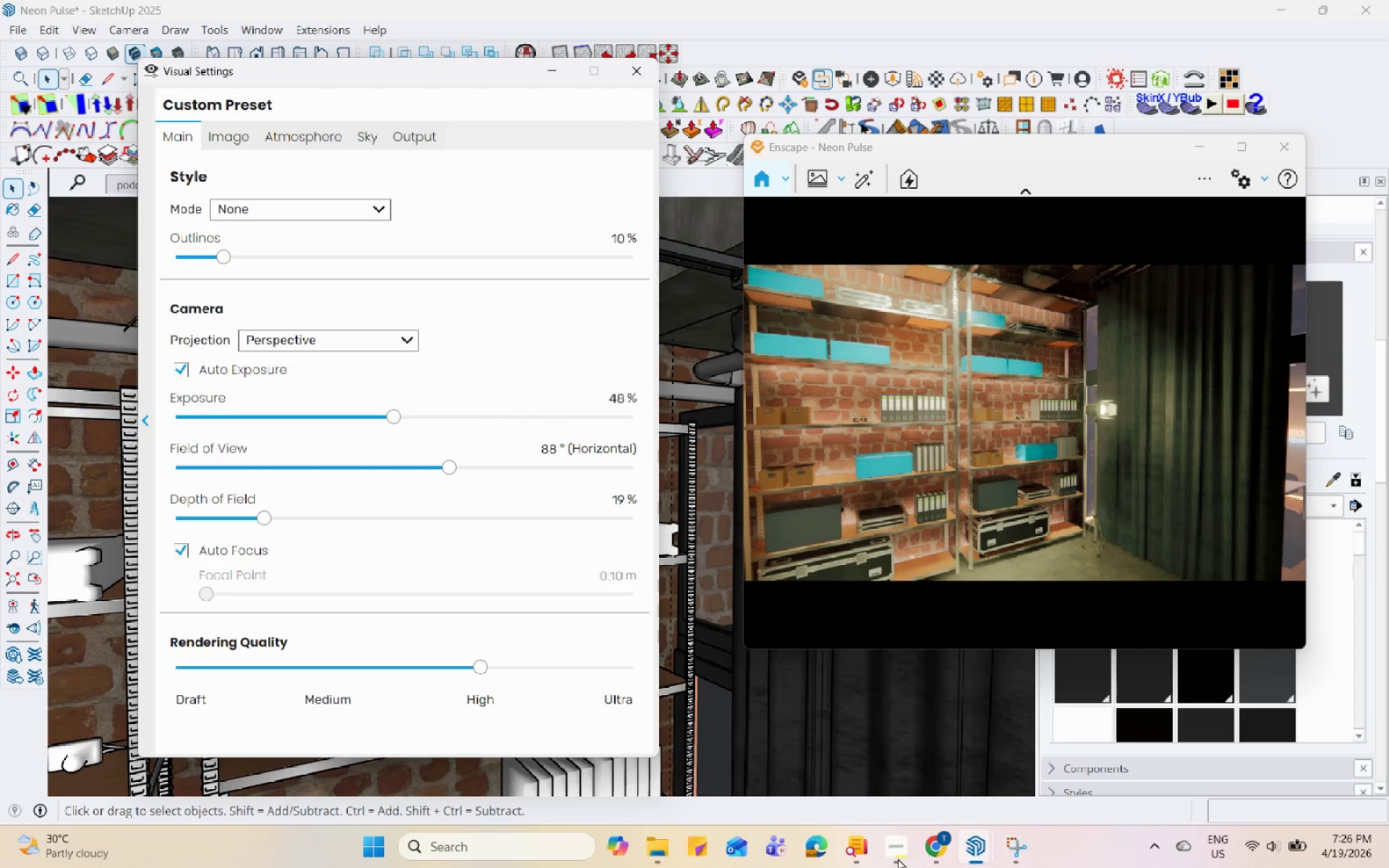 
hold_key(key=Space, duration=1.51)
 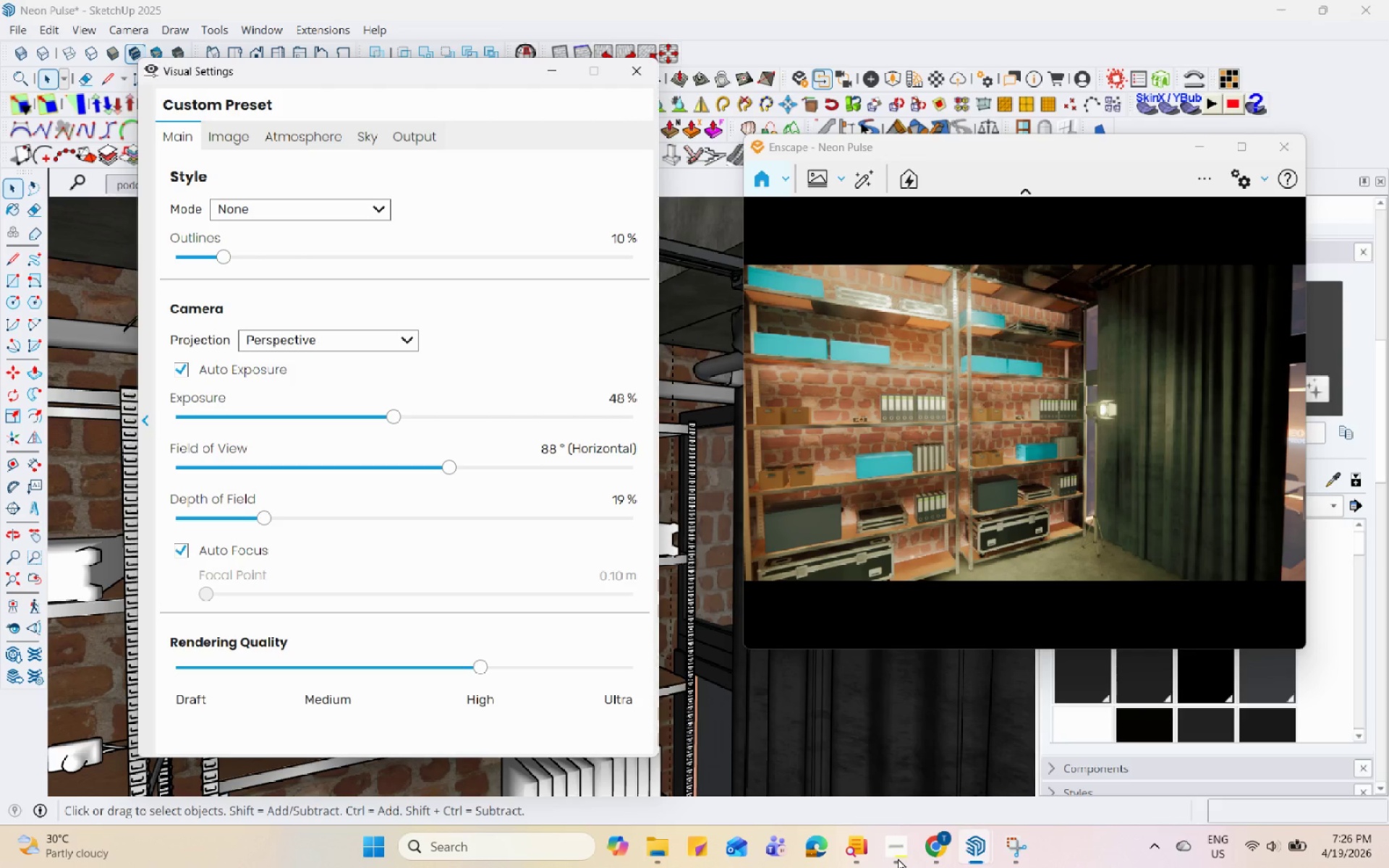 
hold_key(key=Space, duration=1.52)
 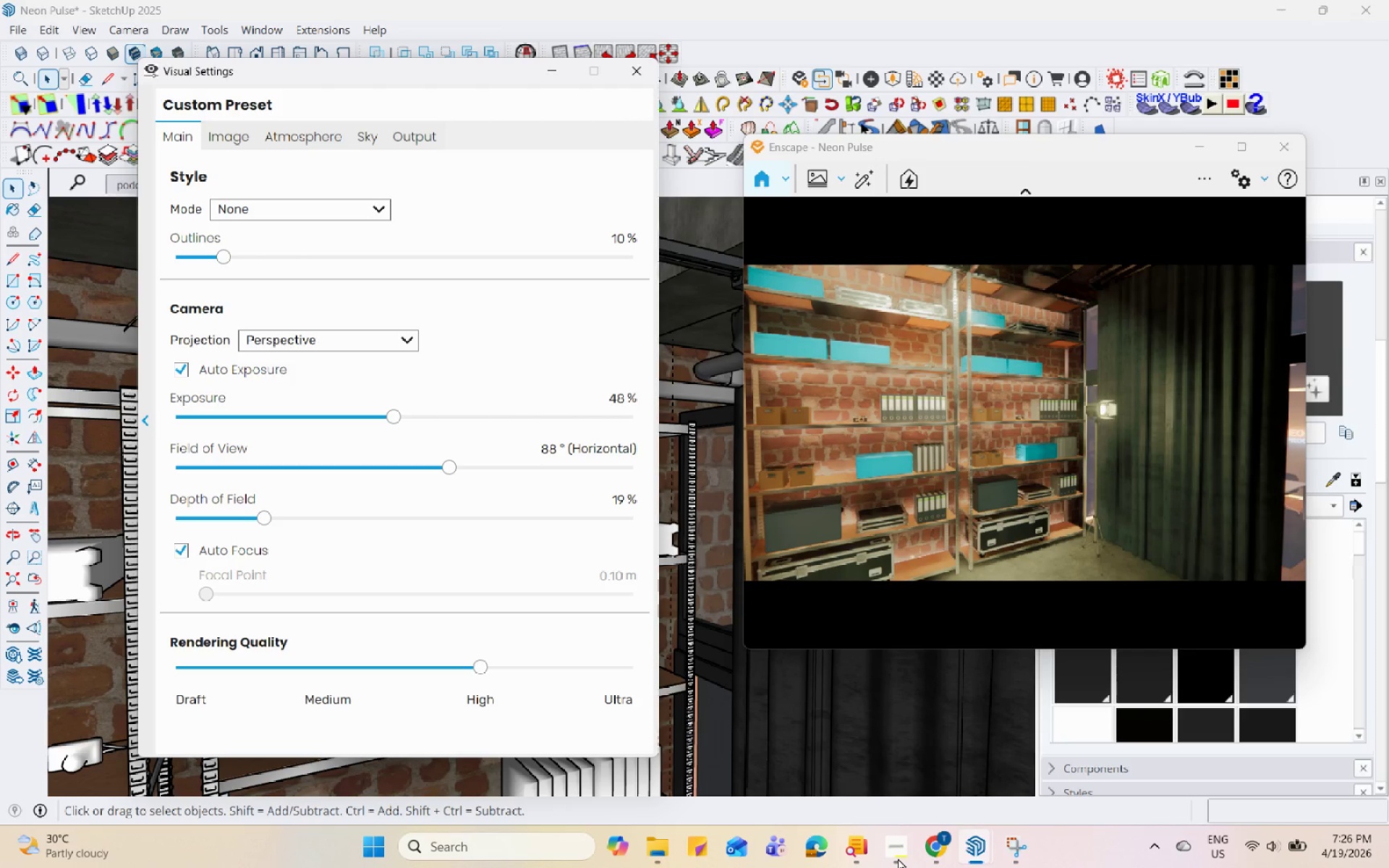 
hold_key(key=Space, duration=1.52)
 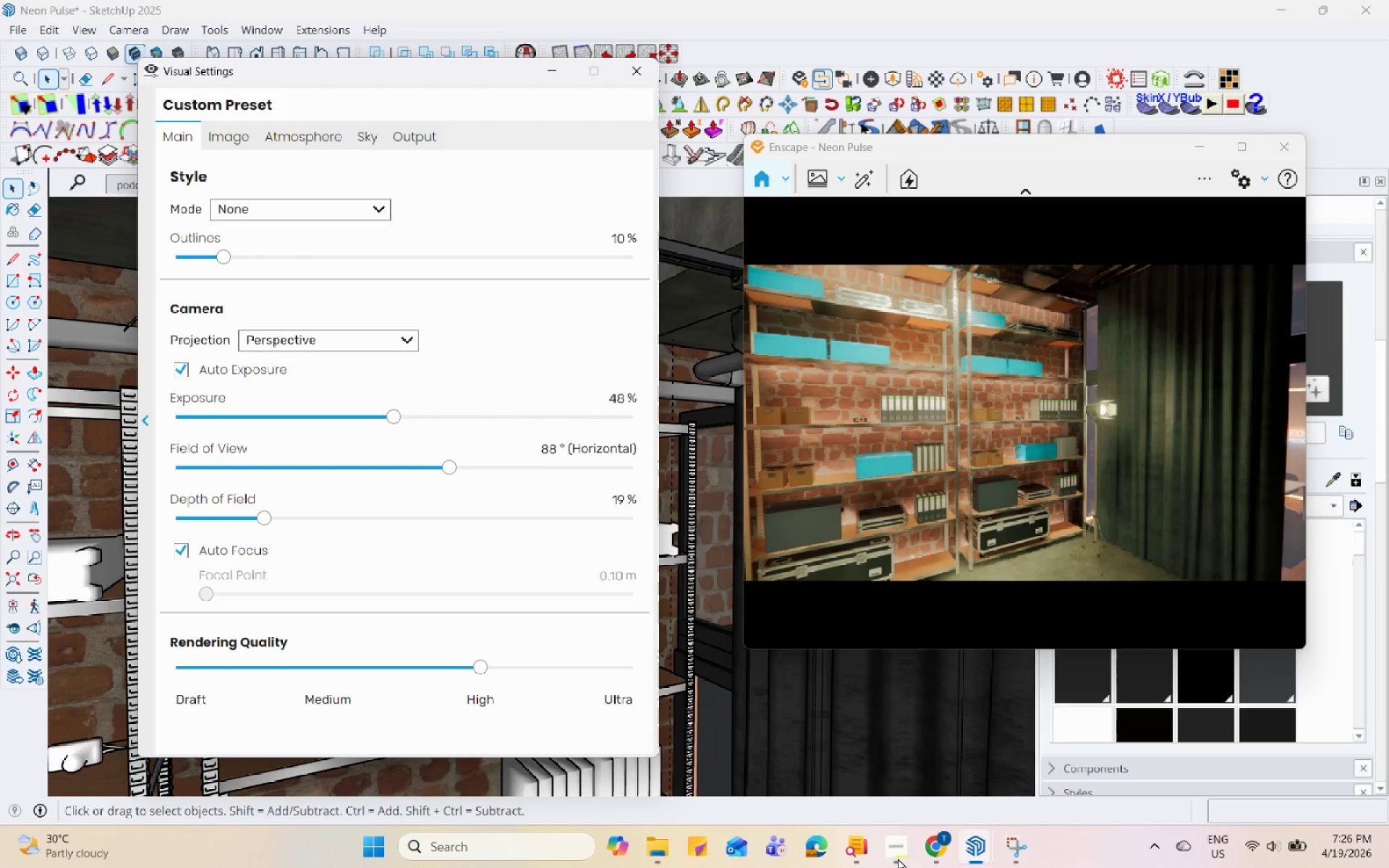 
hold_key(key=Space, duration=1.51)
 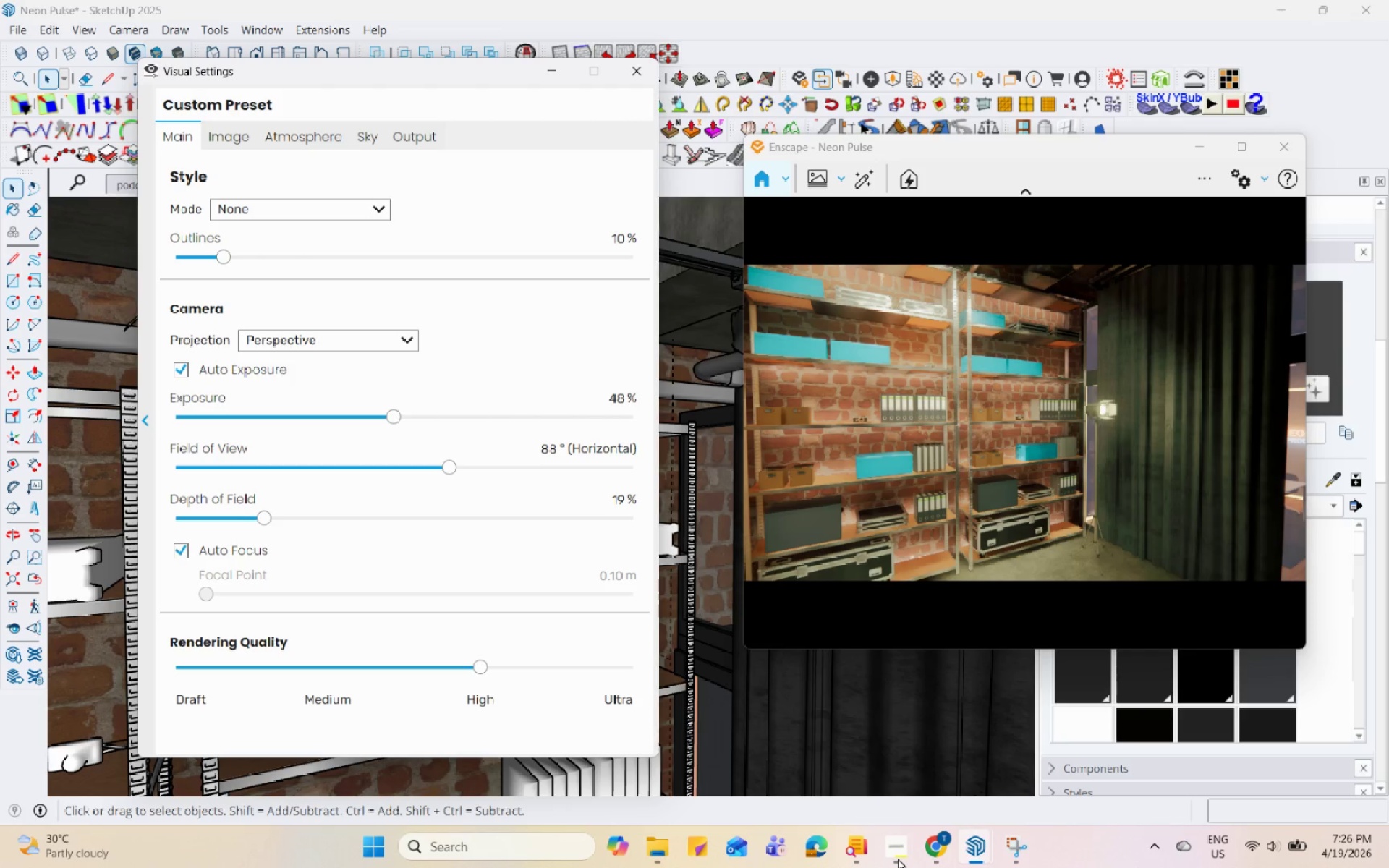 
hold_key(key=Space, duration=1.53)
 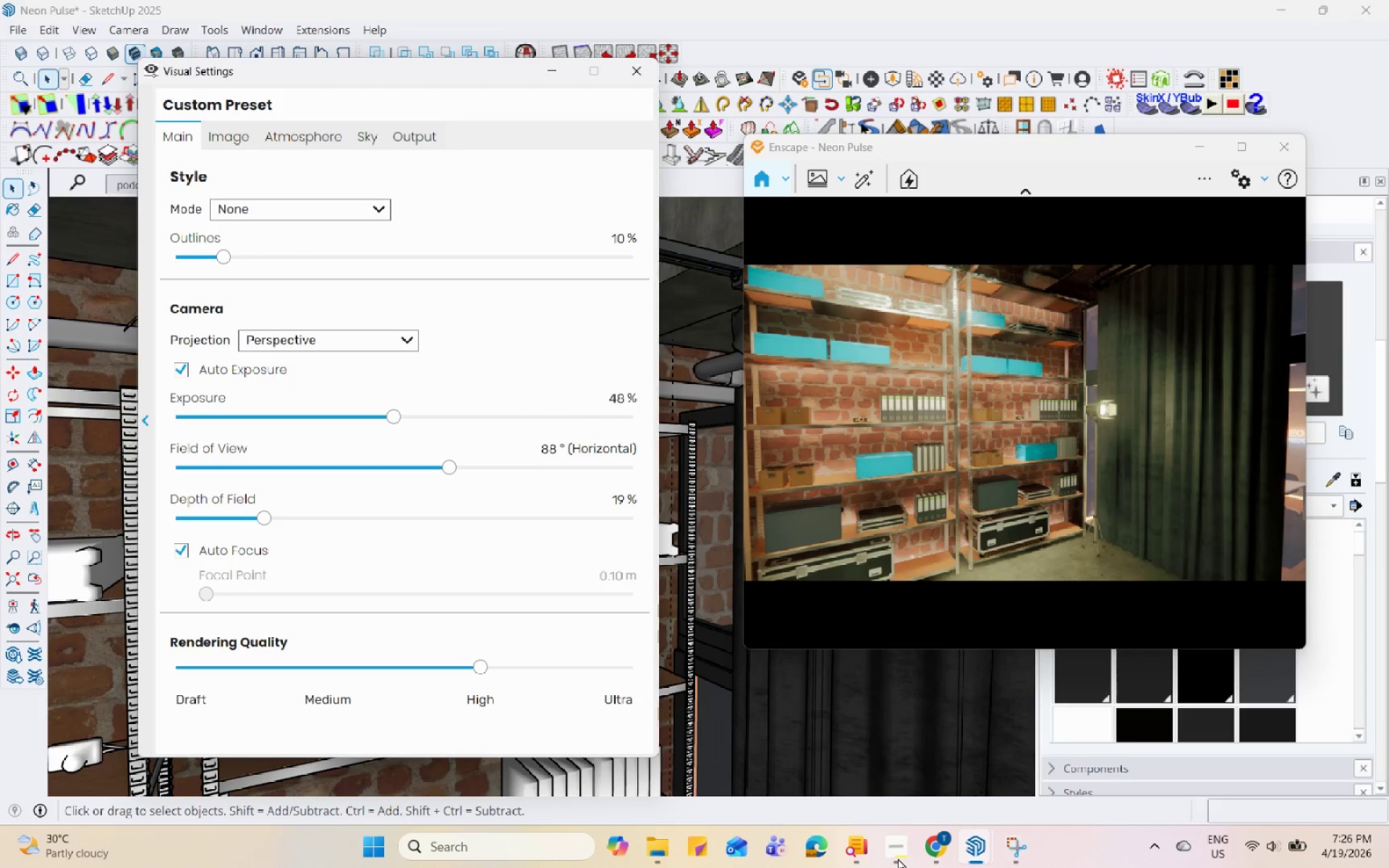 
hold_key(key=Space, duration=1.5)
 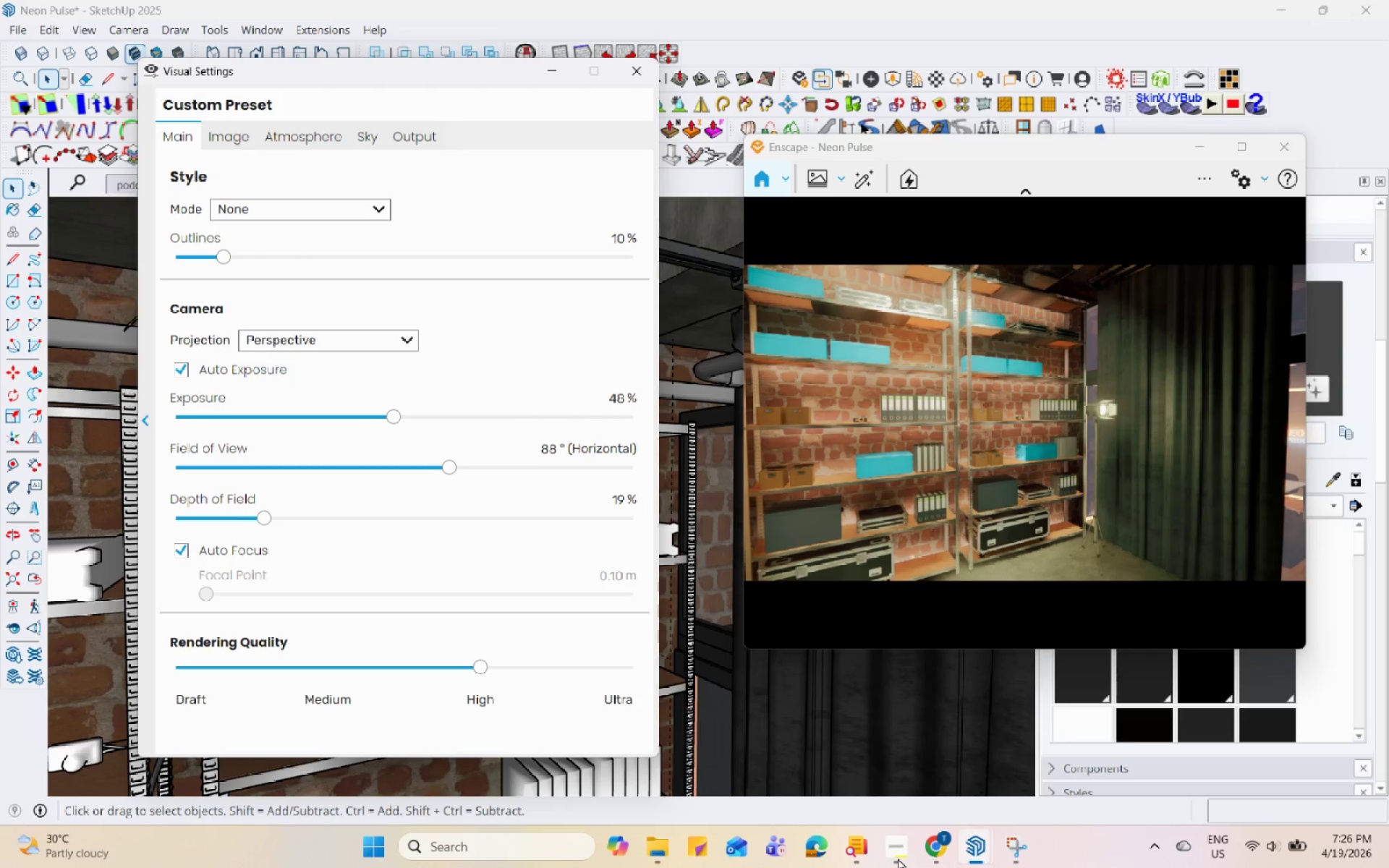 
hold_key(key=Space, duration=1.51)
 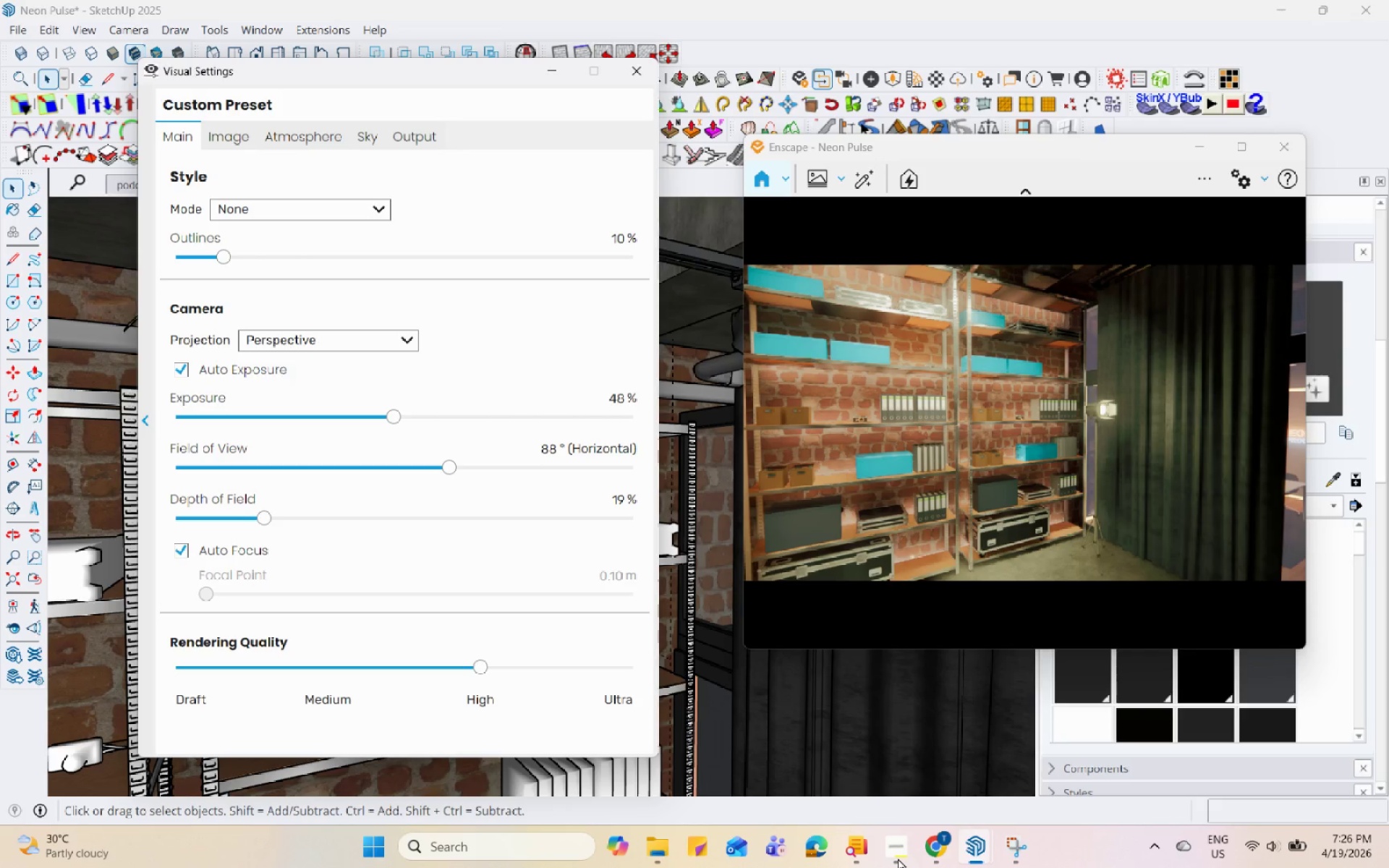 
hold_key(key=Space, duration=1.53)
 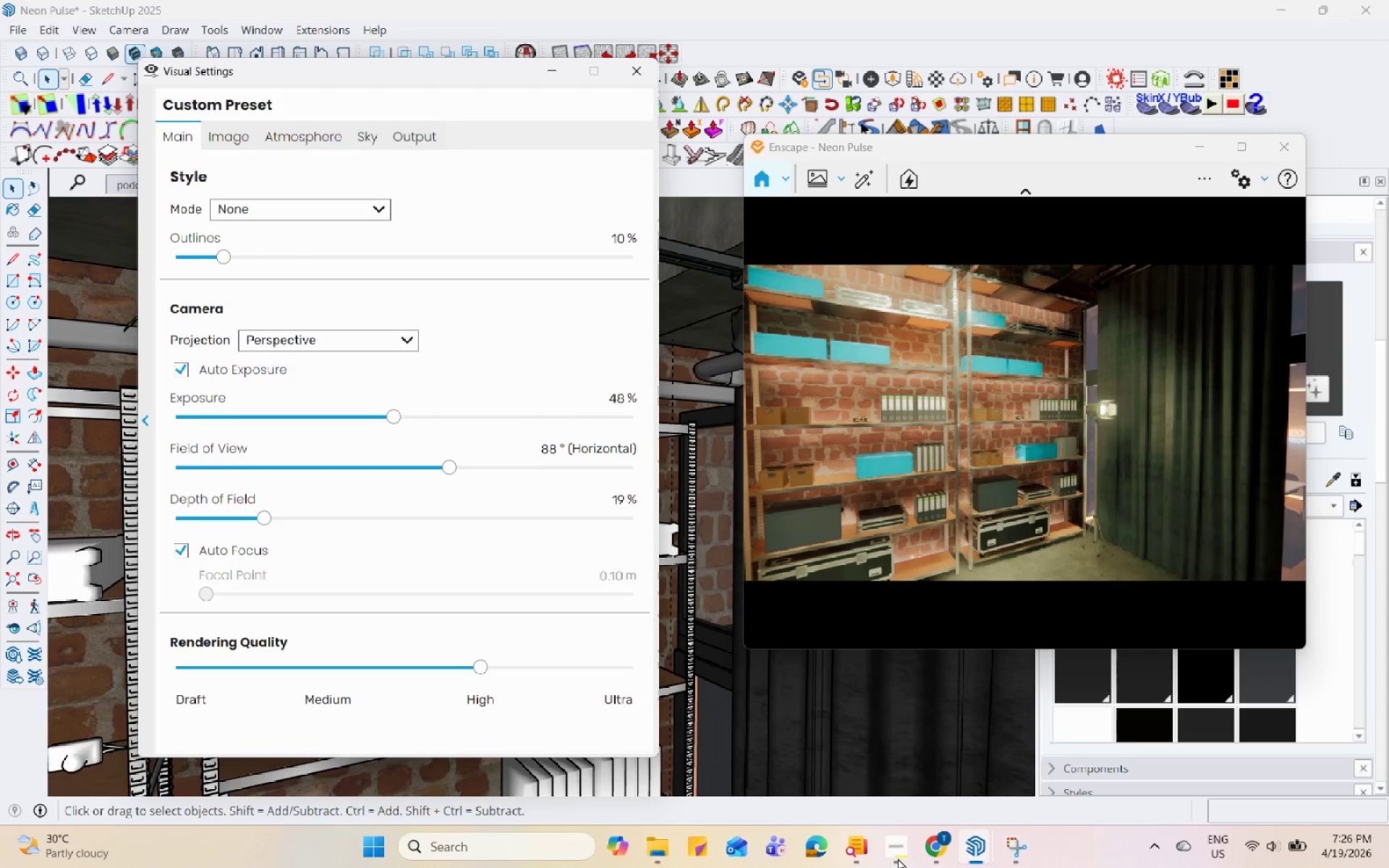 
hold_key(key=Space, duration=1.52)
 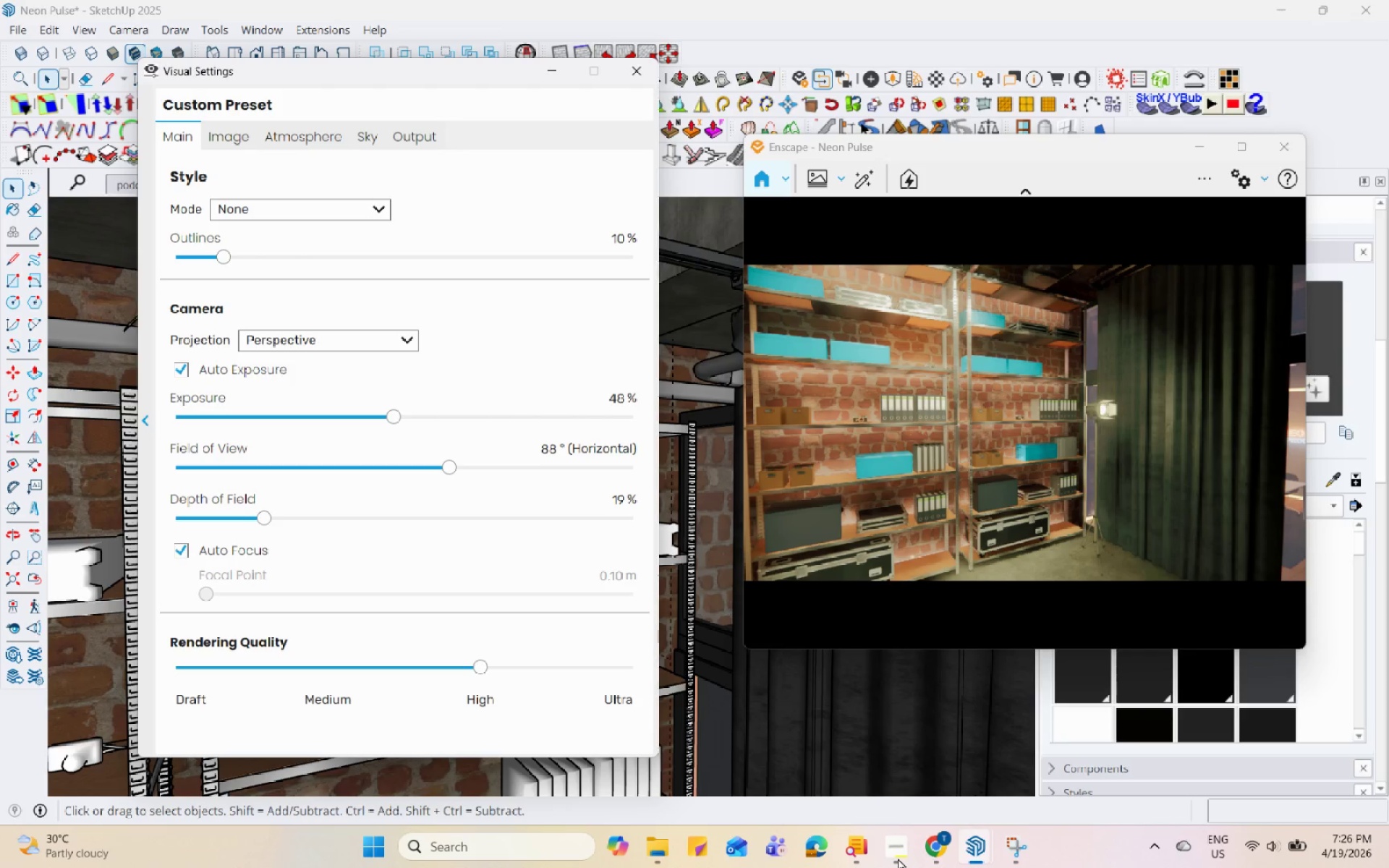 
hold_key(key=Space, duration=1.52)
 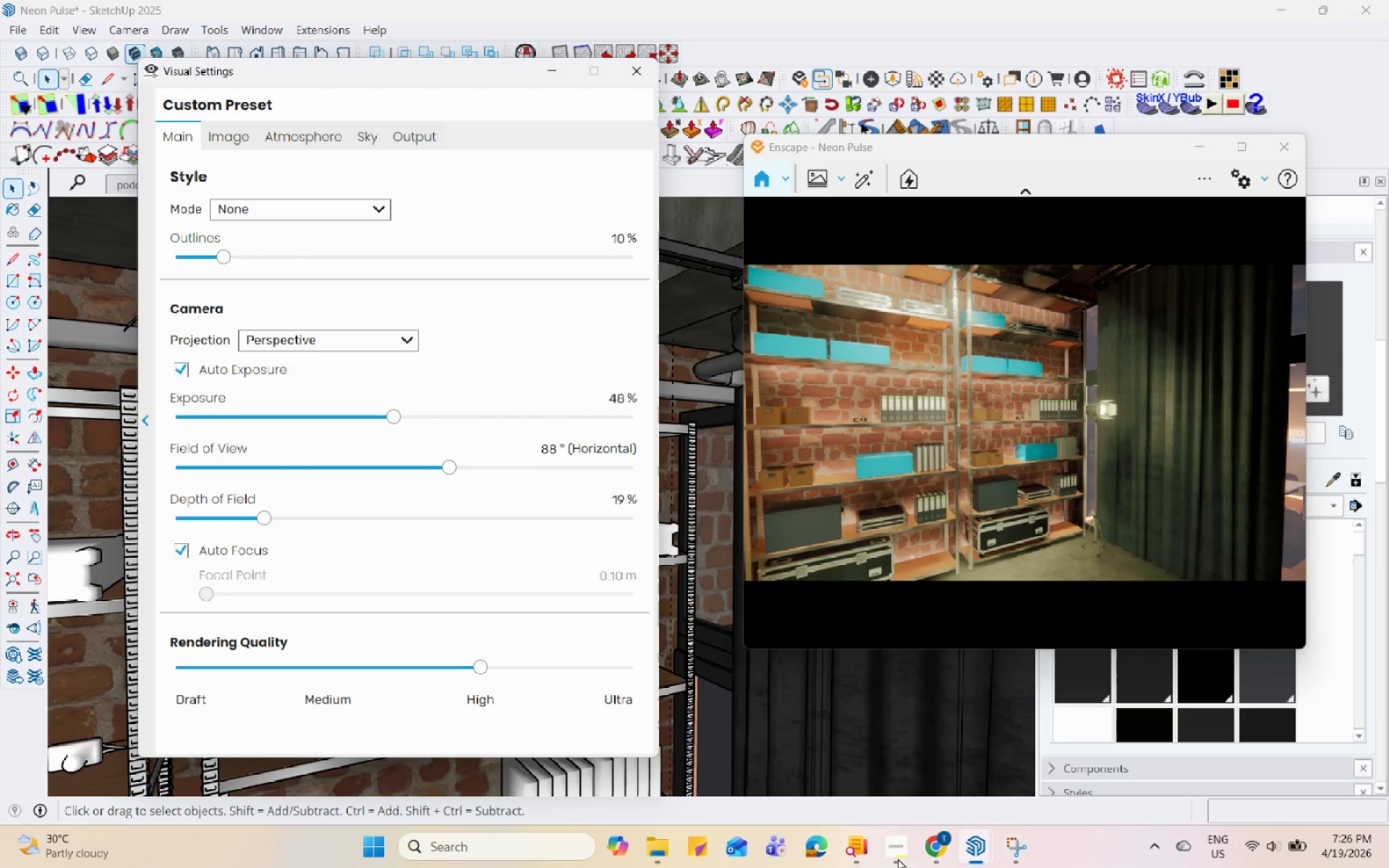 
hold_key(key=Space, duration=1.51)
 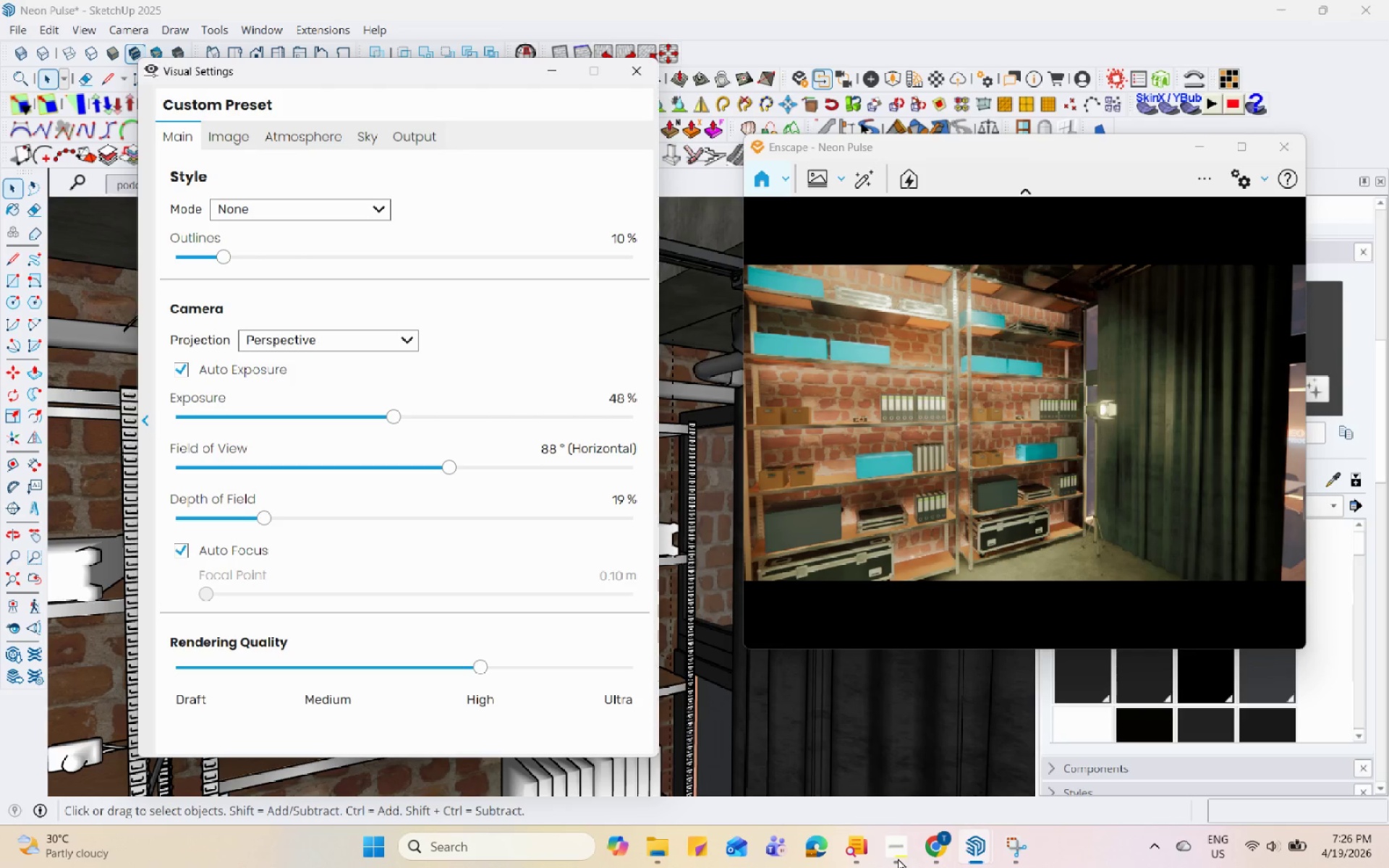 
hold_key(key=Space, duration=1.5)
 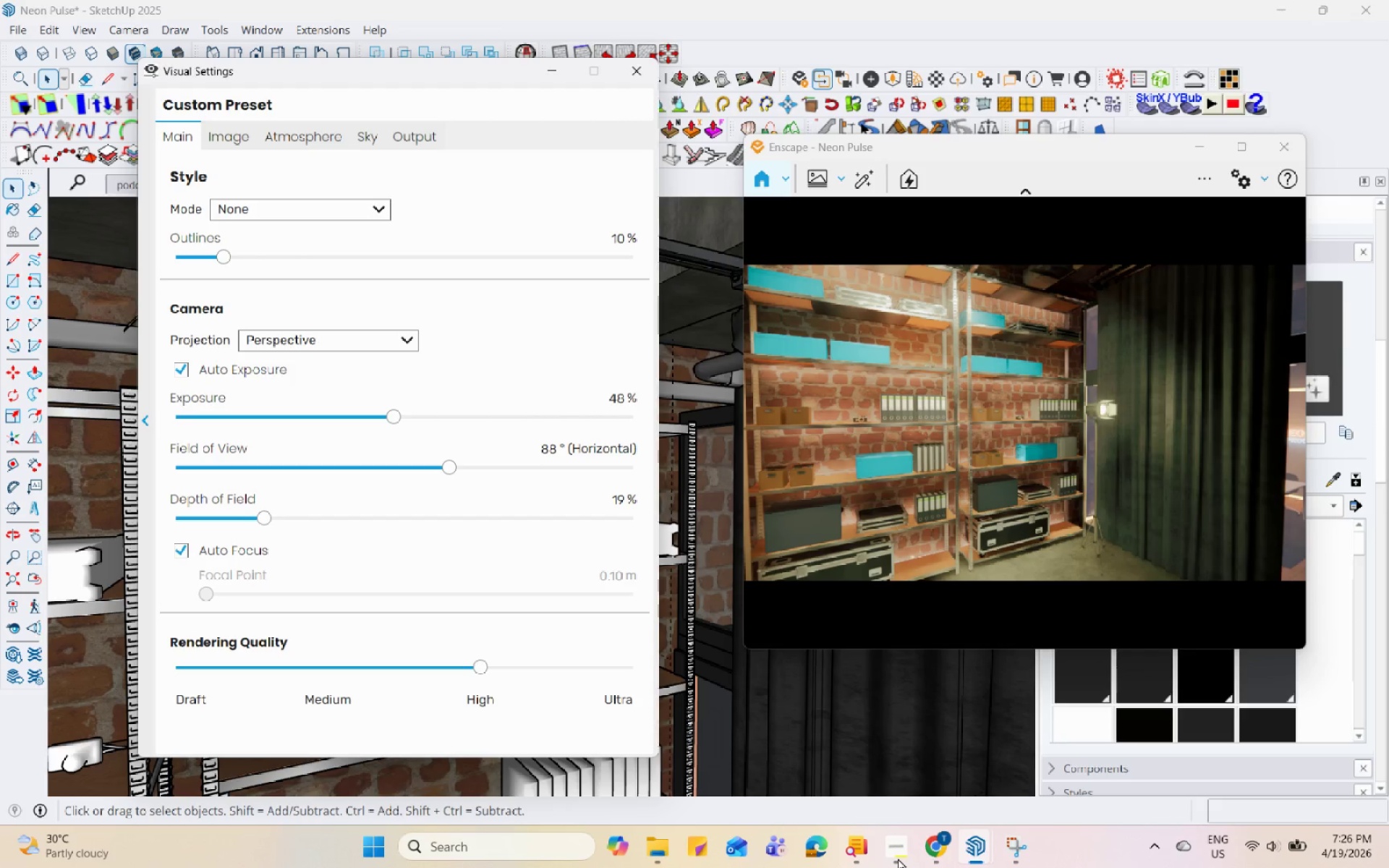 
hold_key(key=Space, duration=1.52)
 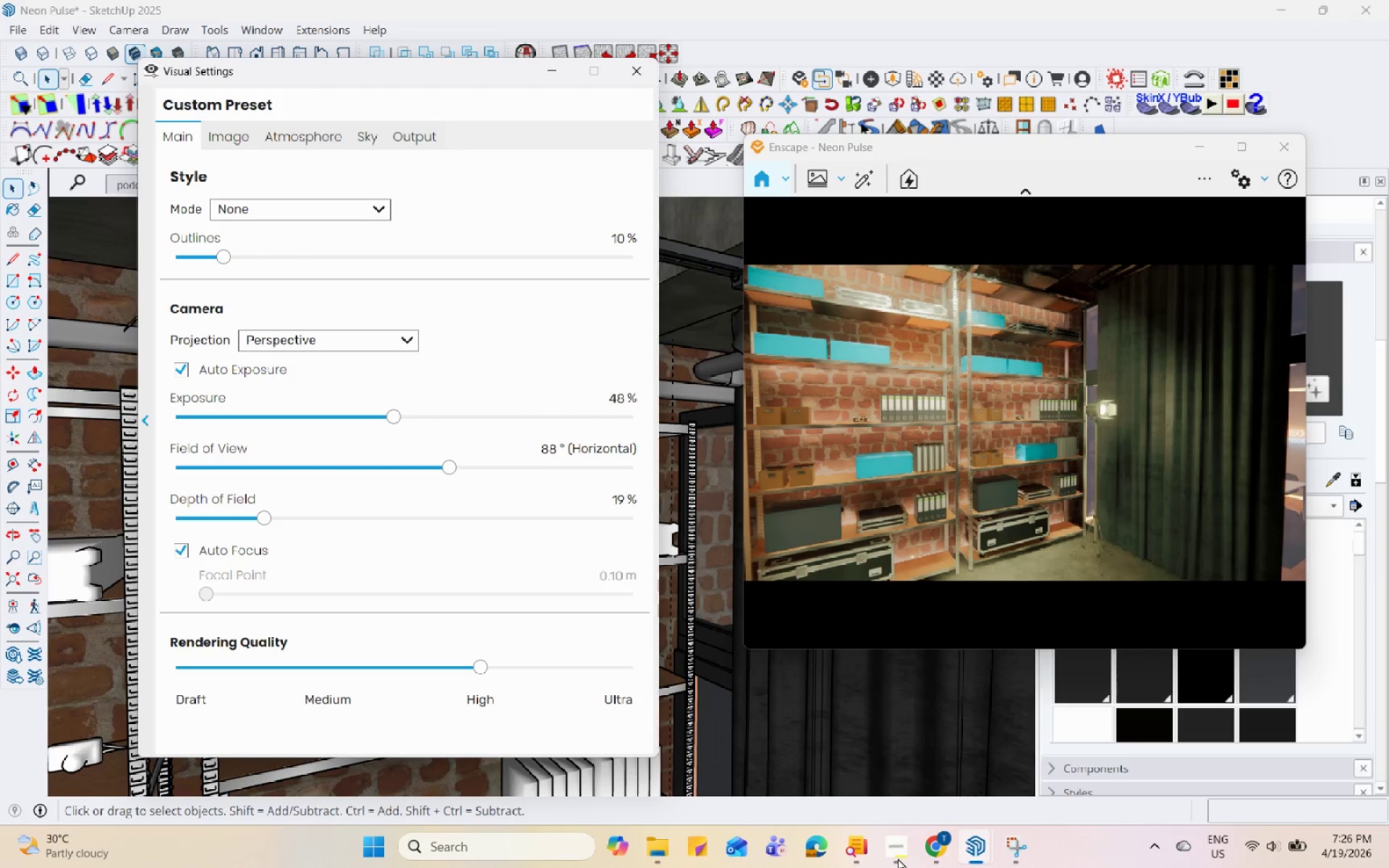 
hold_key(key=Space, duration=1.5)
 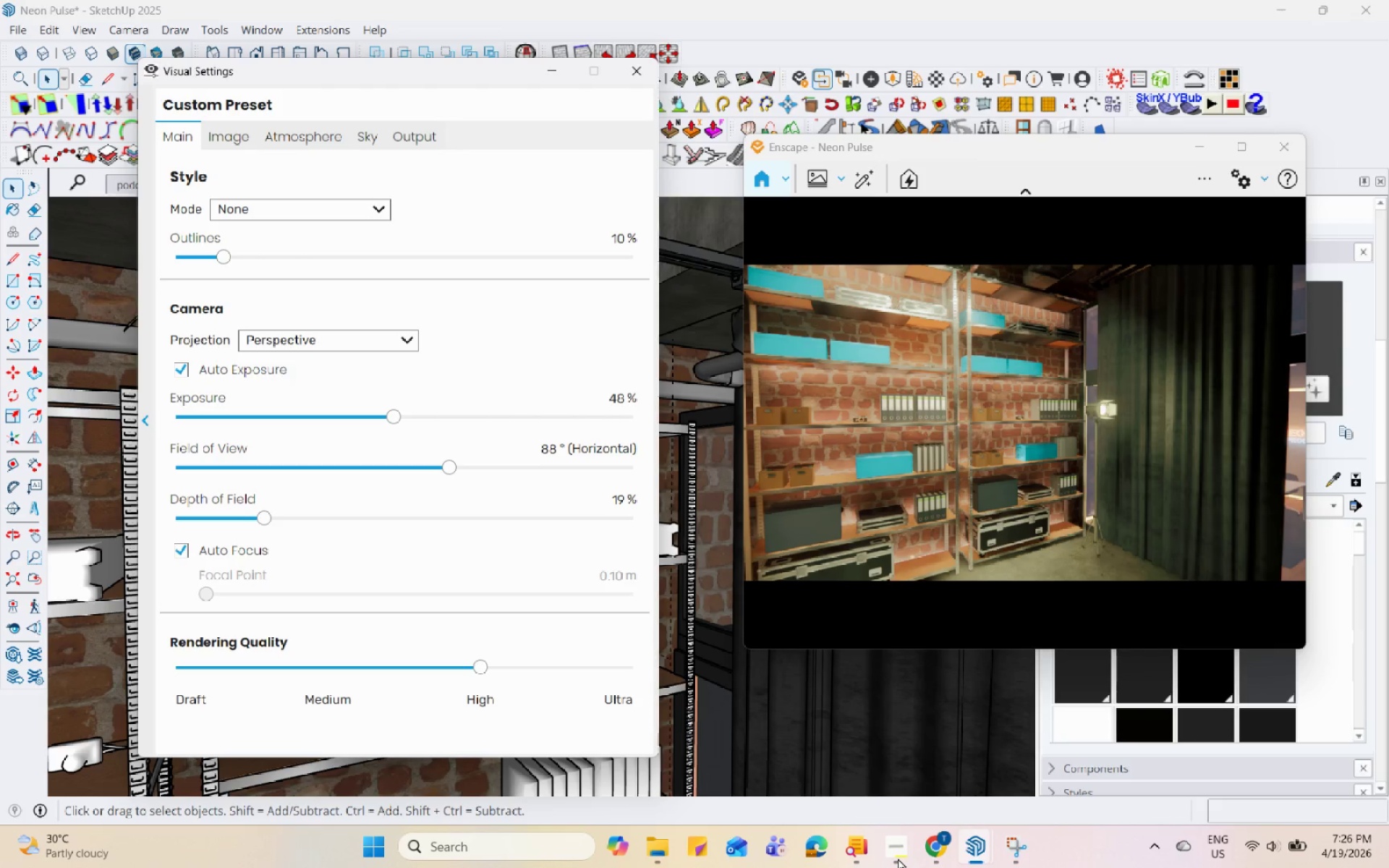 
hold_key(key=Space, duration=1.52)
 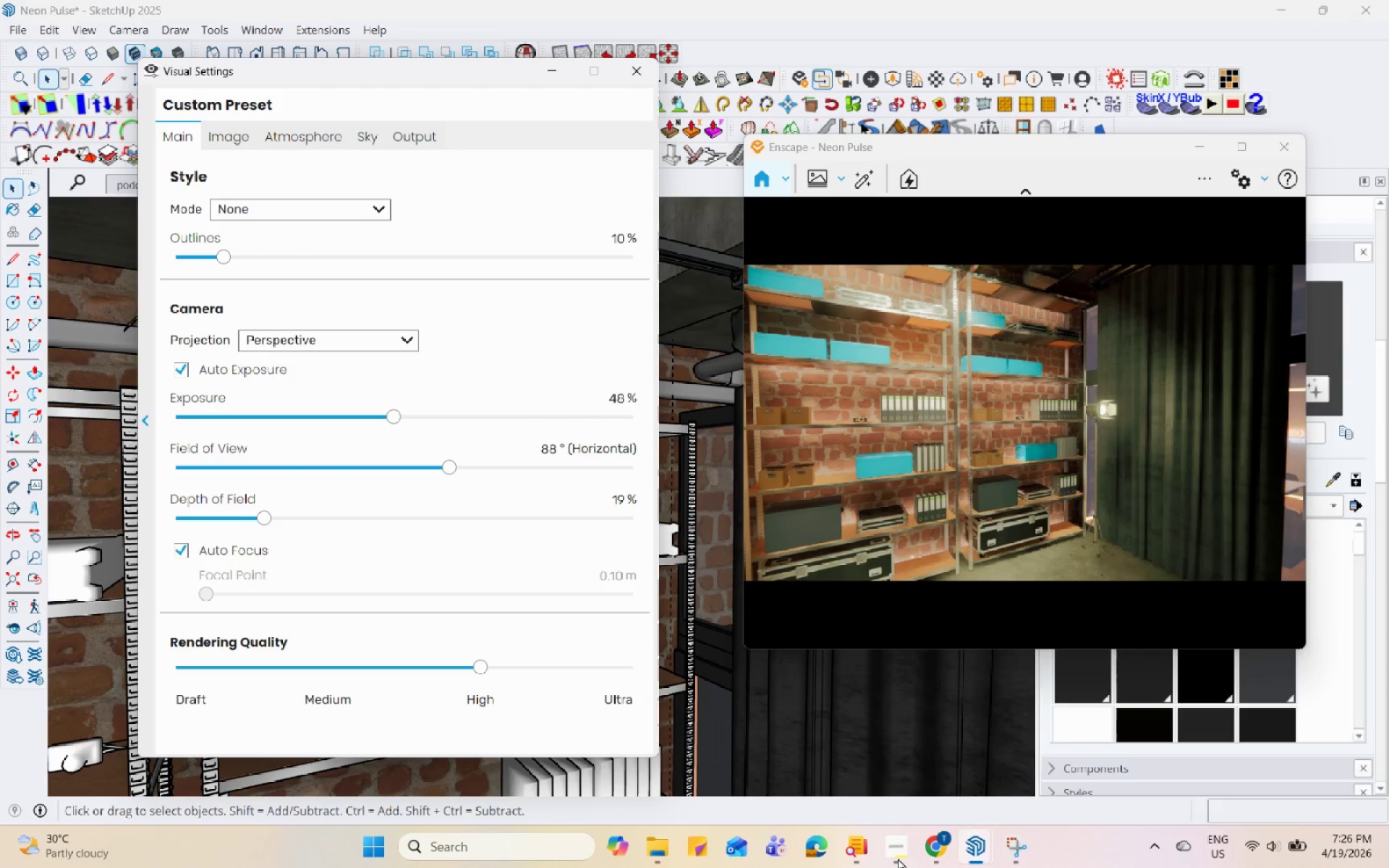 
hold_key(key=Space, duration=1.5)
 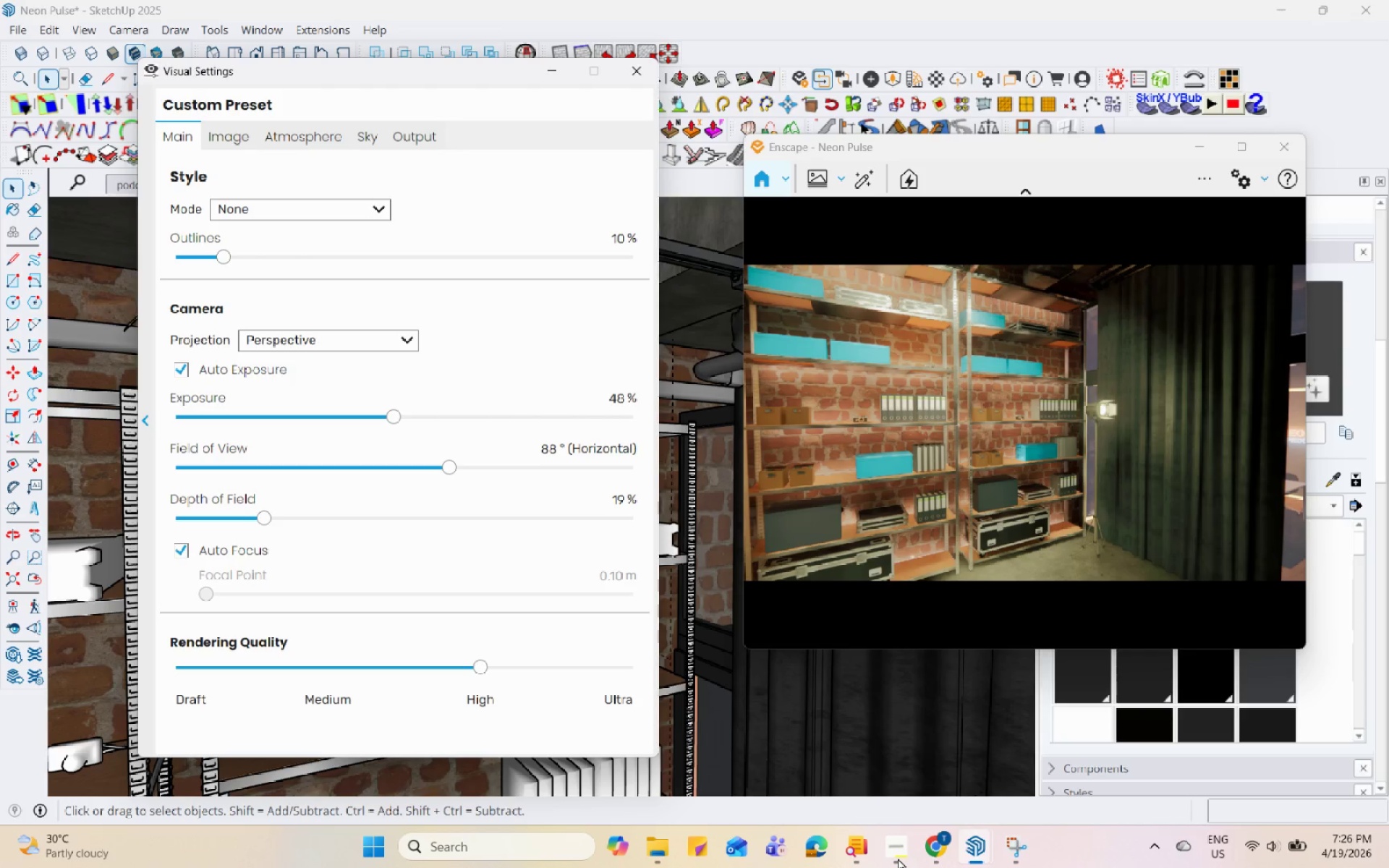 
hold_key(key=Space, duration=1.51)
 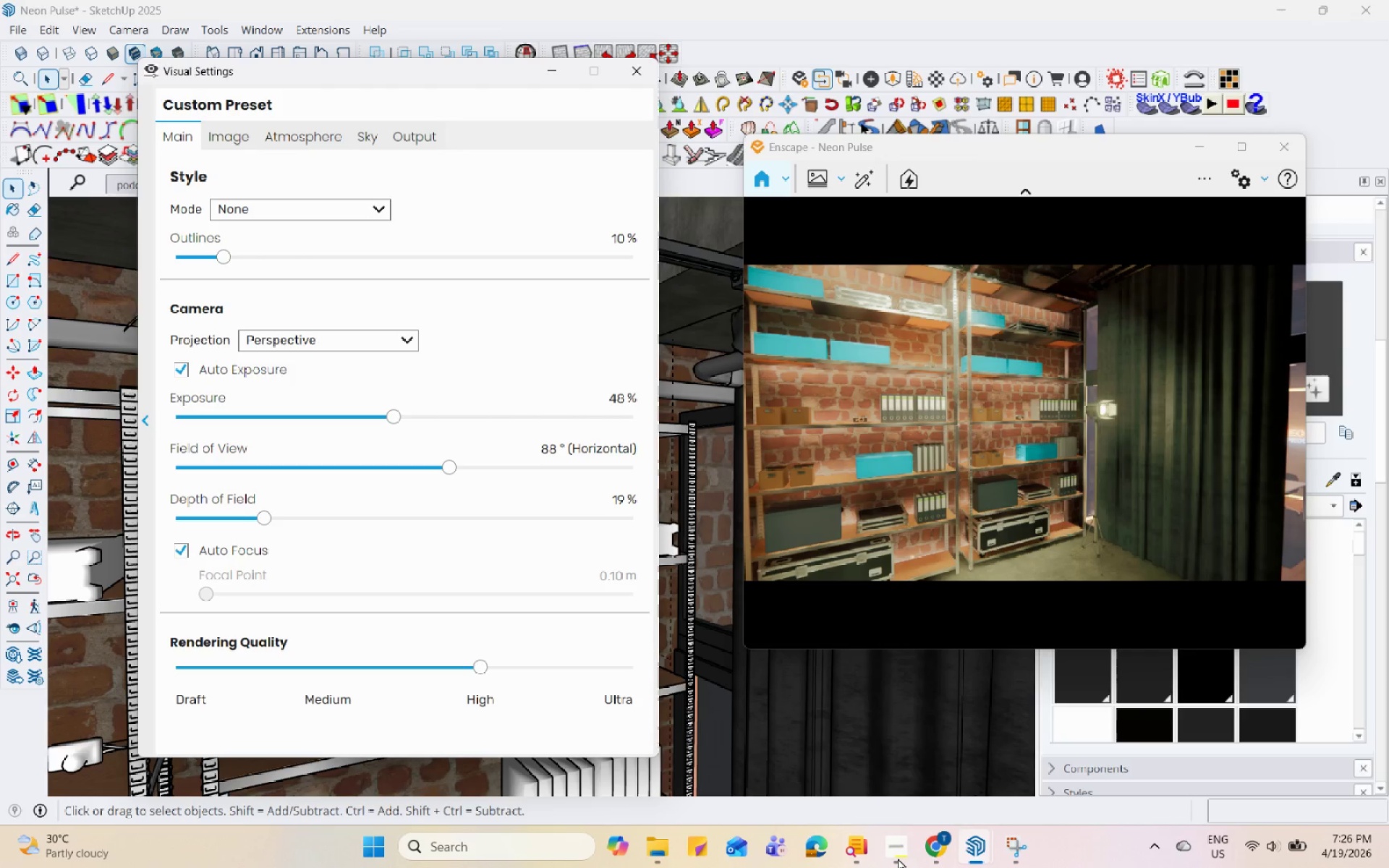 
hold_key(key=Space, duration=1.52)
 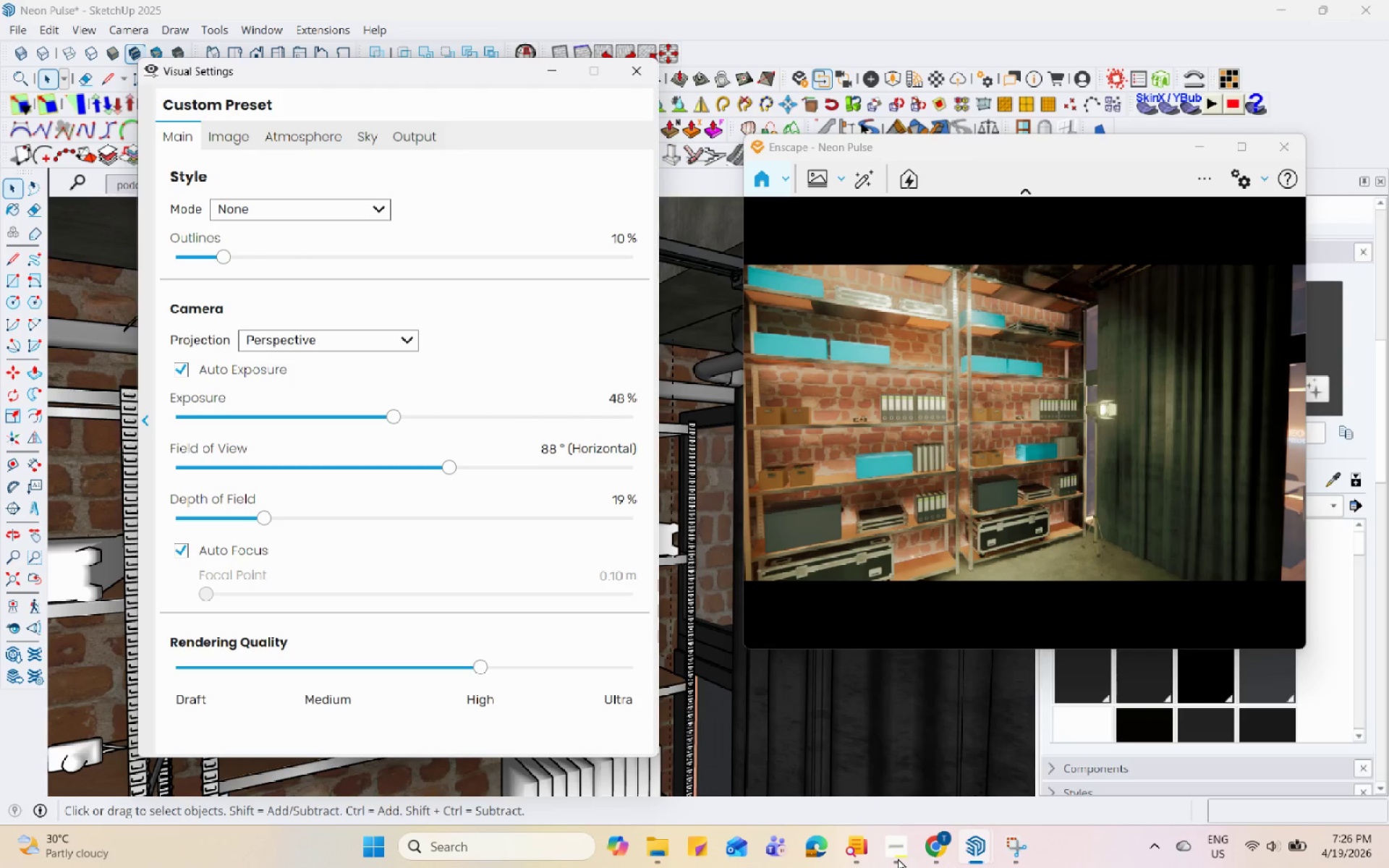 
hold_key(key=Space, duration=1.51)
 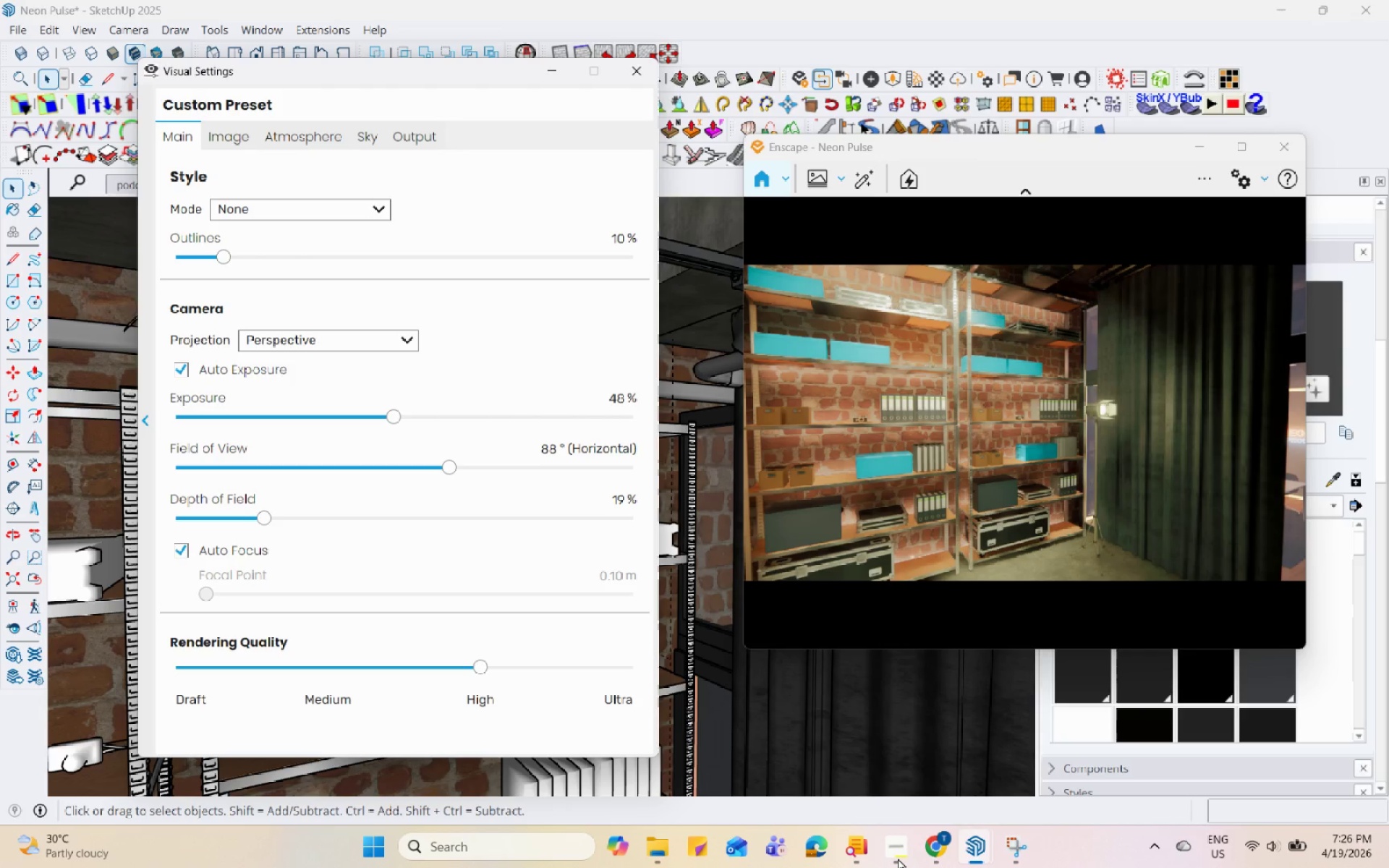 
hold_key(key=Space, duration=1.52)
 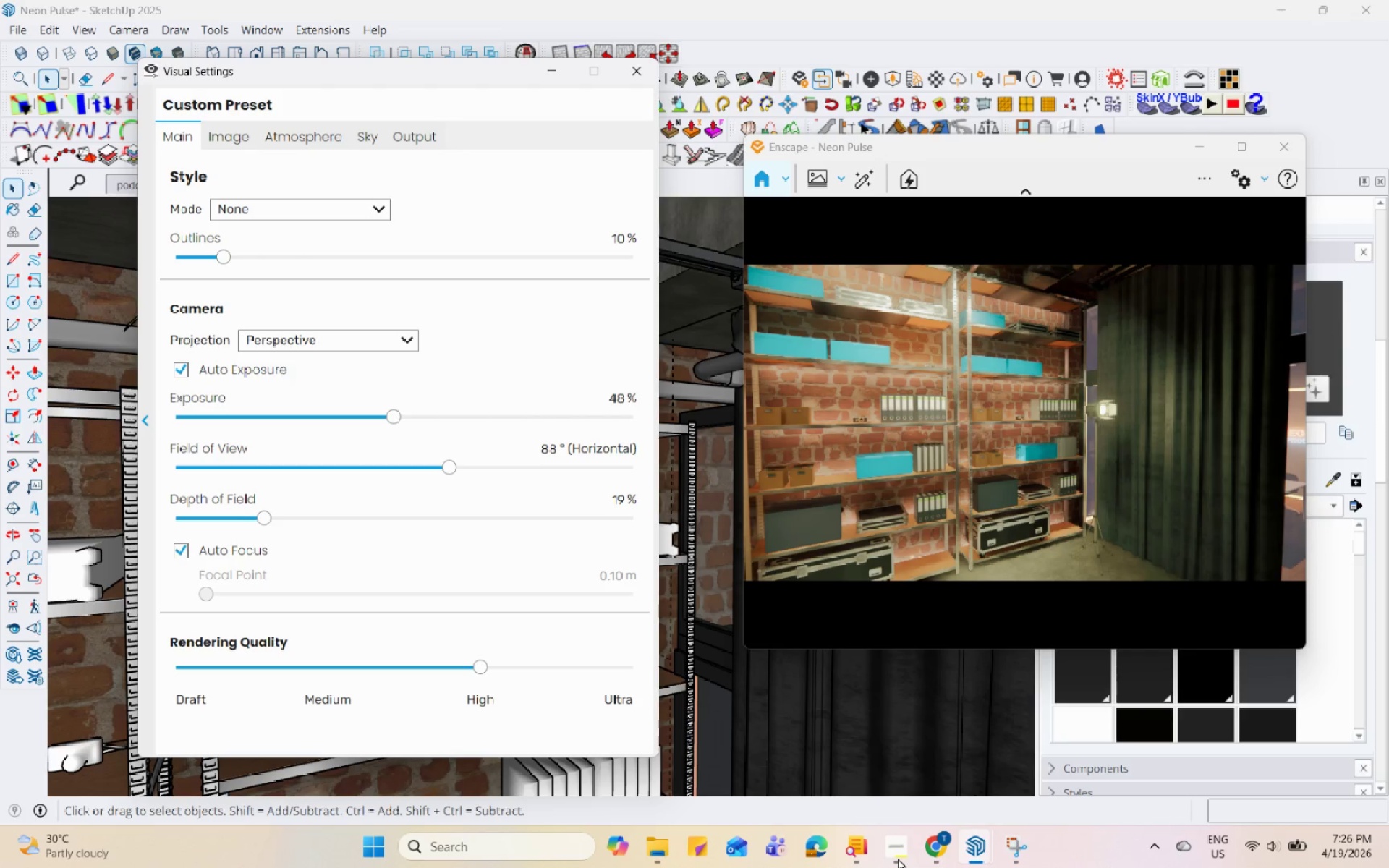 
hold_key(key=Space, duration=1.53)
 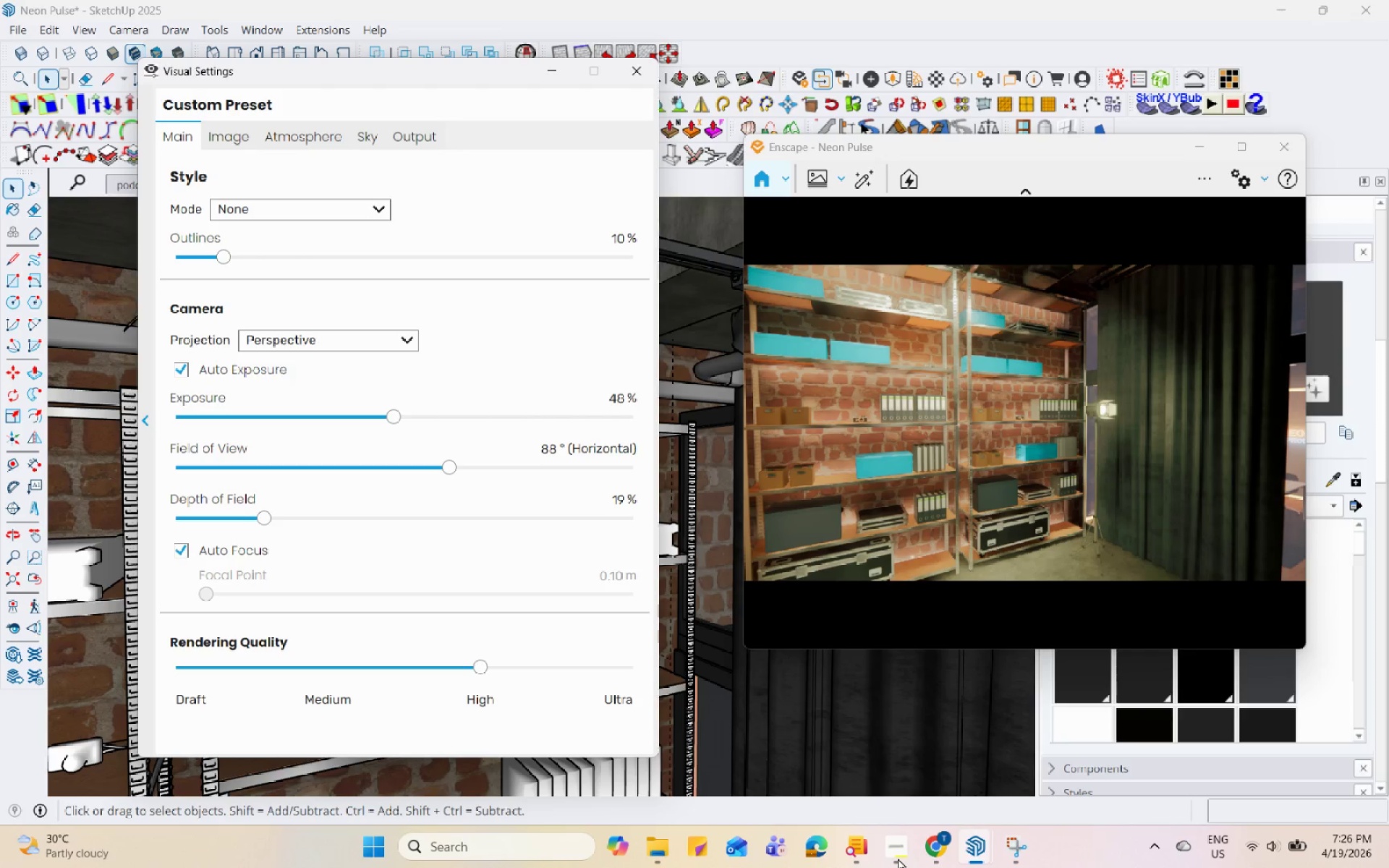 
hold_key(key=Space, duration=1.52)
 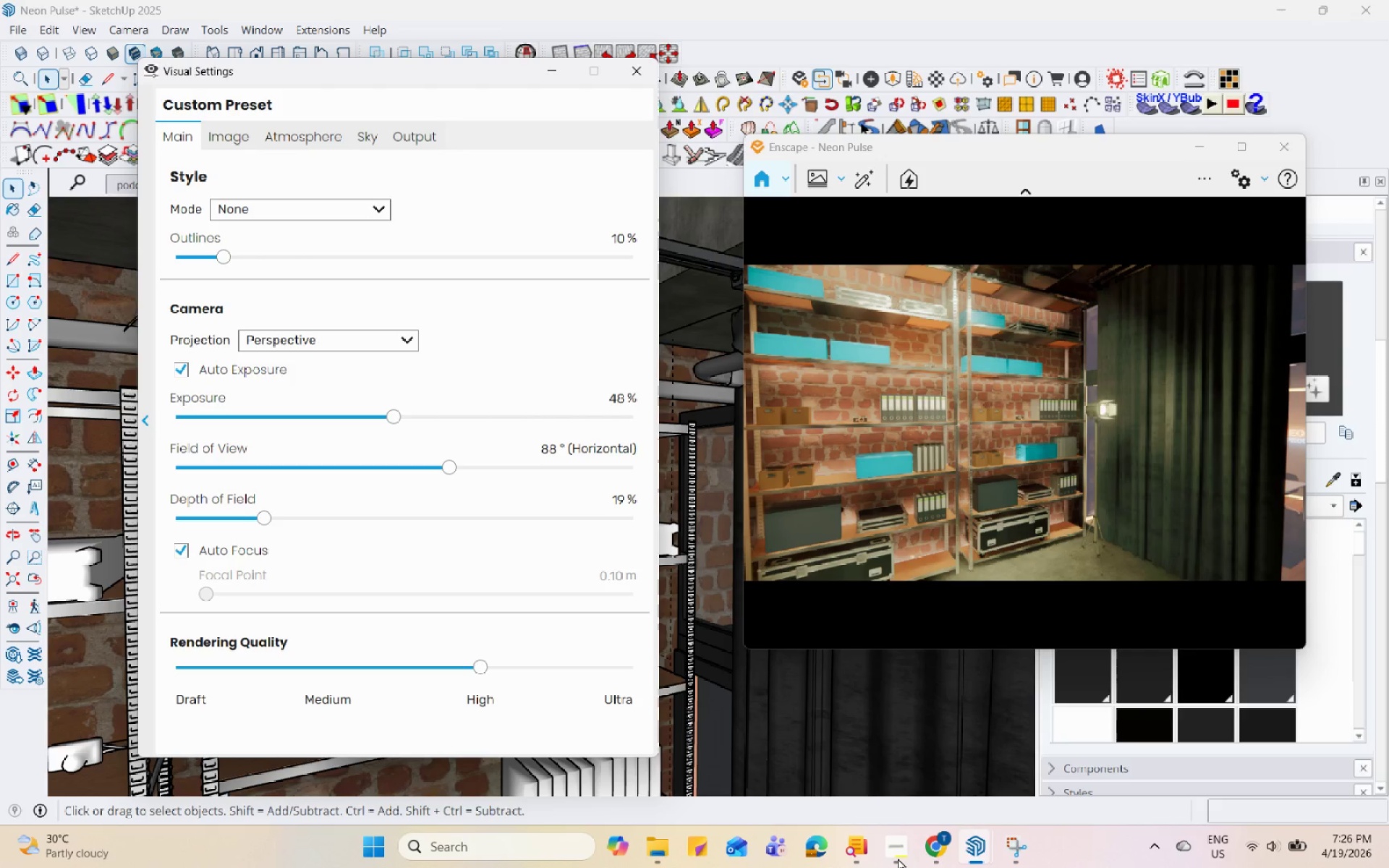 
hold_key(key=Space, duration=1.52)
 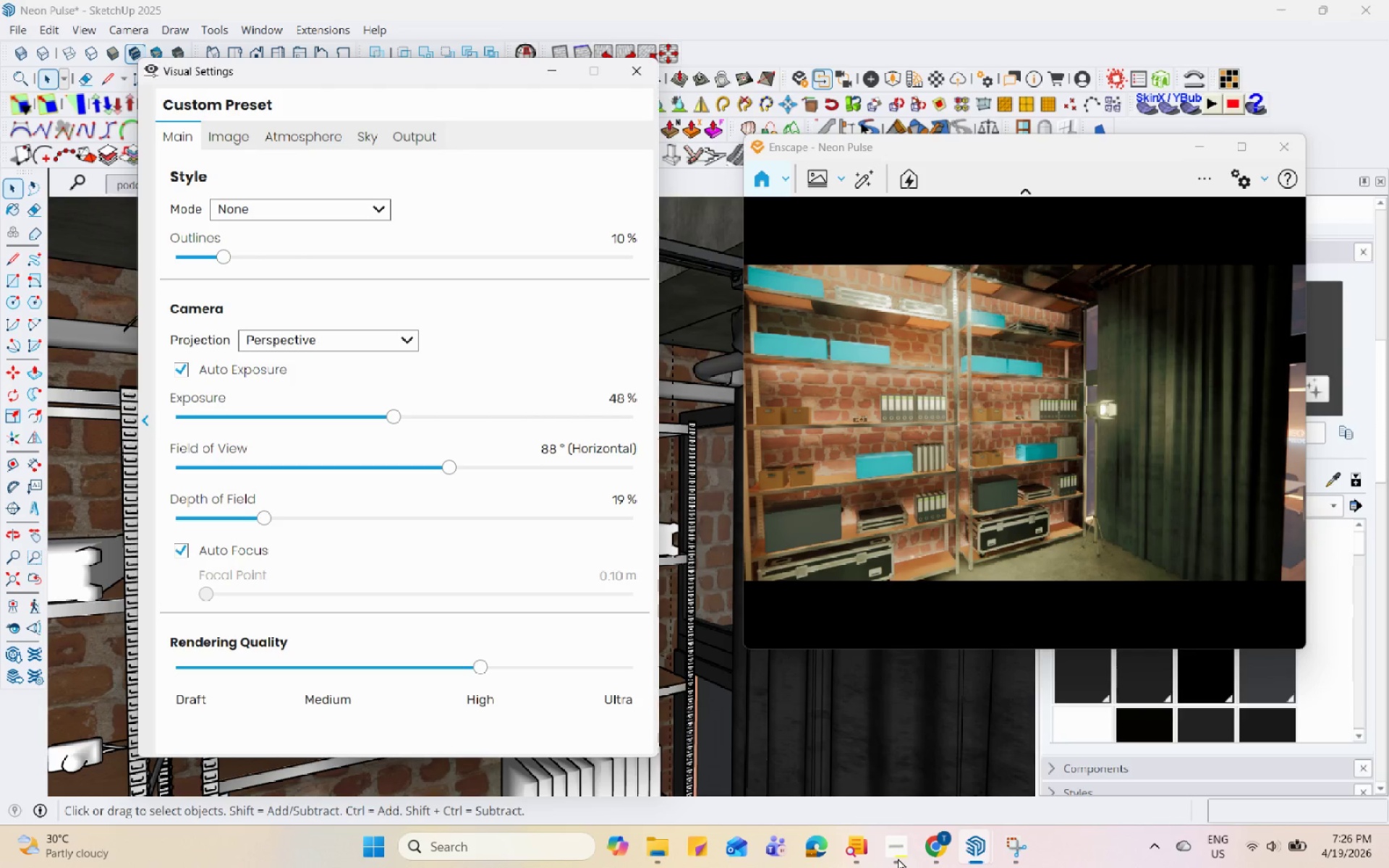 
hold_key(key=Space, duration=1.51)
 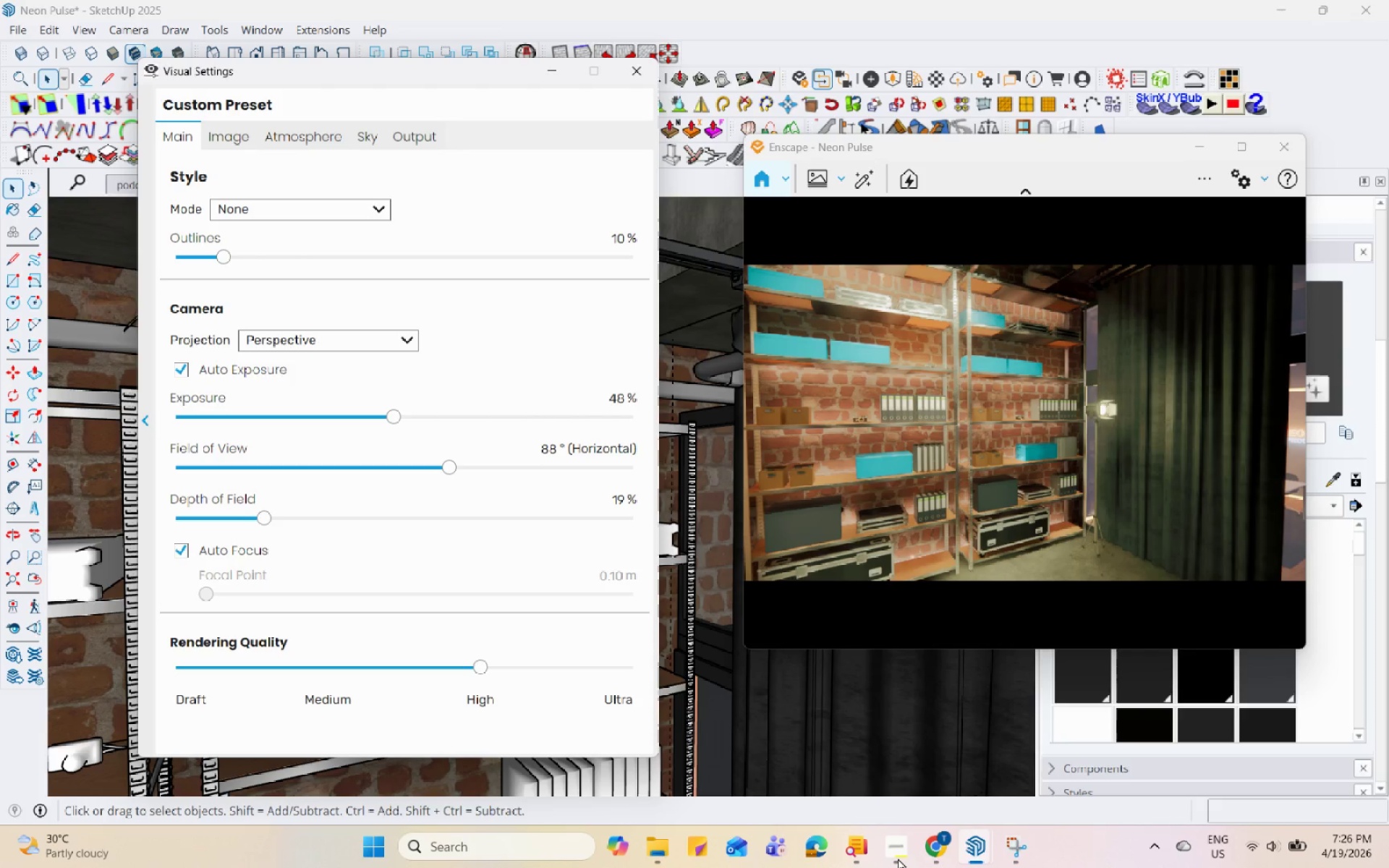 
hold_key(key=Space, duration=1.52)
 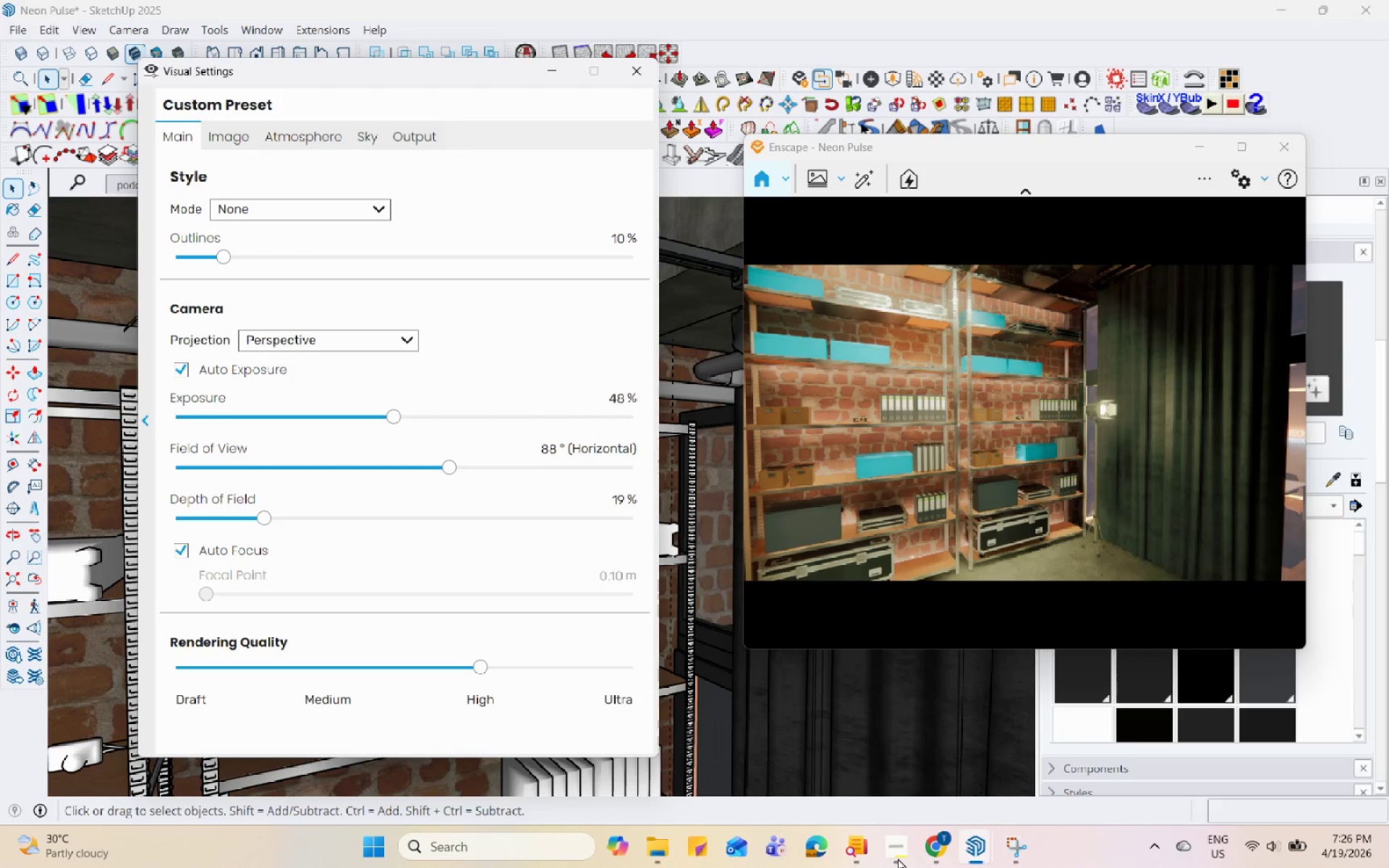 
hold_key(key=Space, duration=1.51)
 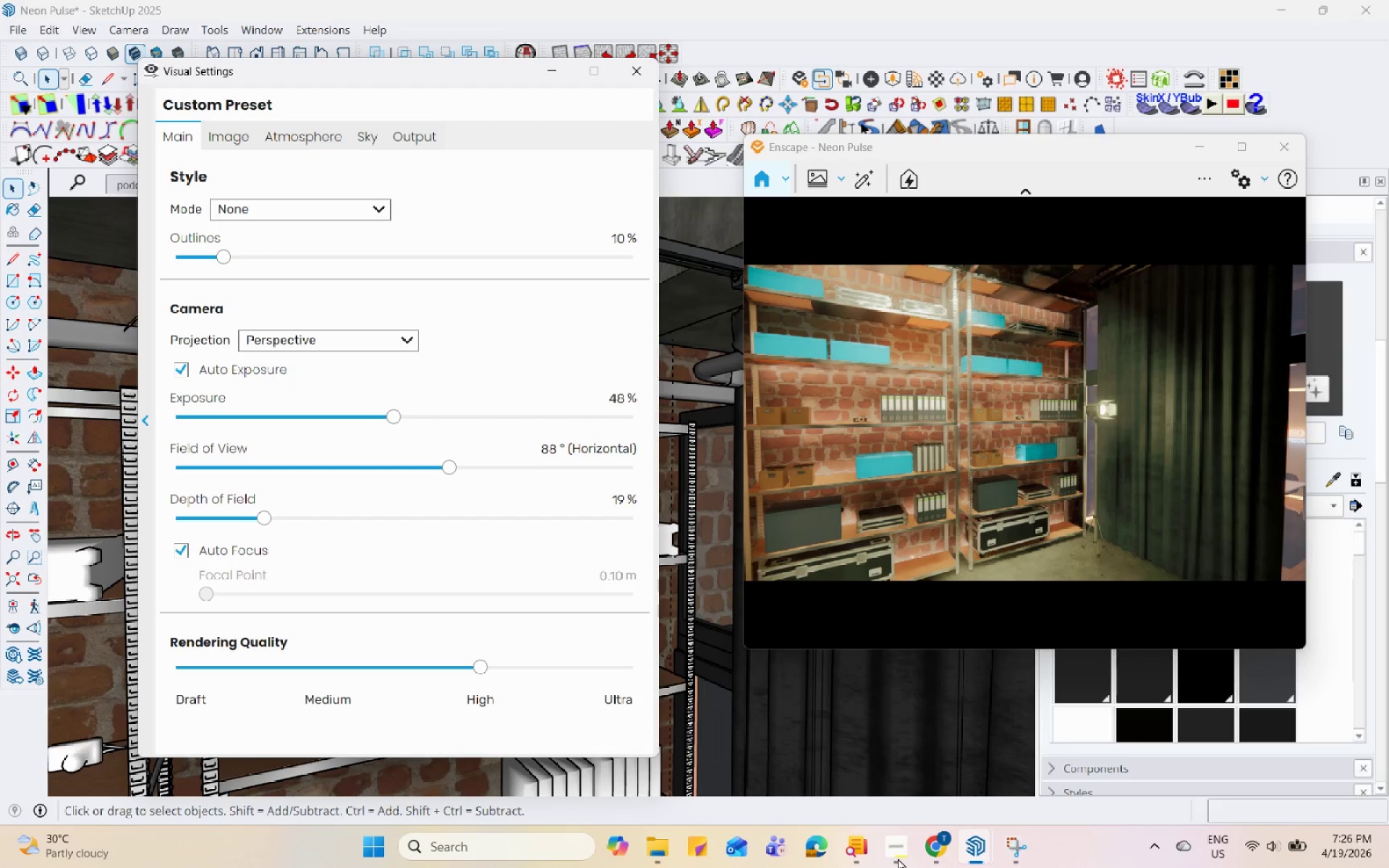 
hold_key(key=Space, duration=1.5)
 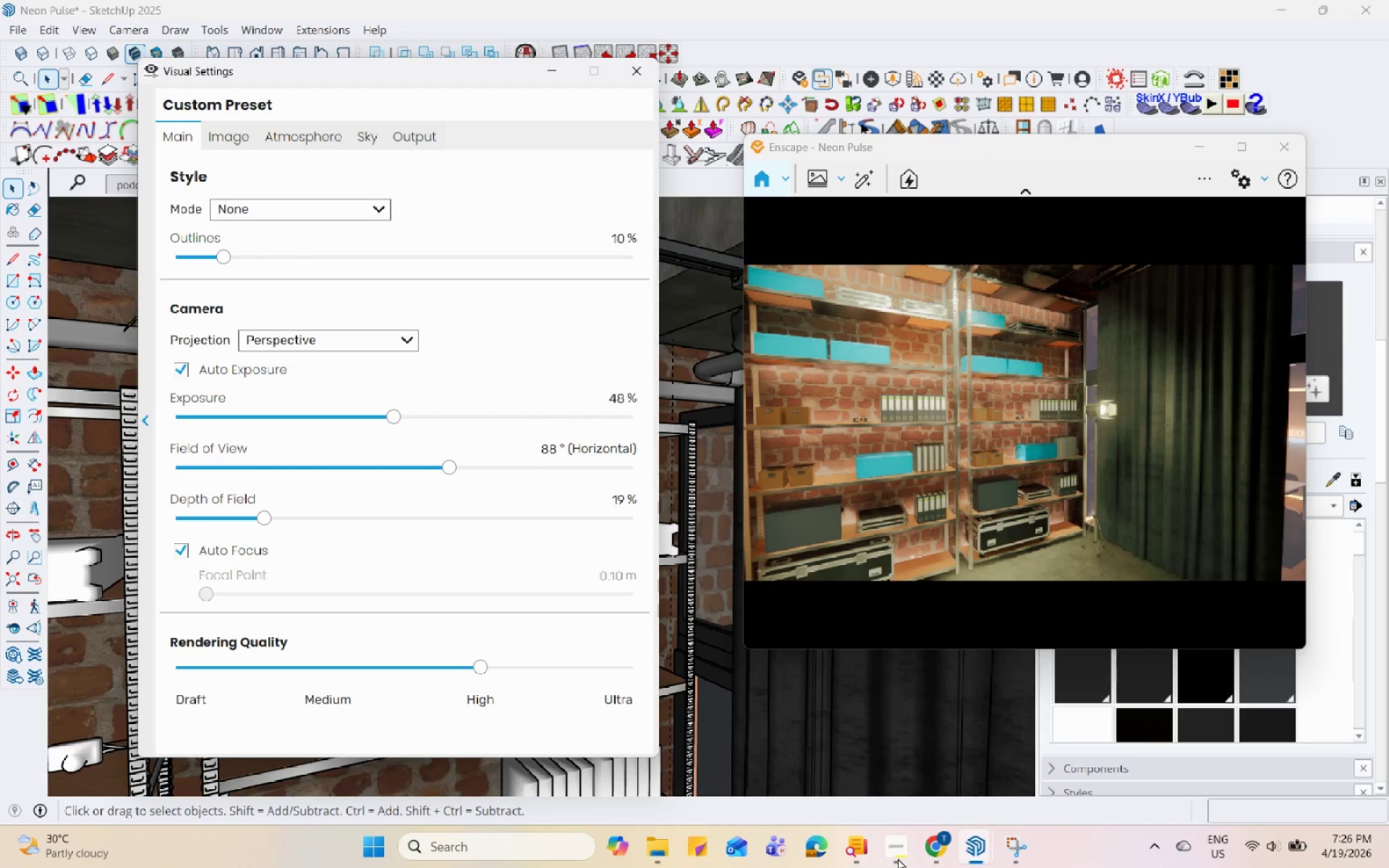 
hold_key(key=Space, duration=1.52)
 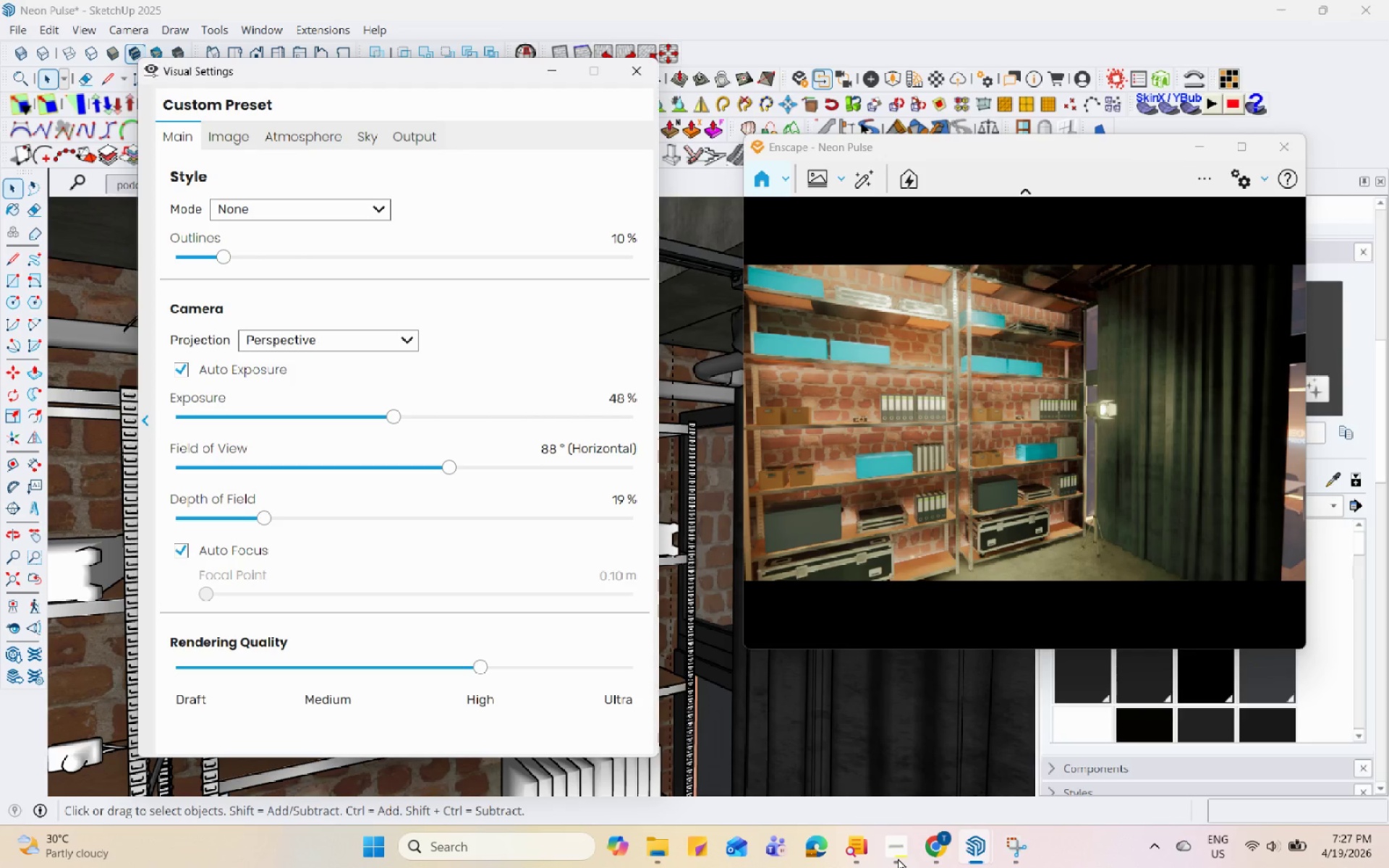 
hold_key(key=Space, duration=1.5)
 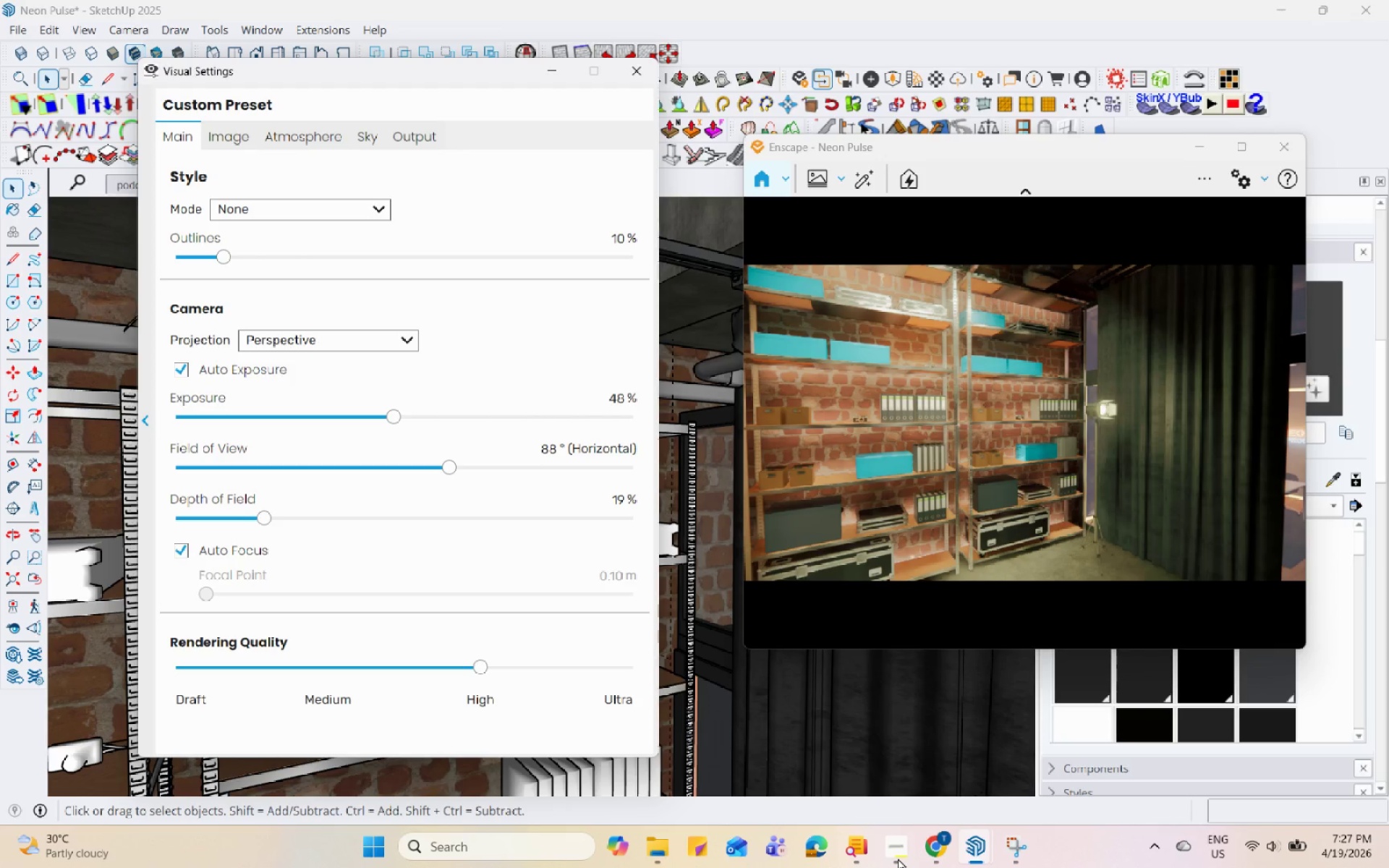 
hold_key(key=Space, duration=1.5)
 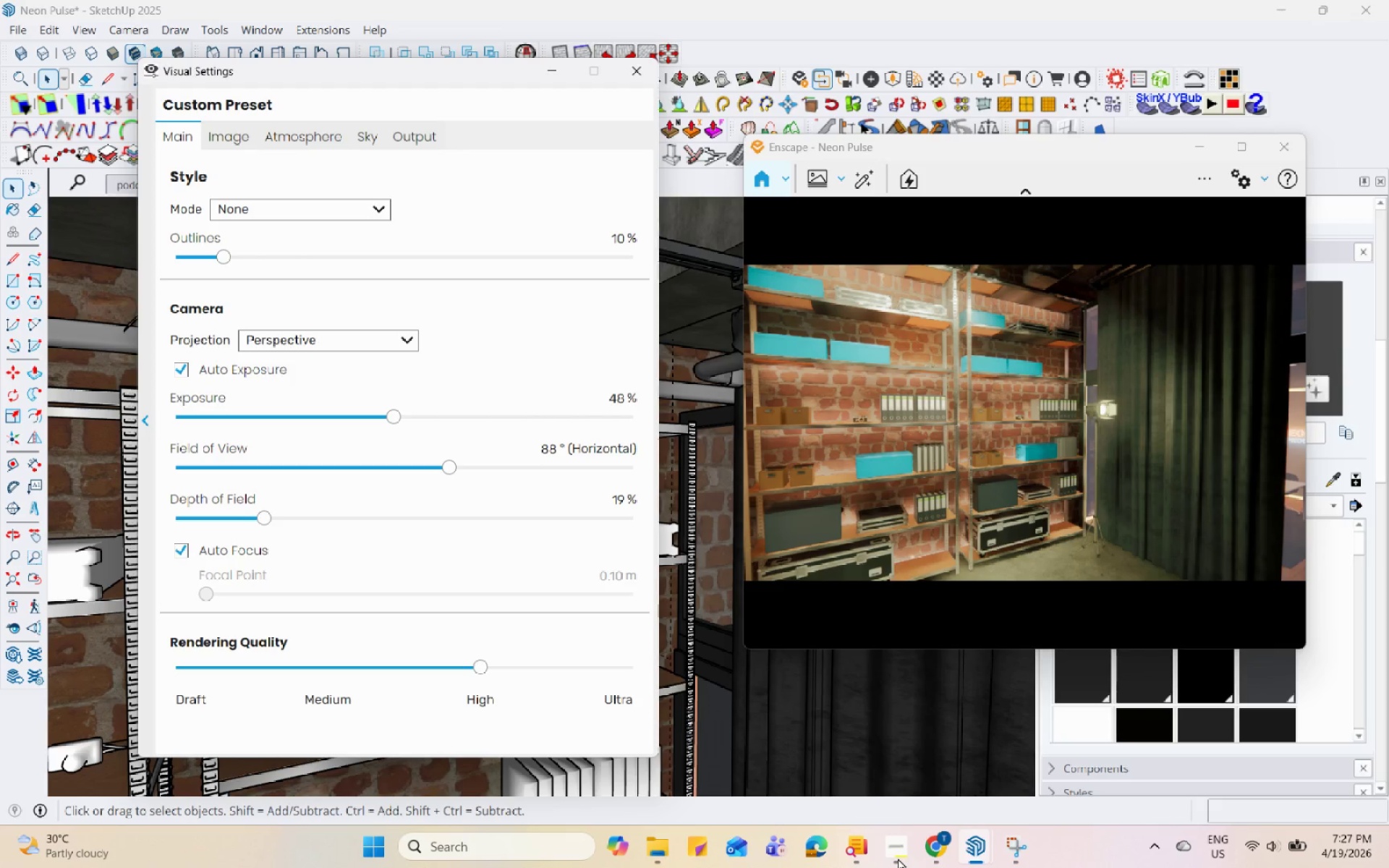 
hold_key(key=Space, duration=1.52)
 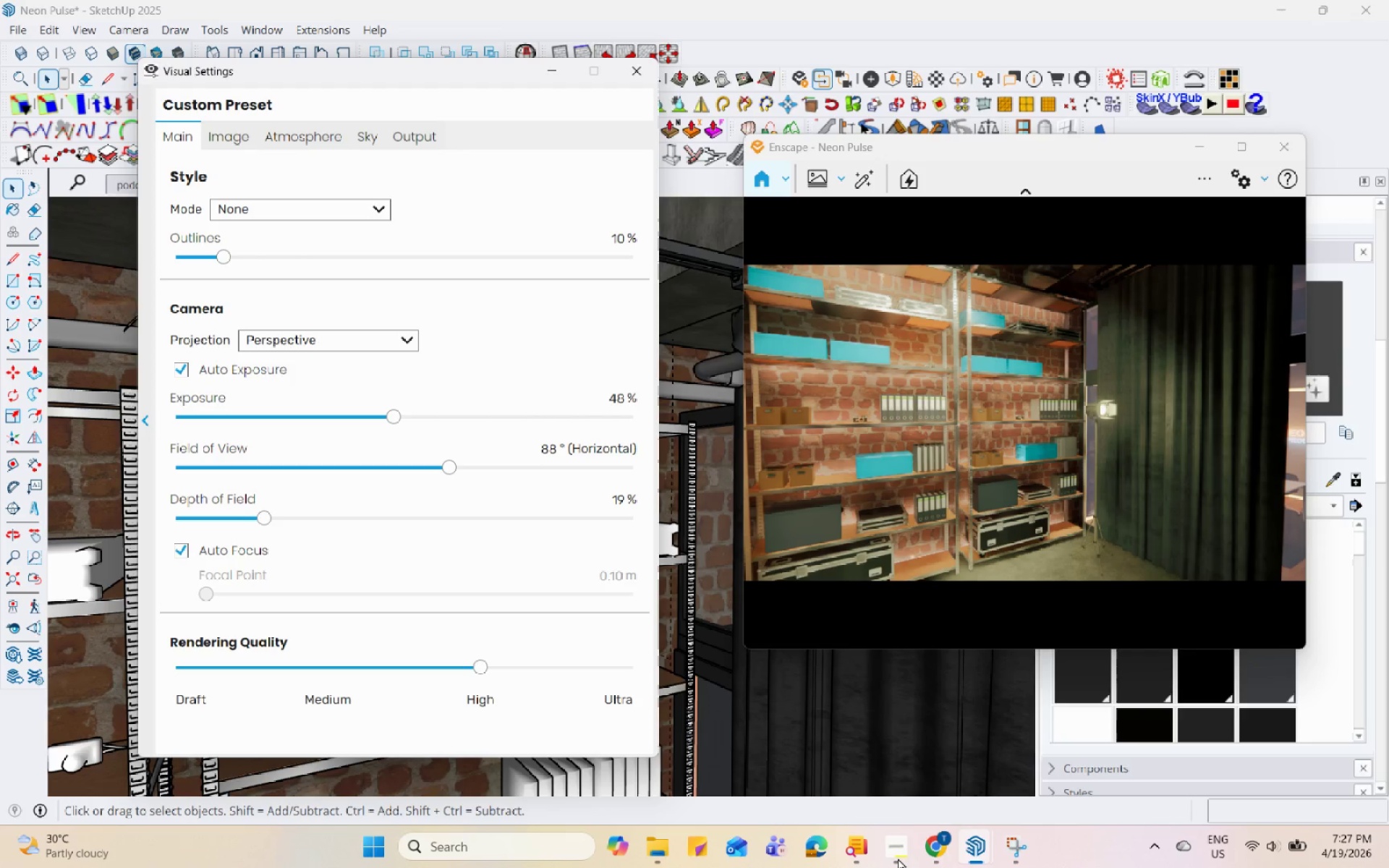 
hold_key(key=Space, duration=1.51)
 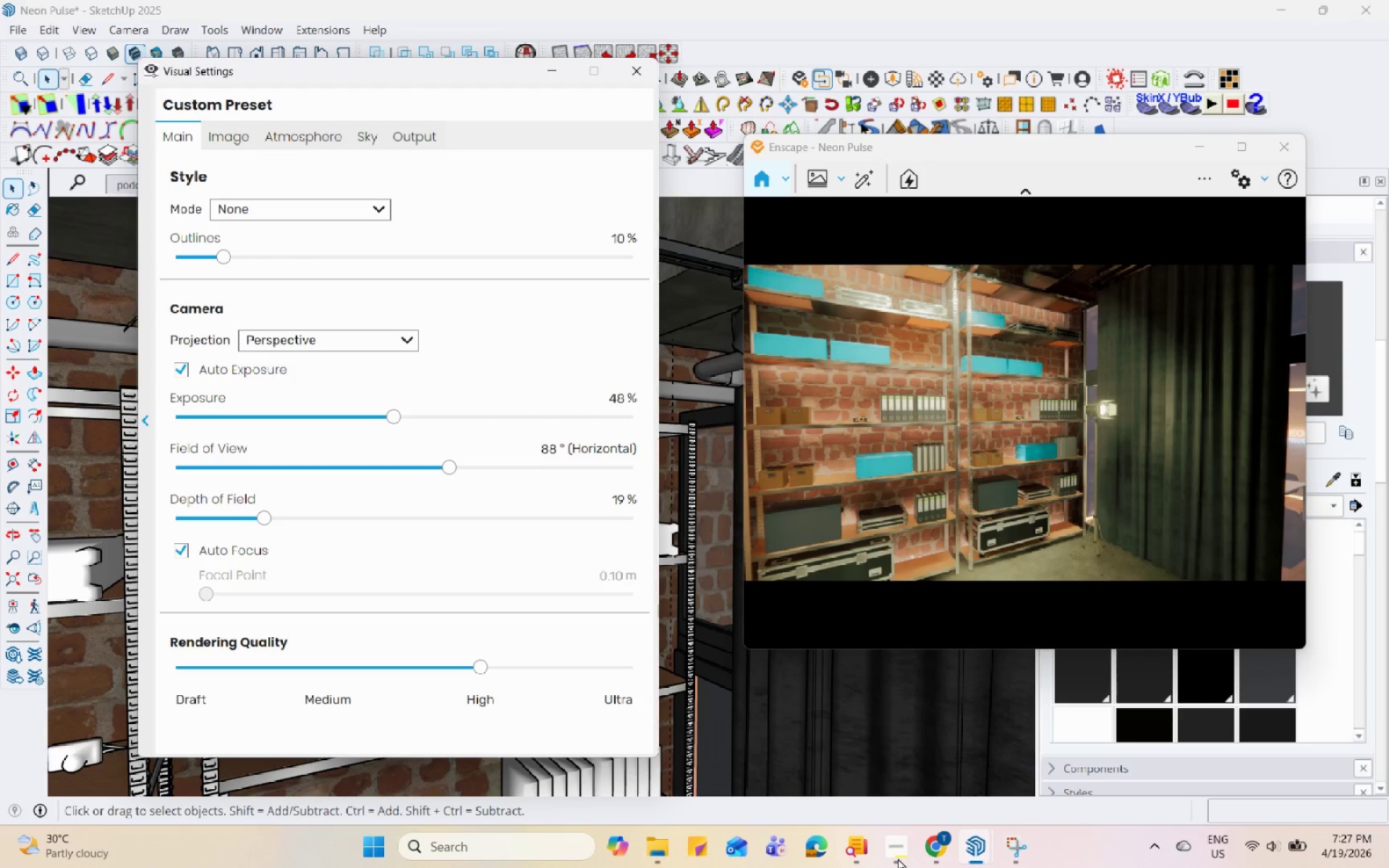 
hold_key(key=Space, duration=1.52)
 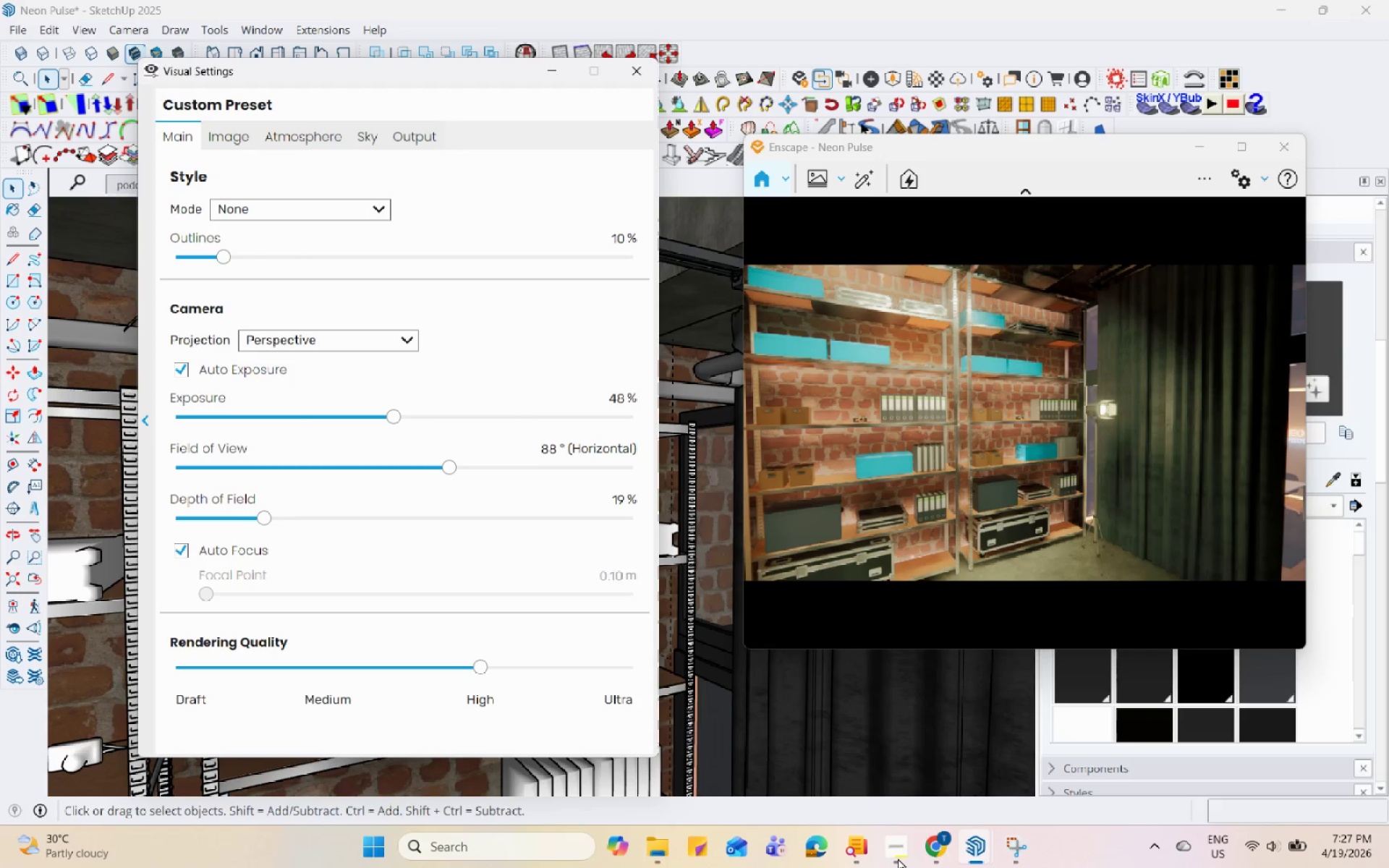 
hold_key(key=Space, duration=1.52)
 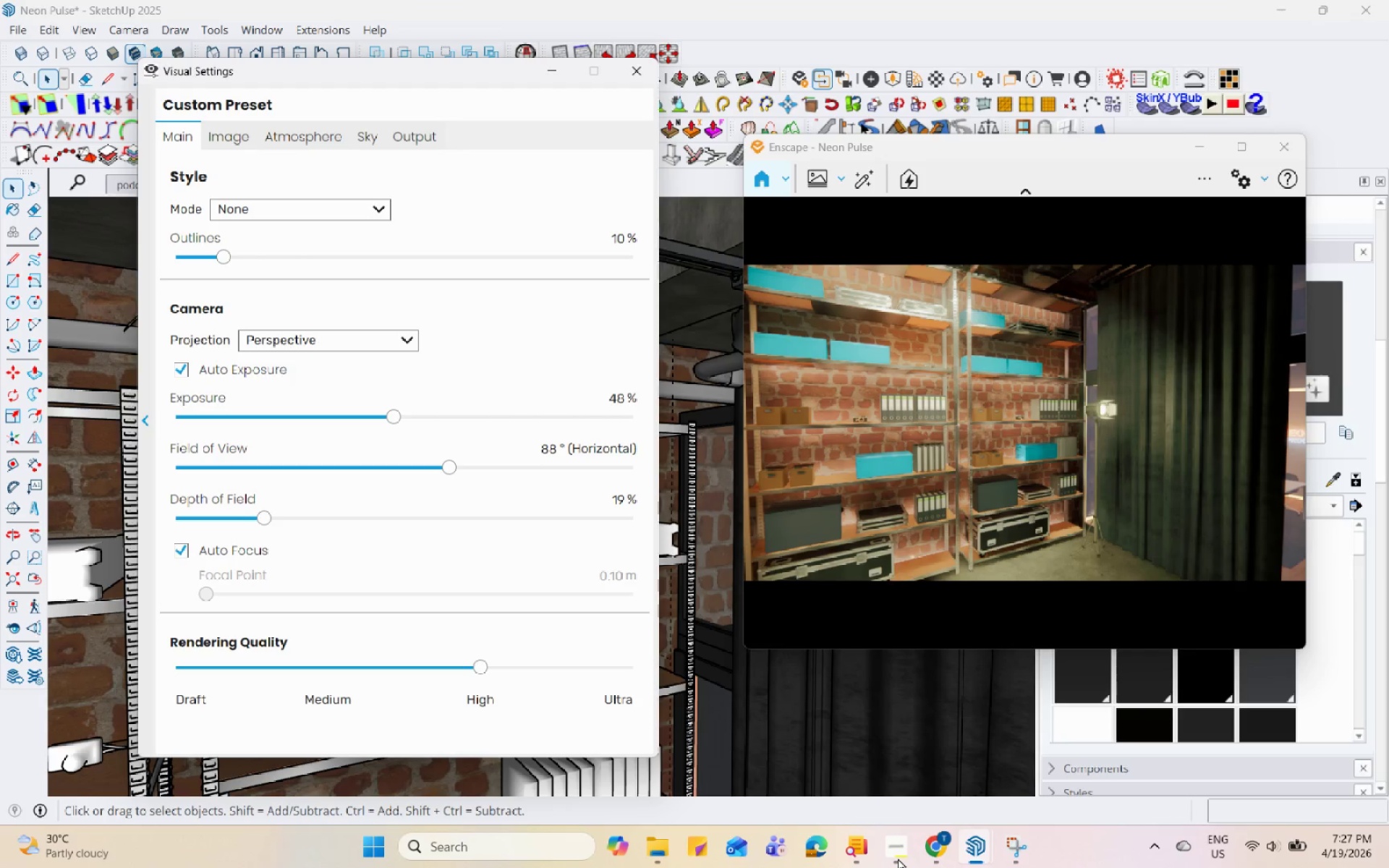 
hold_key(key=Space, duration=1.51)
 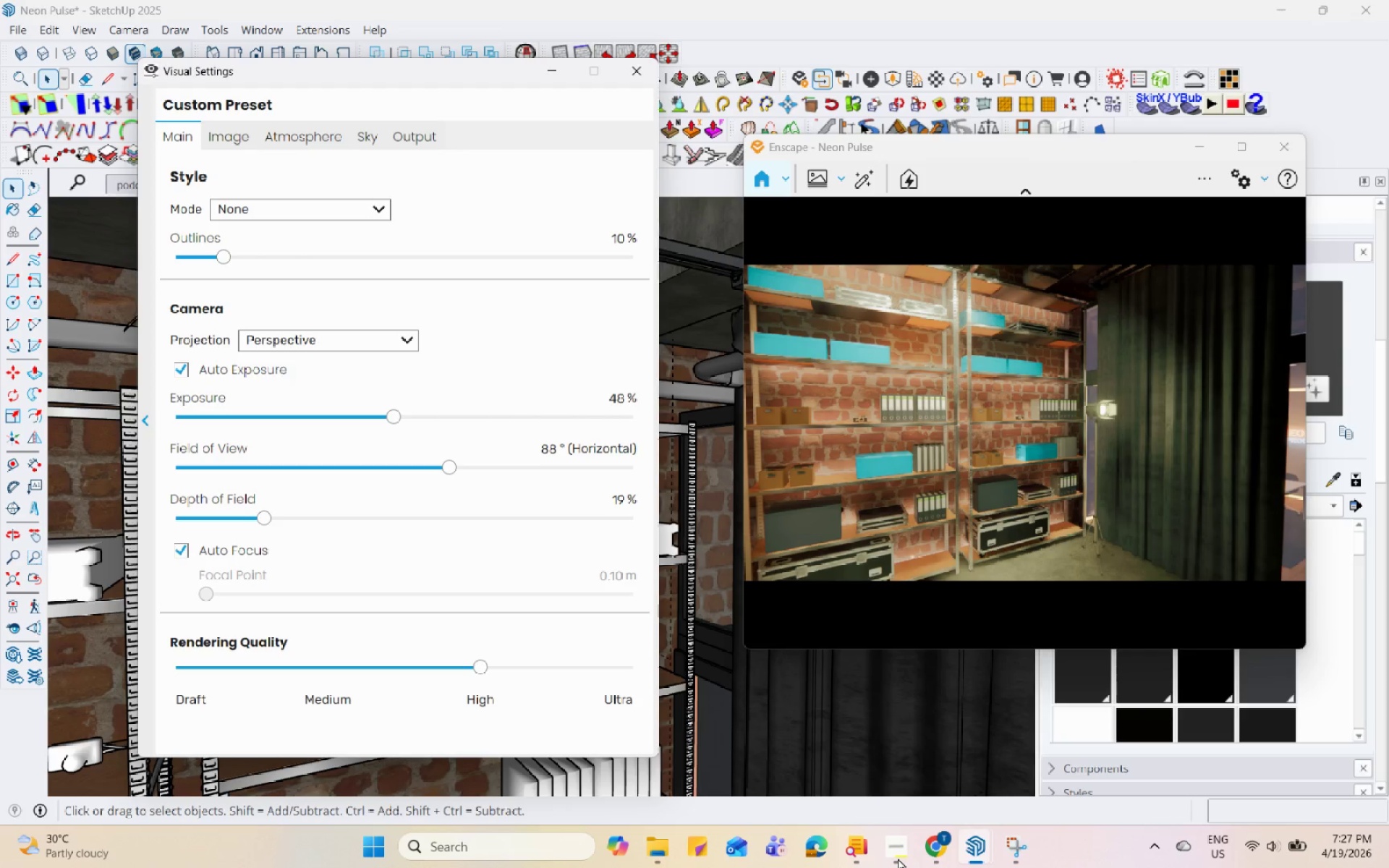 
hold_key(key=Space, duration=1.52)
 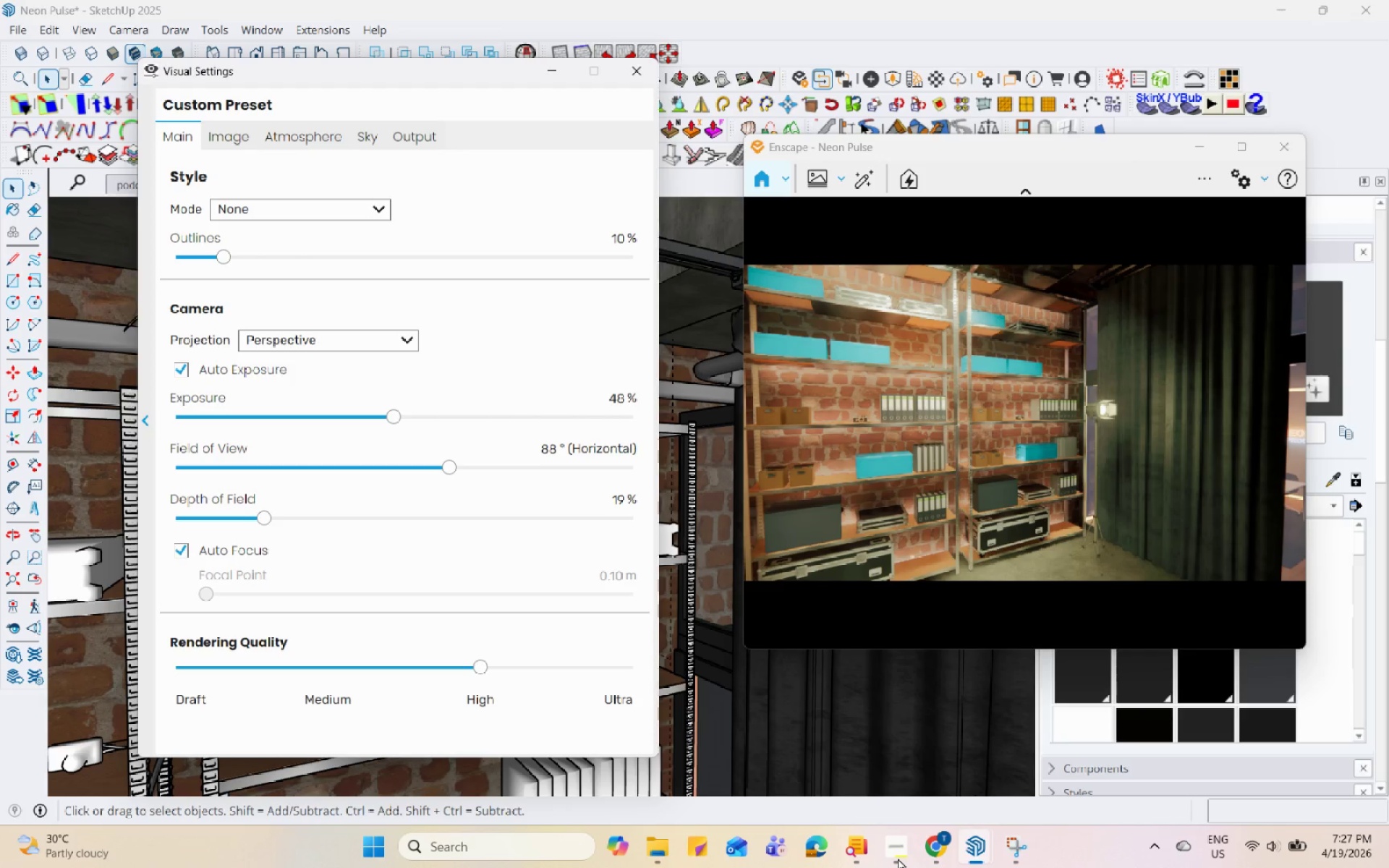 
hold_key(key=Space, duration=1.5)
 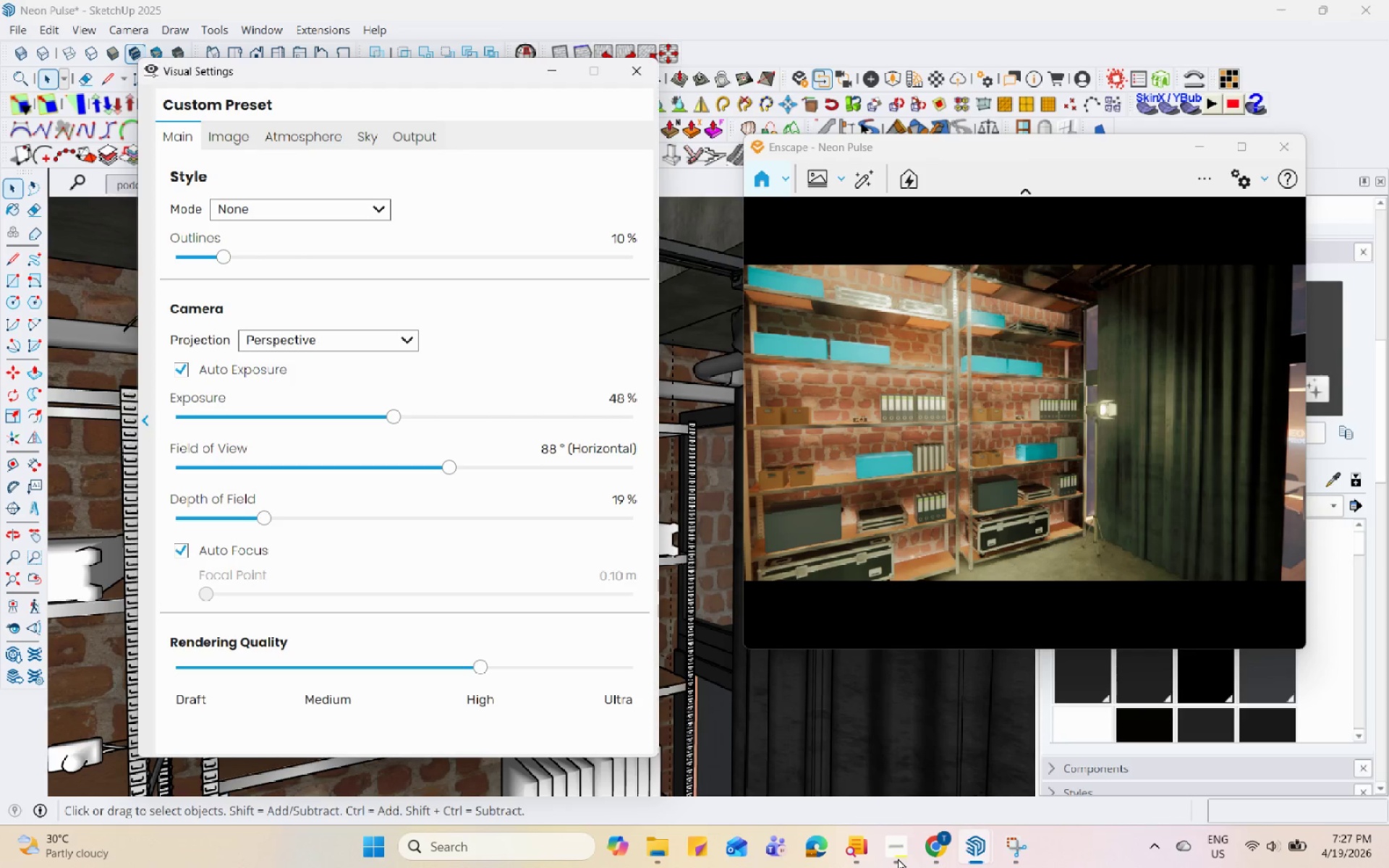 
hold_key(key=Space, duration=1.51)
 